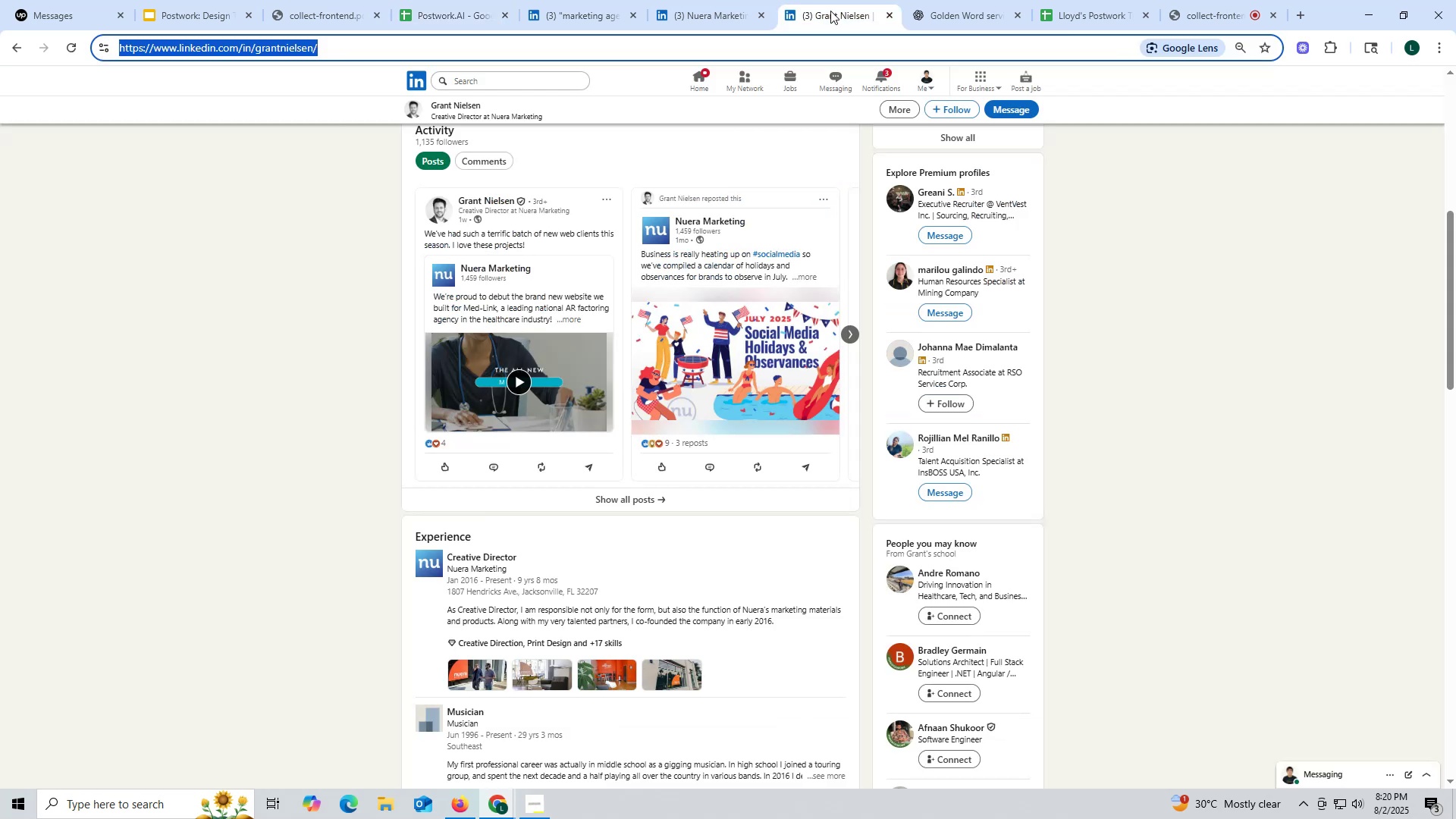 
scroll: coordinate [742, 155], scroll_direction: up, amount: 4.0
 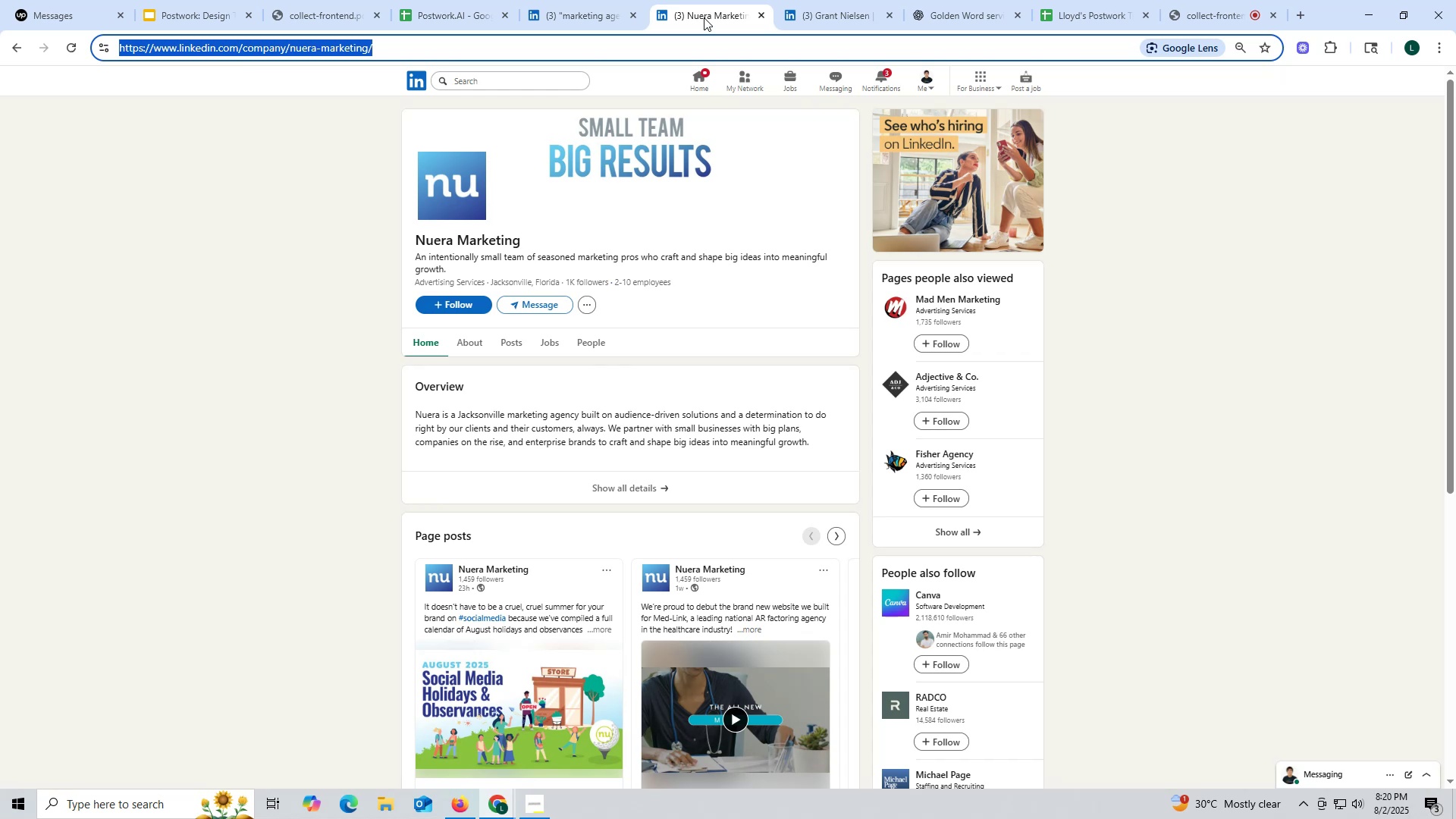 
wait(7.17)
 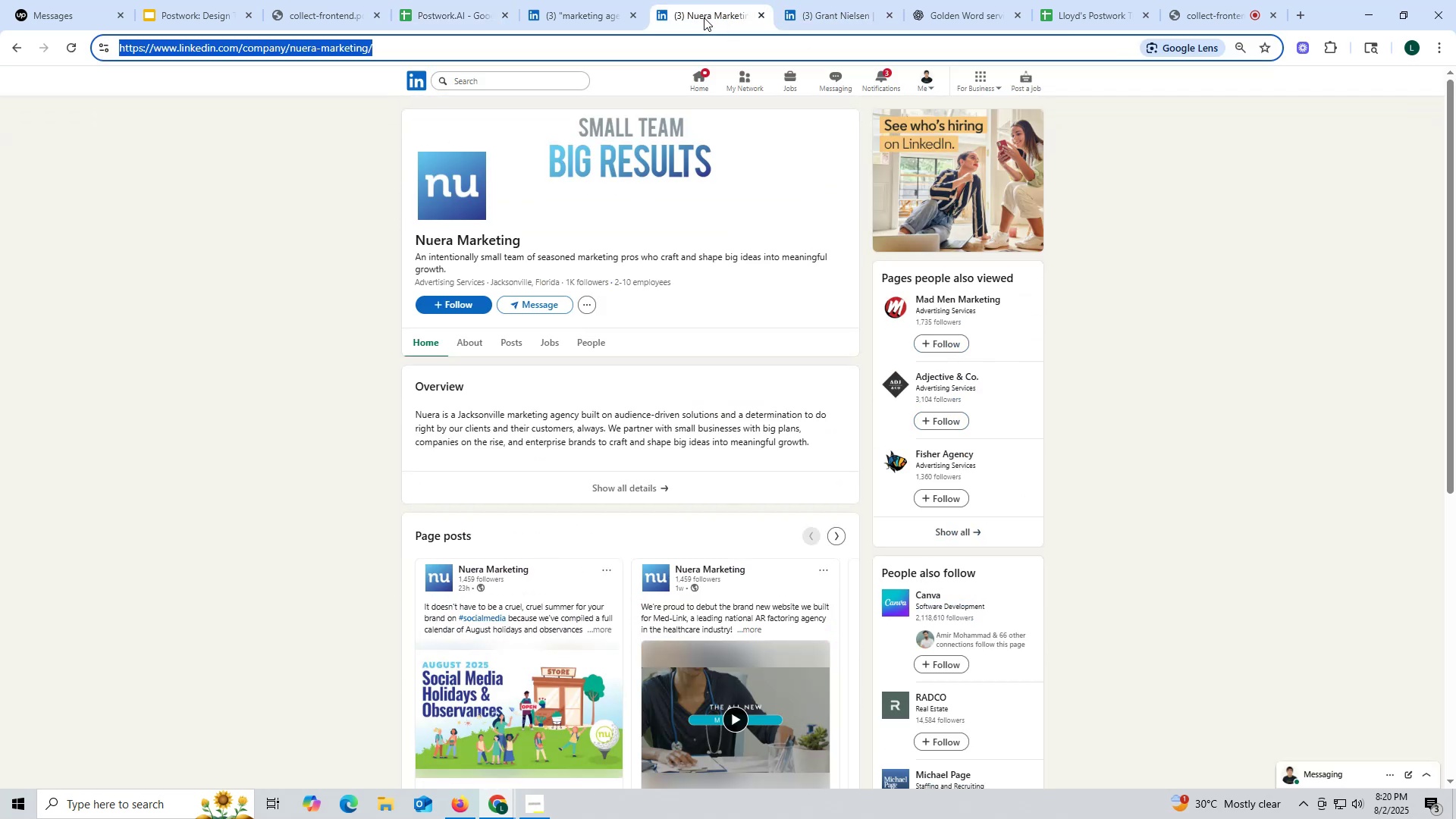 
scroll: coordinate [726, 185], scroll_direction: up, amount: 2.0
 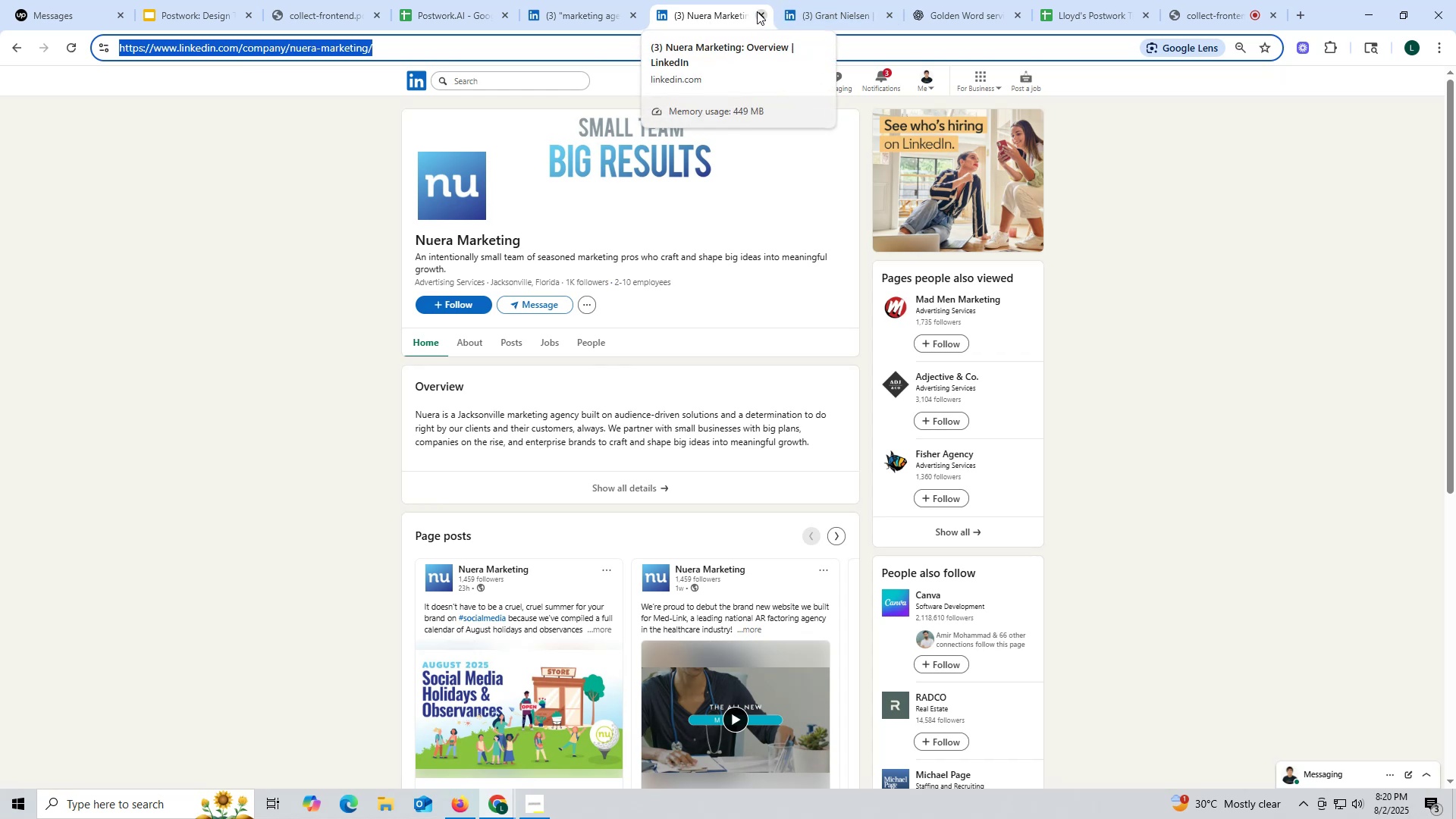 
wait(9.46)
 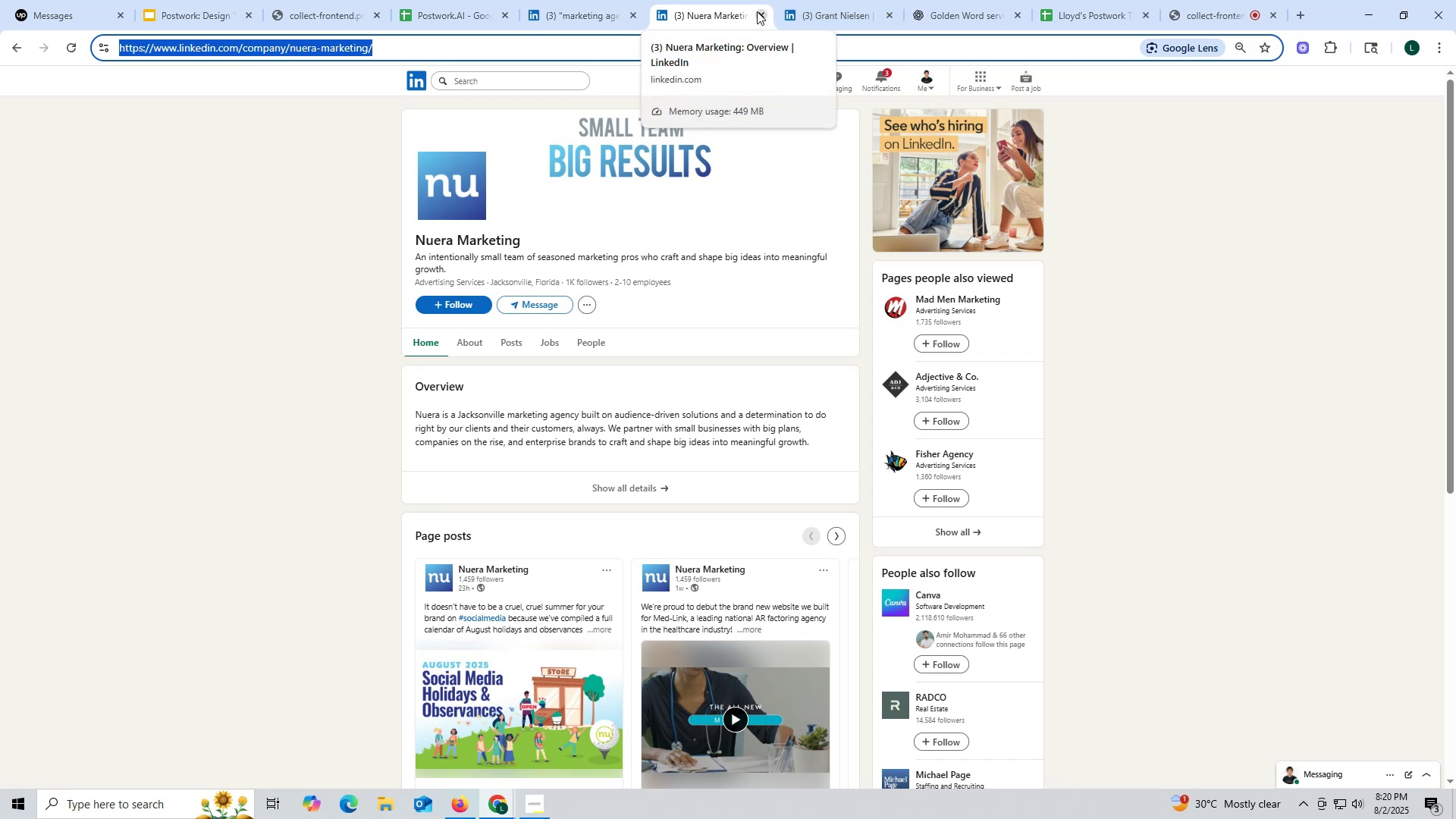 
left_click([757, 11])
 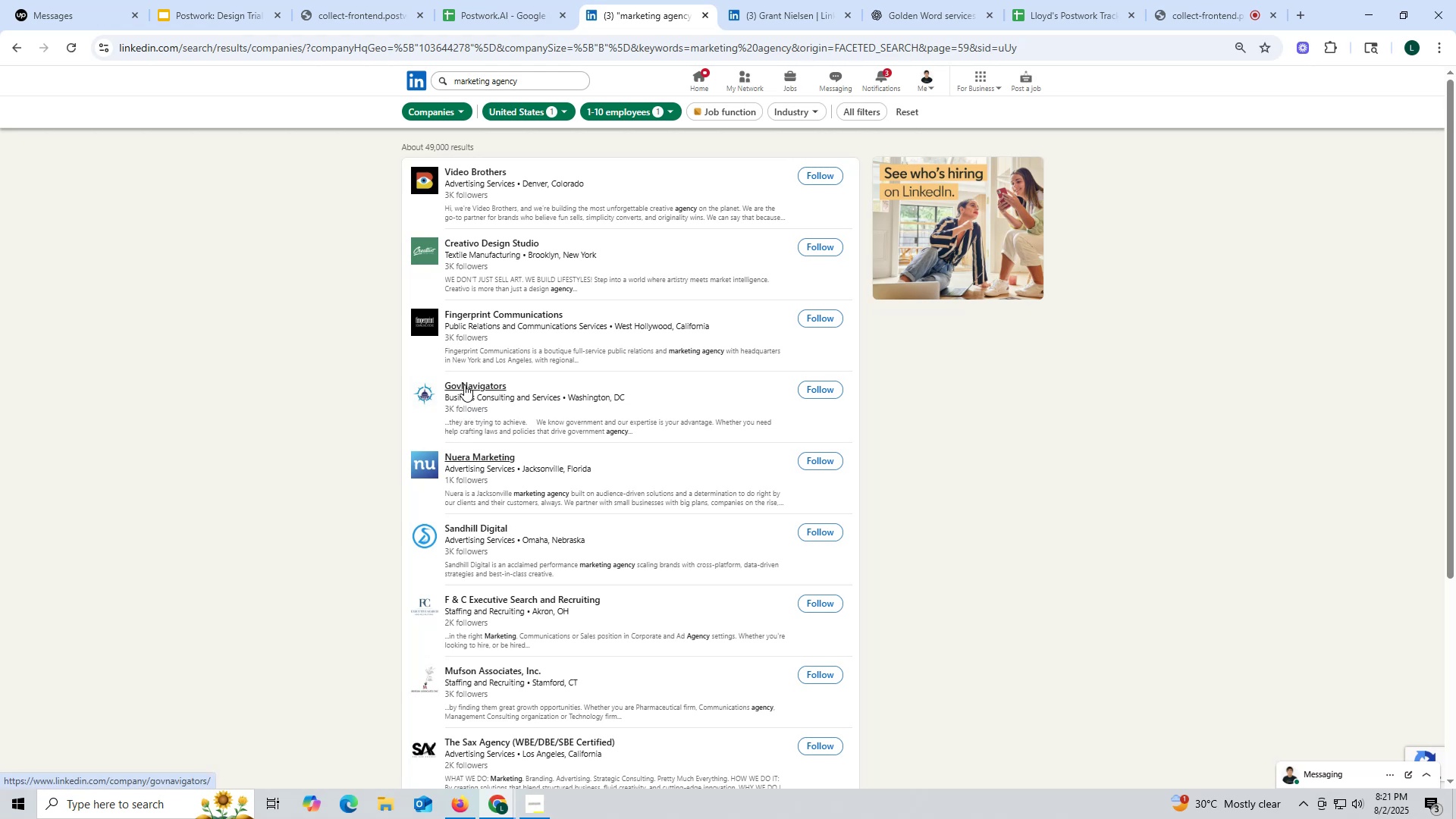 
wait(16.3)
 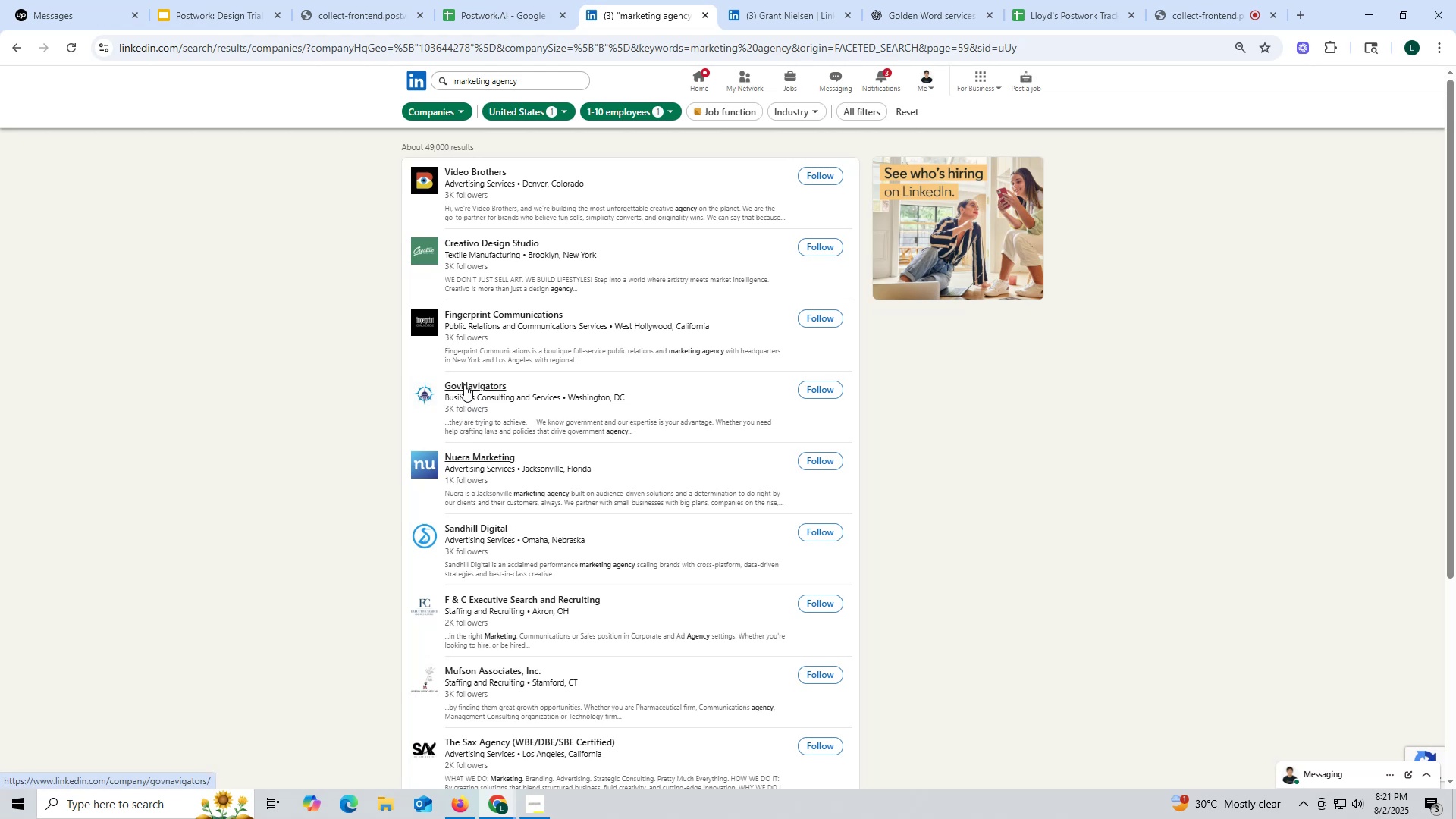 
scroll: coordinate [469, 367], scroll_direction: up, amount: 1.0
 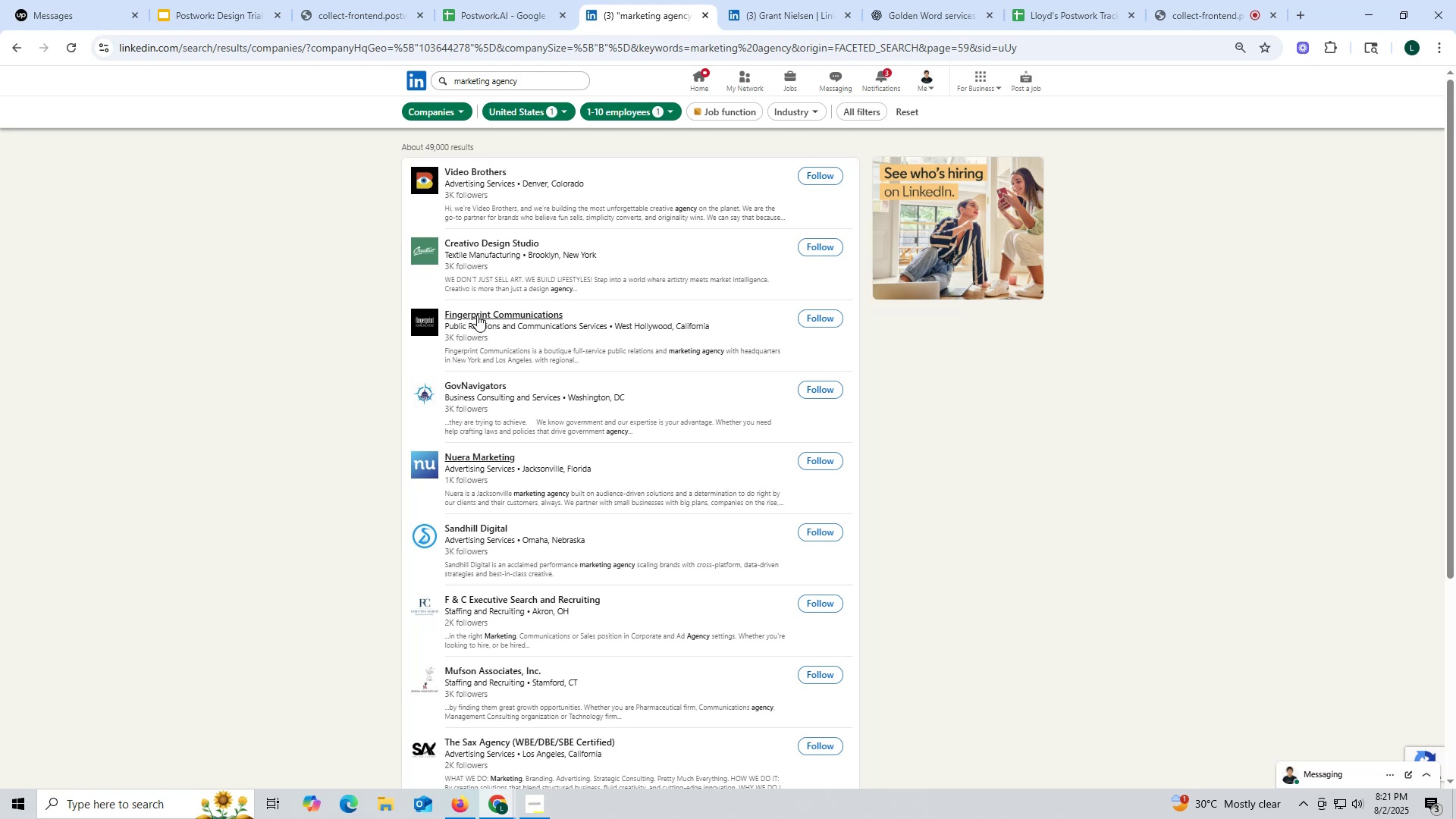 
right_click([477, 314])
 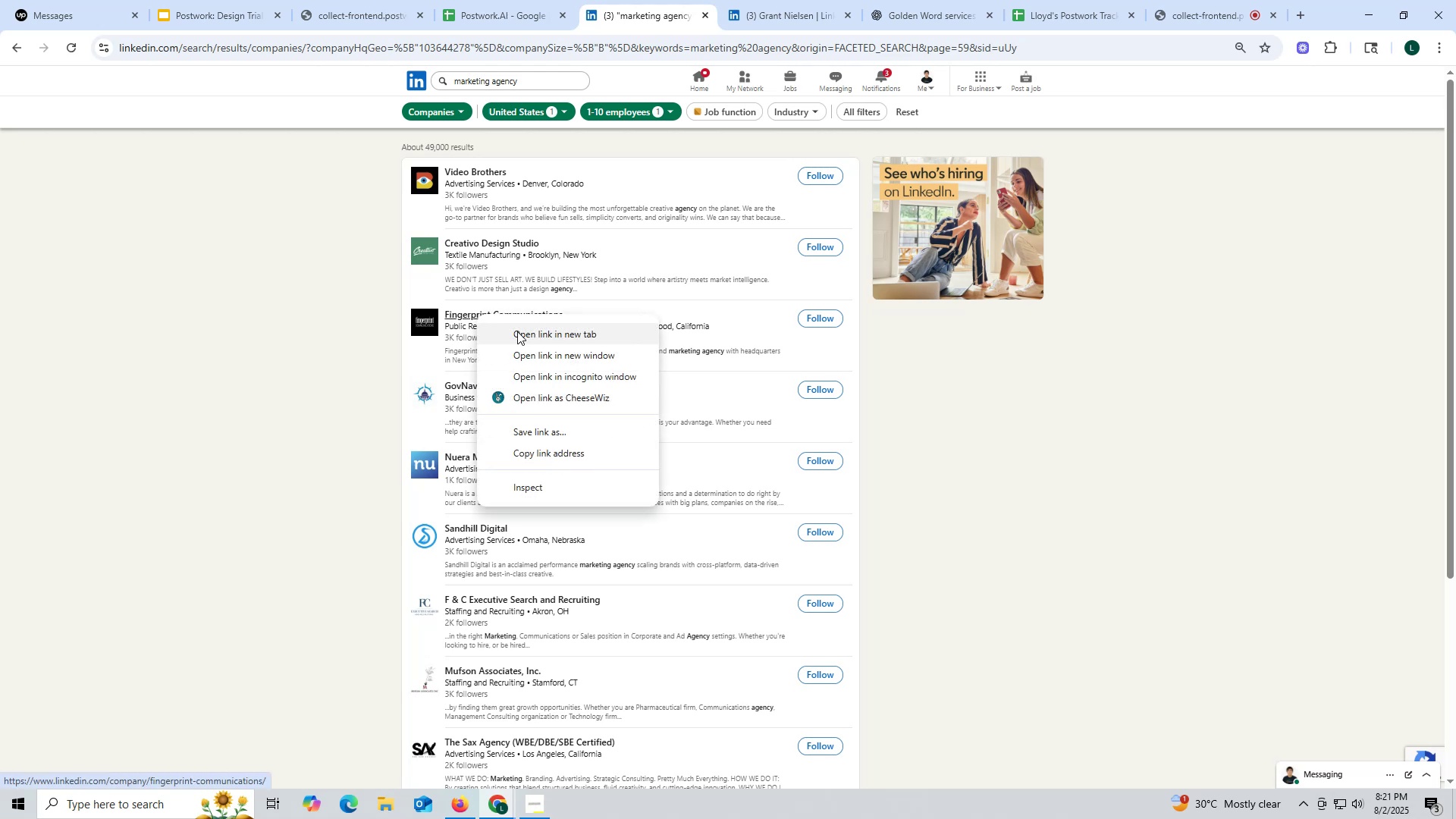 
left_click([517, 331])
 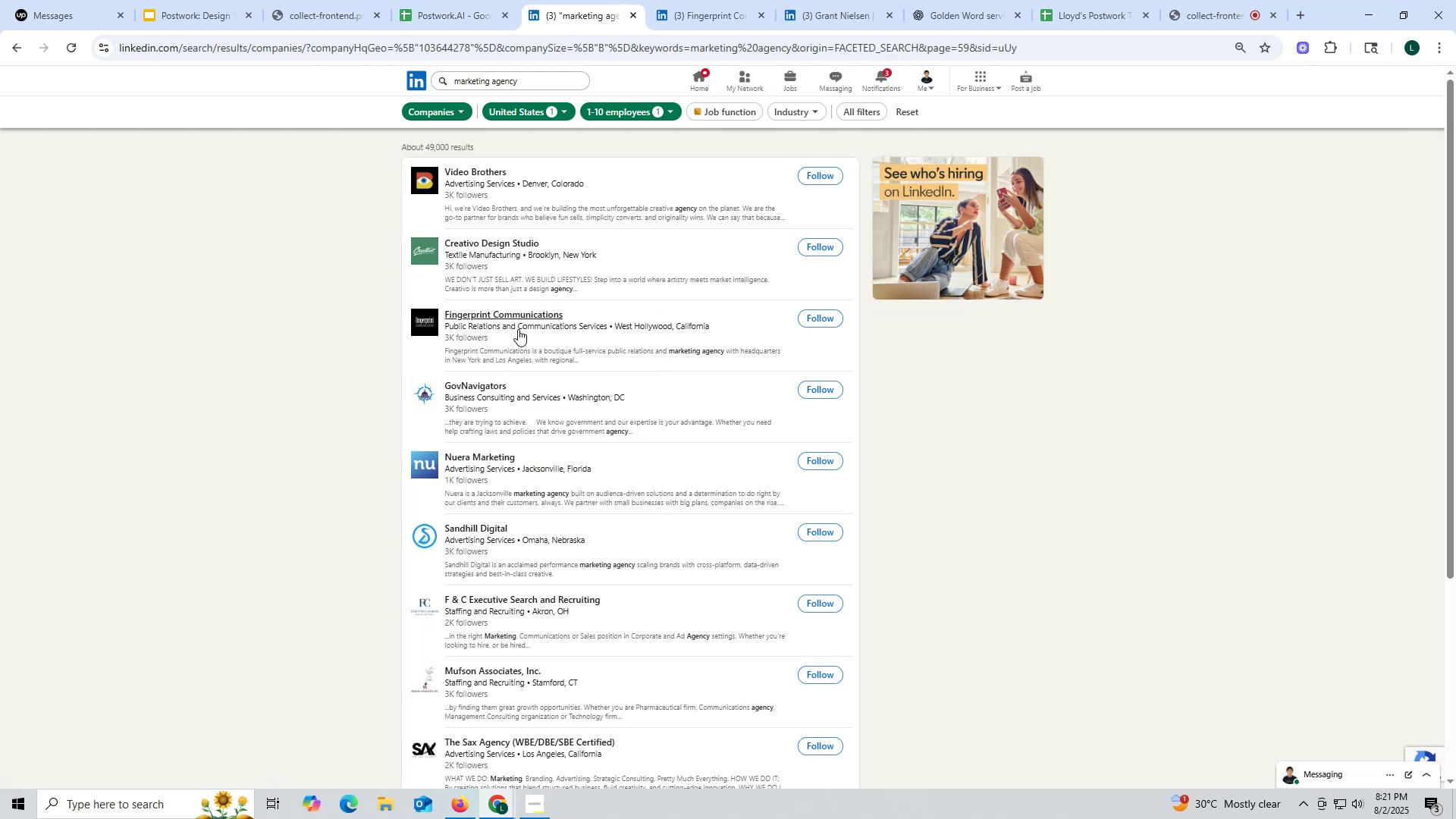 
wait(9.66)
 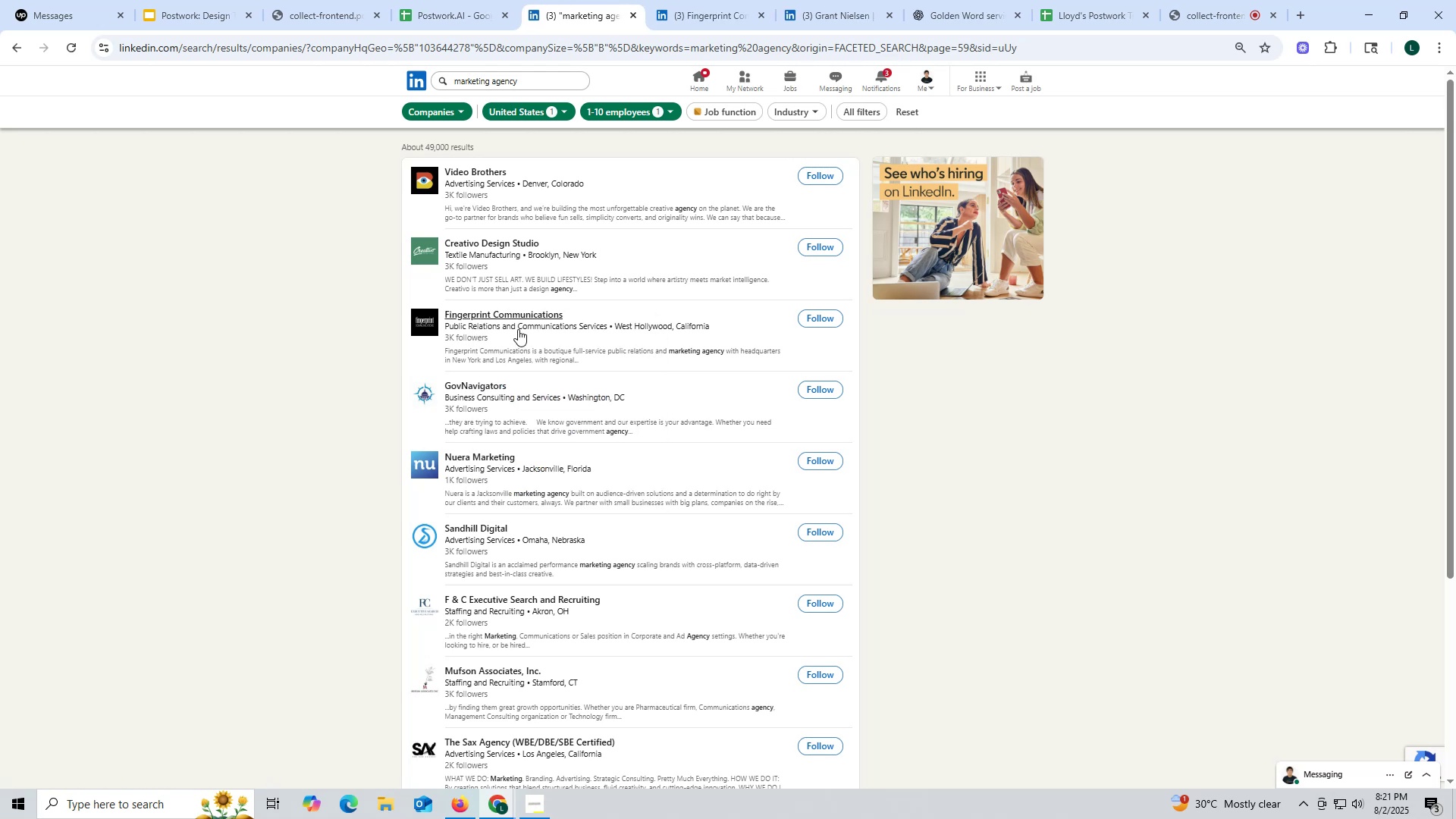 
left_click([720, 12])
 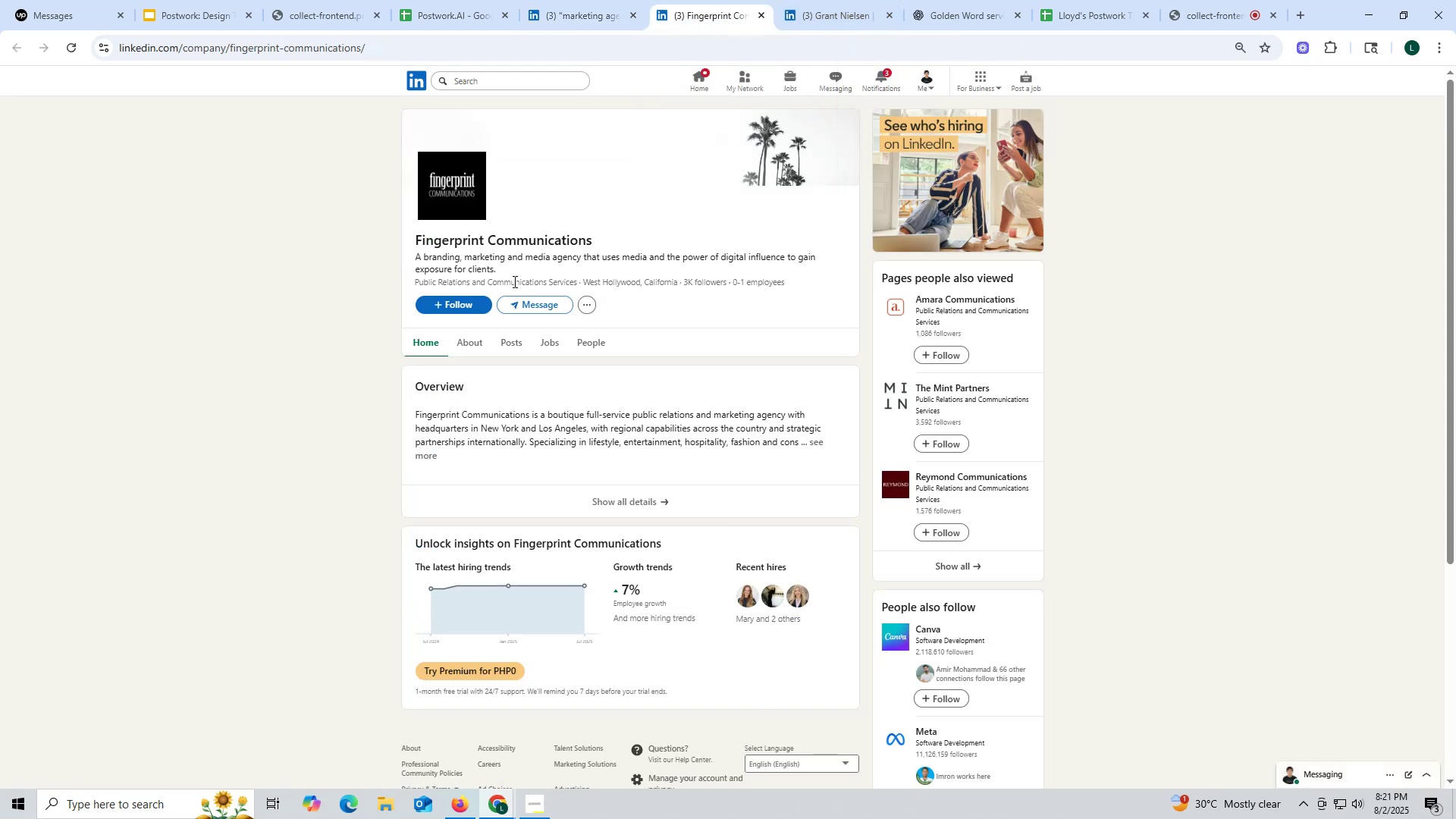 
wait(6.3)
 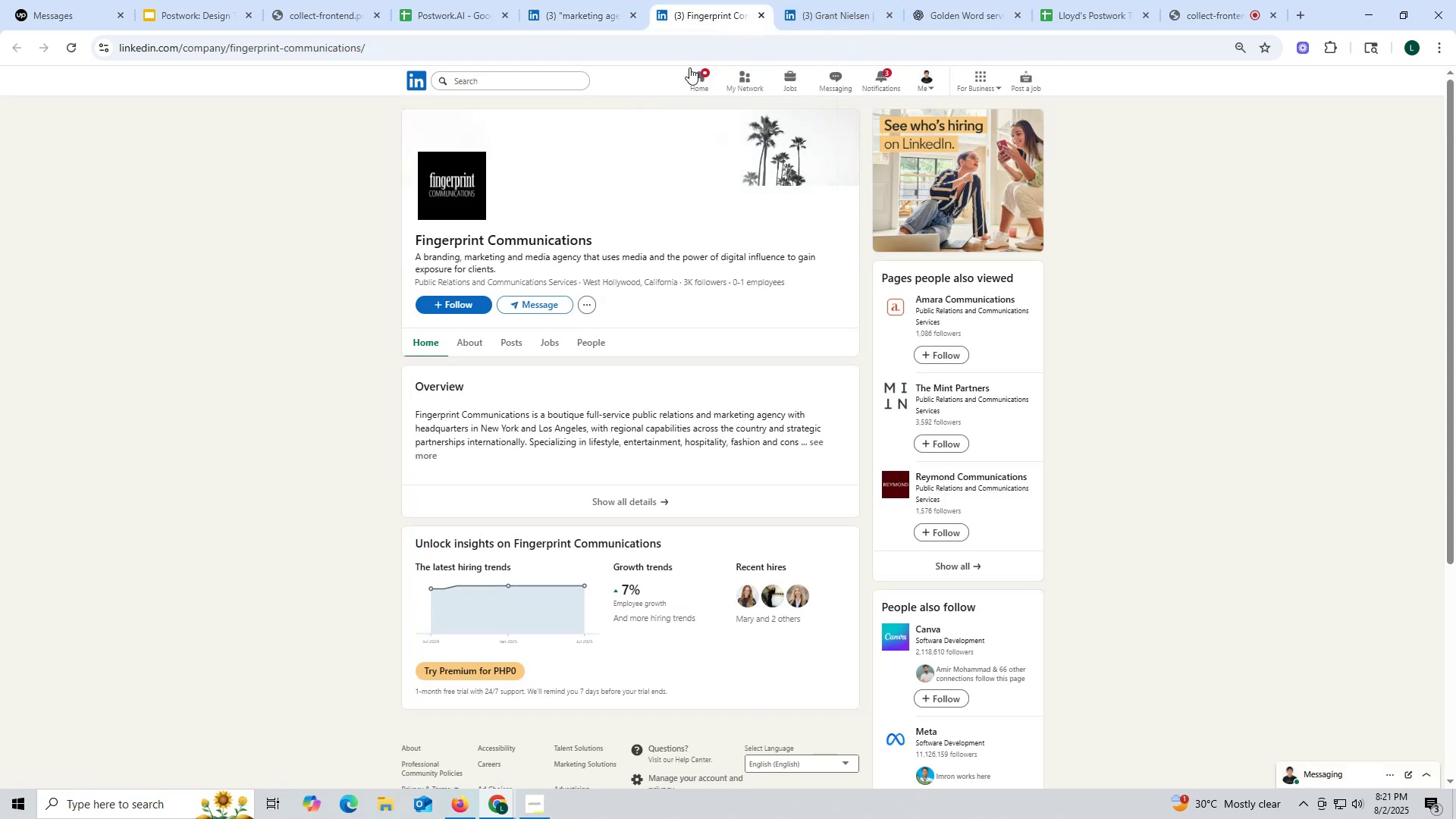 
left_click([513, 342])
 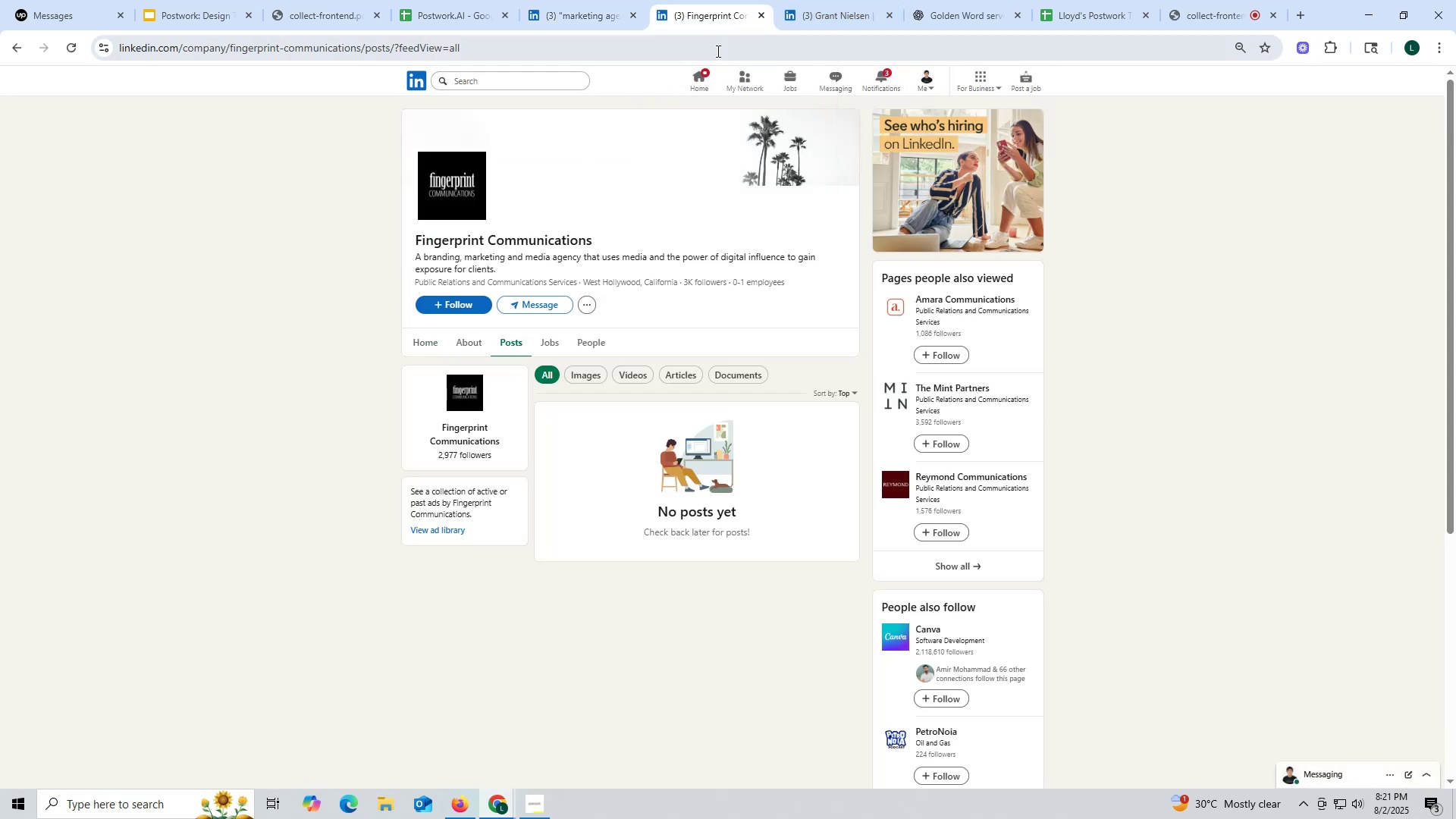 
left_click([767, 16])
 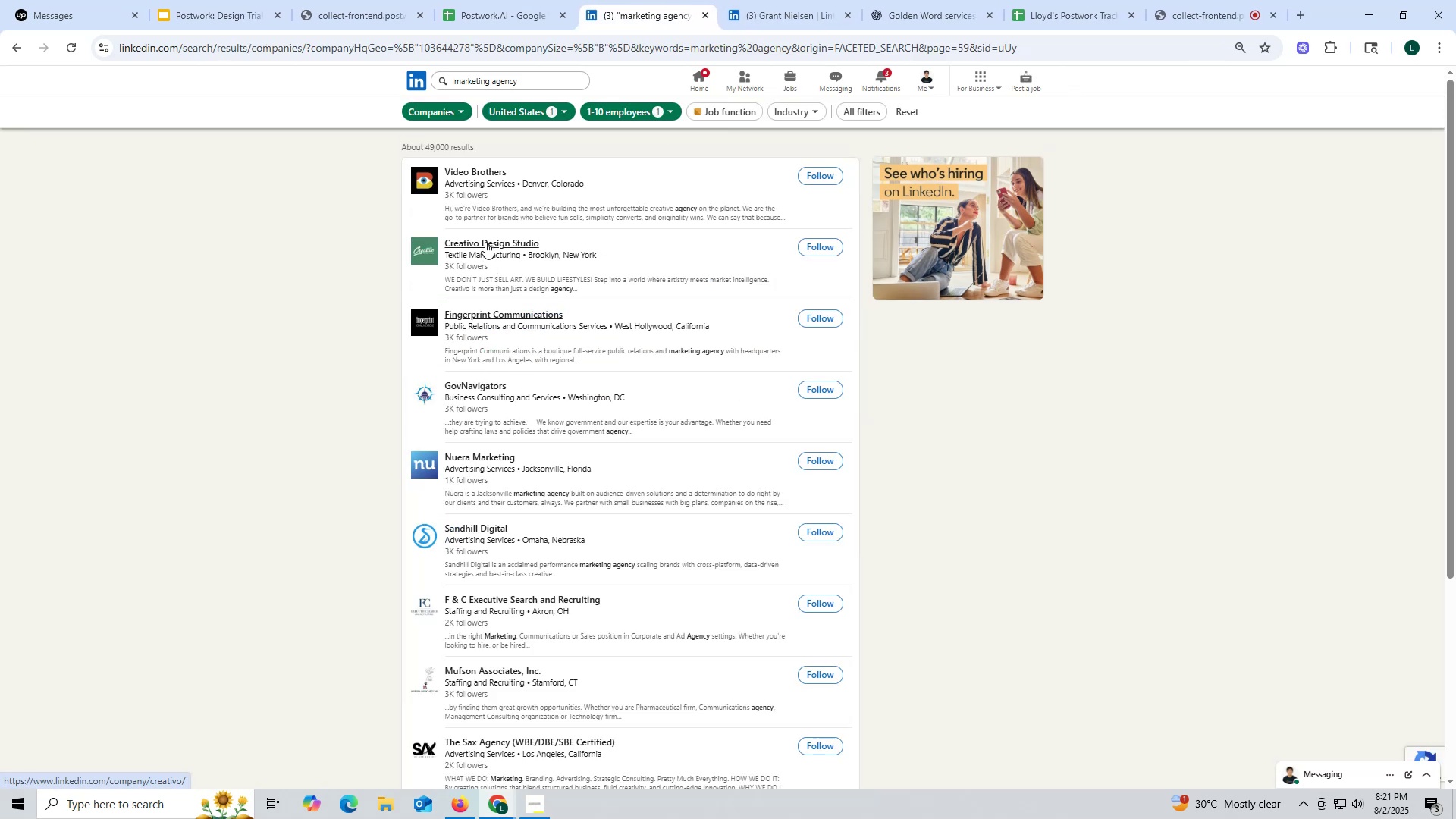 
right_click([470, 169])
 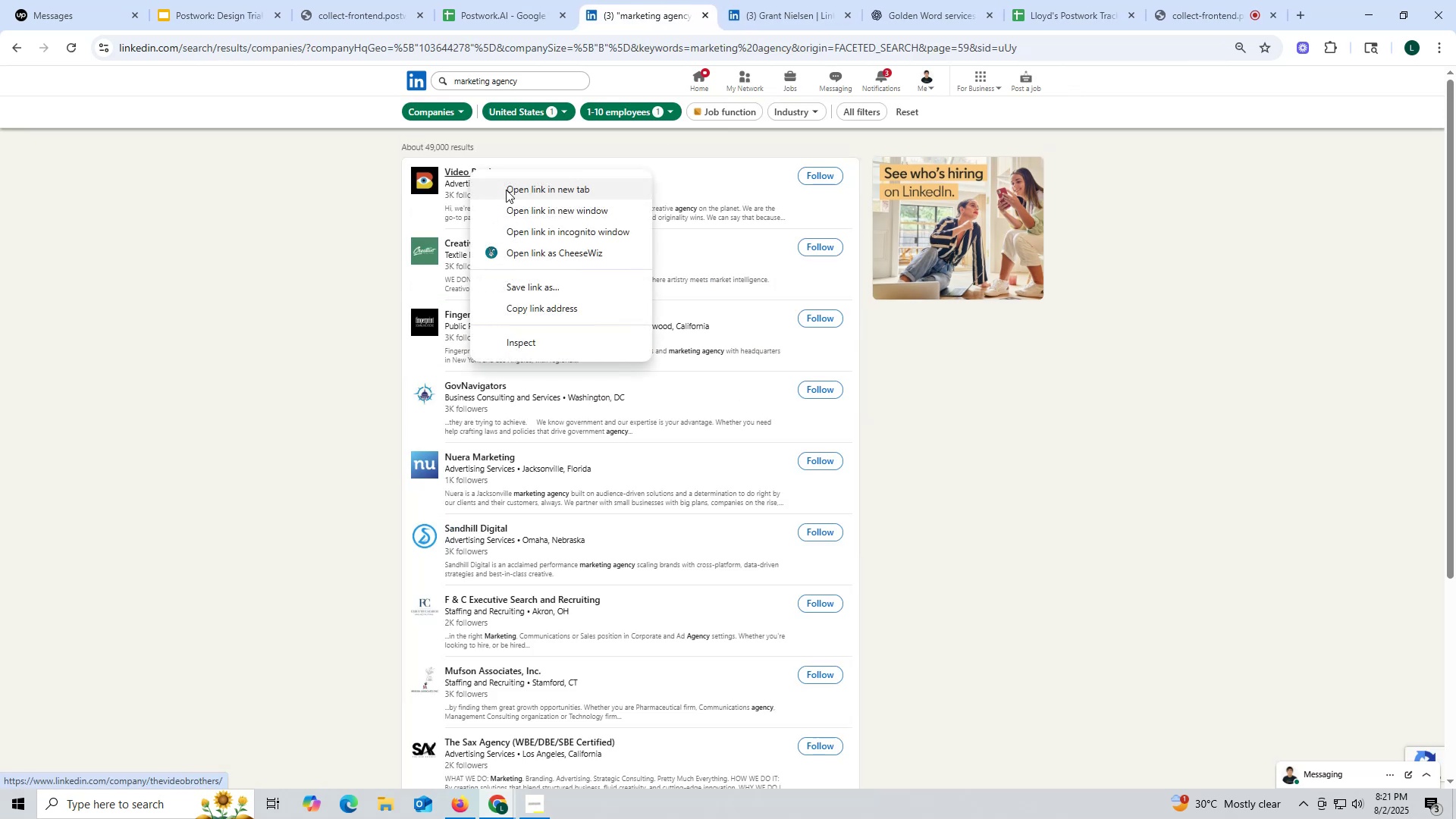 
left_click([507, 189])
 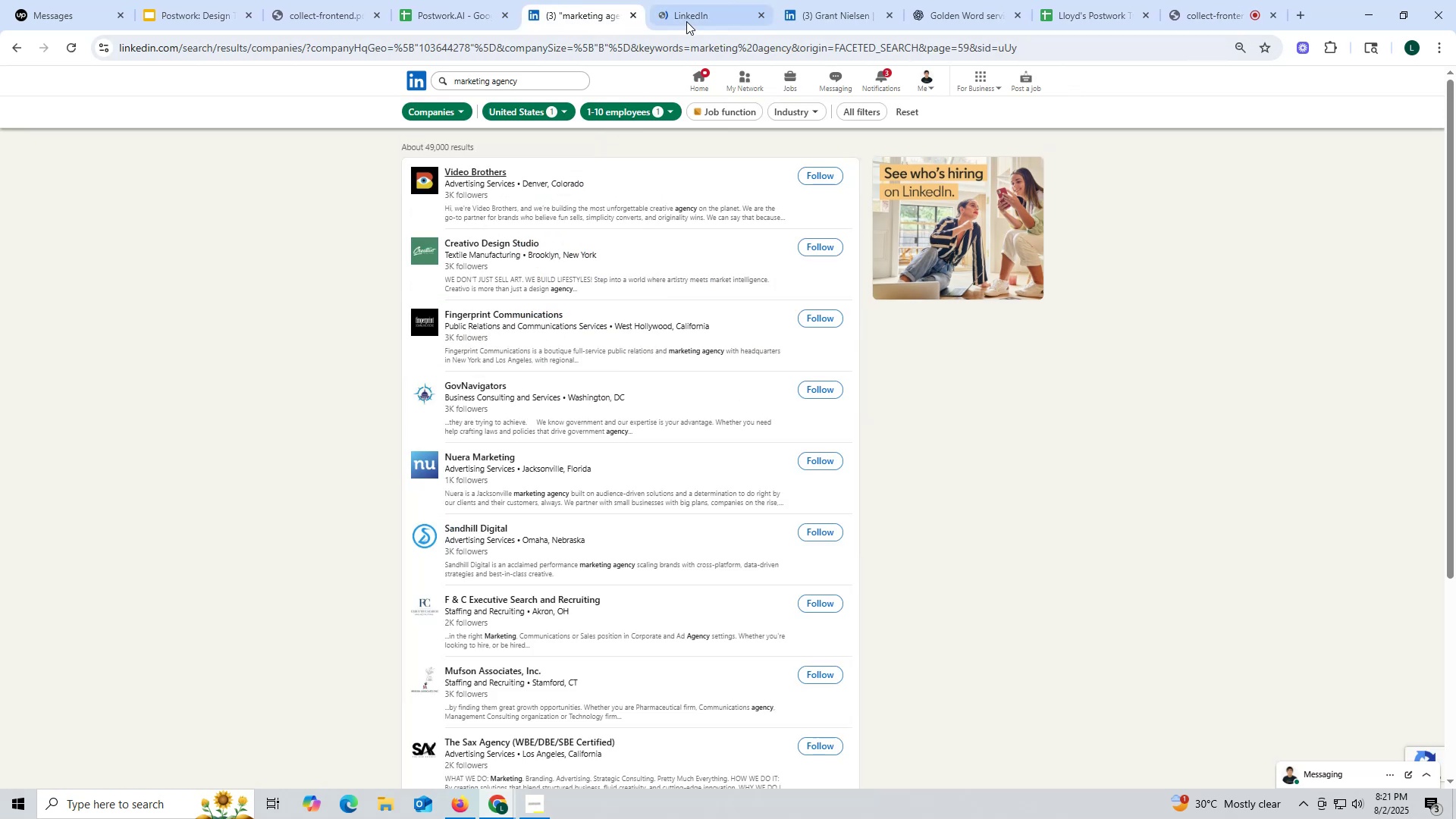 
left_click([689, 14])
 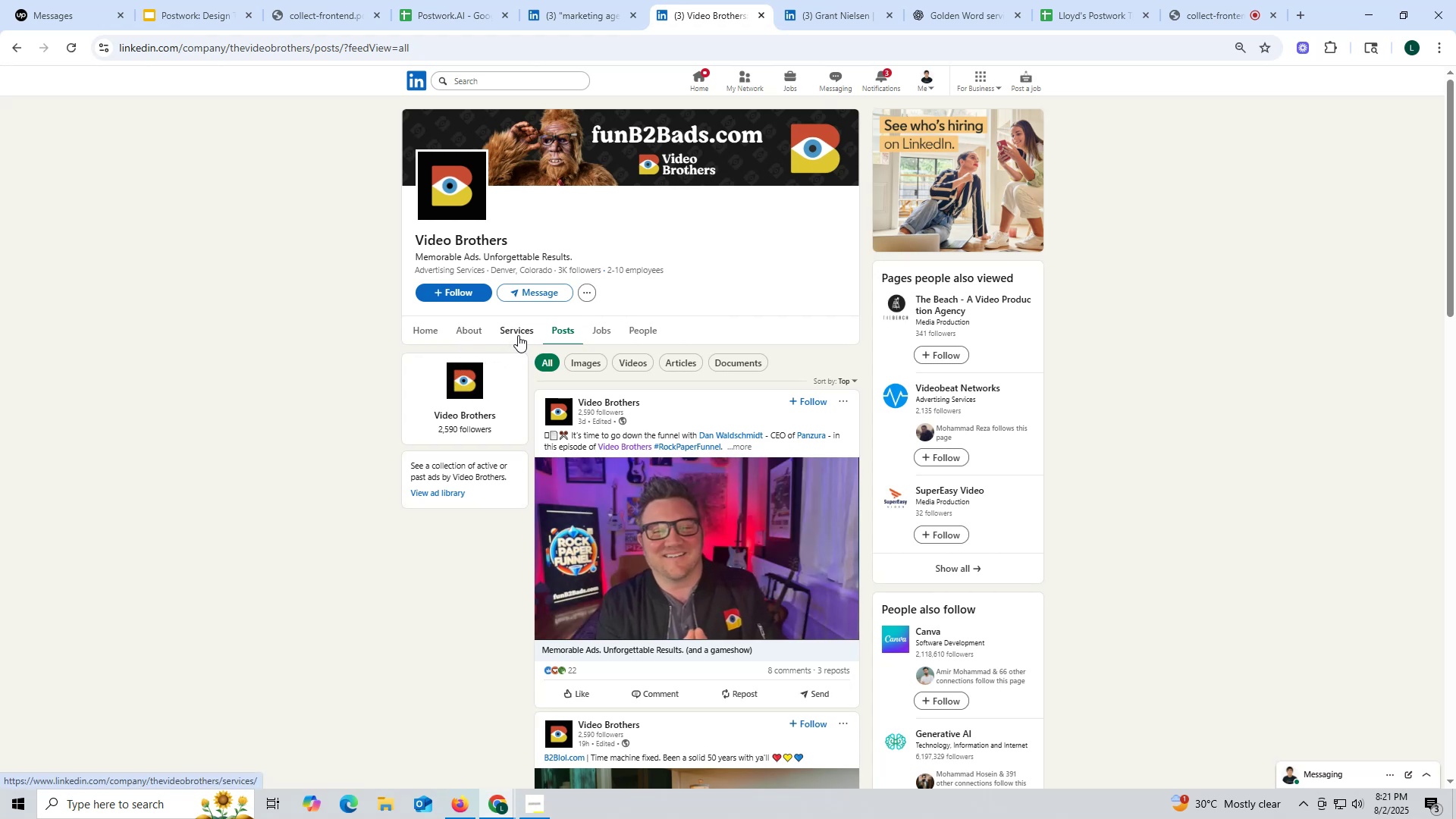 
wait(24.53)
 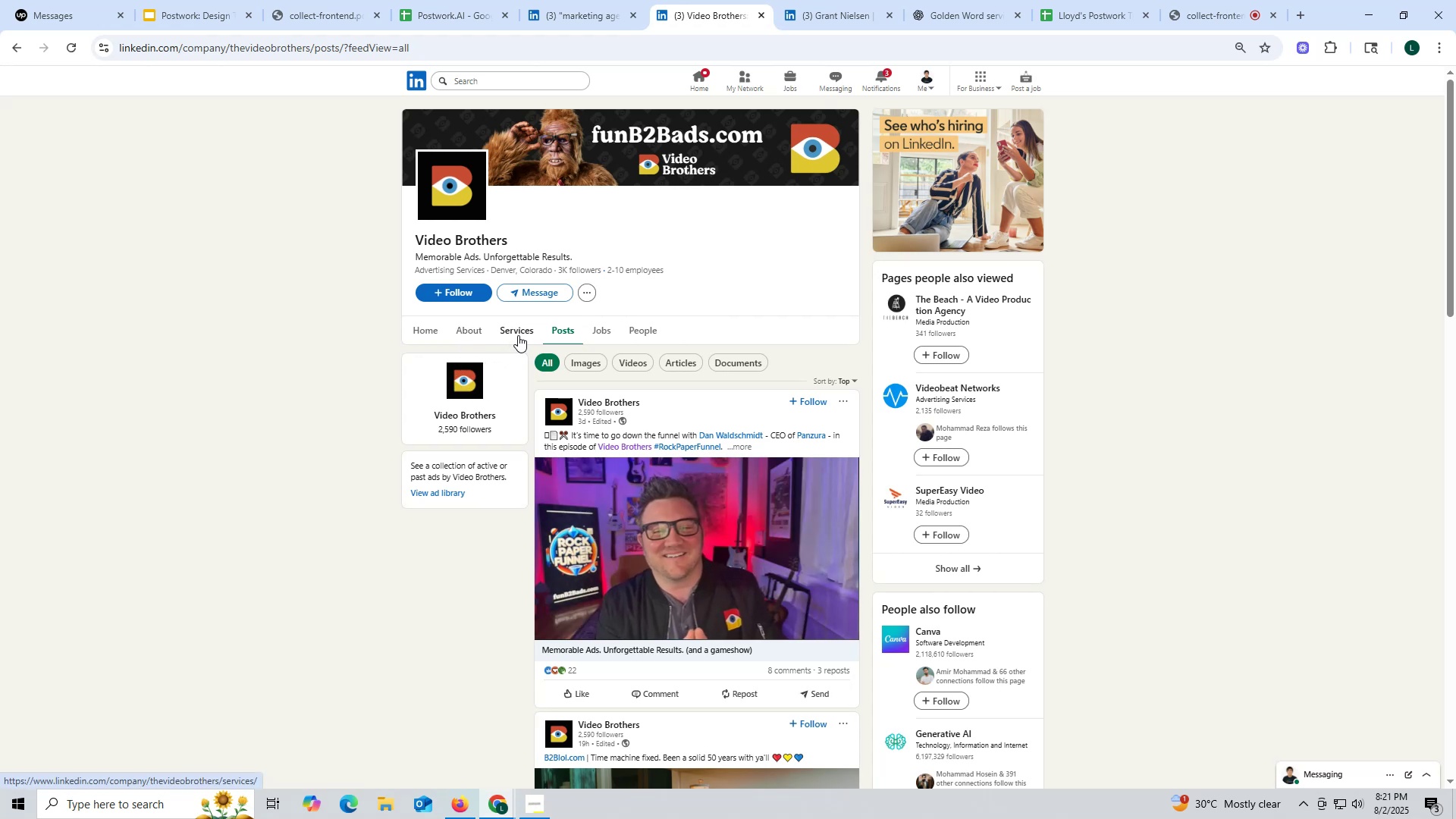 
left_click([464, 330])
 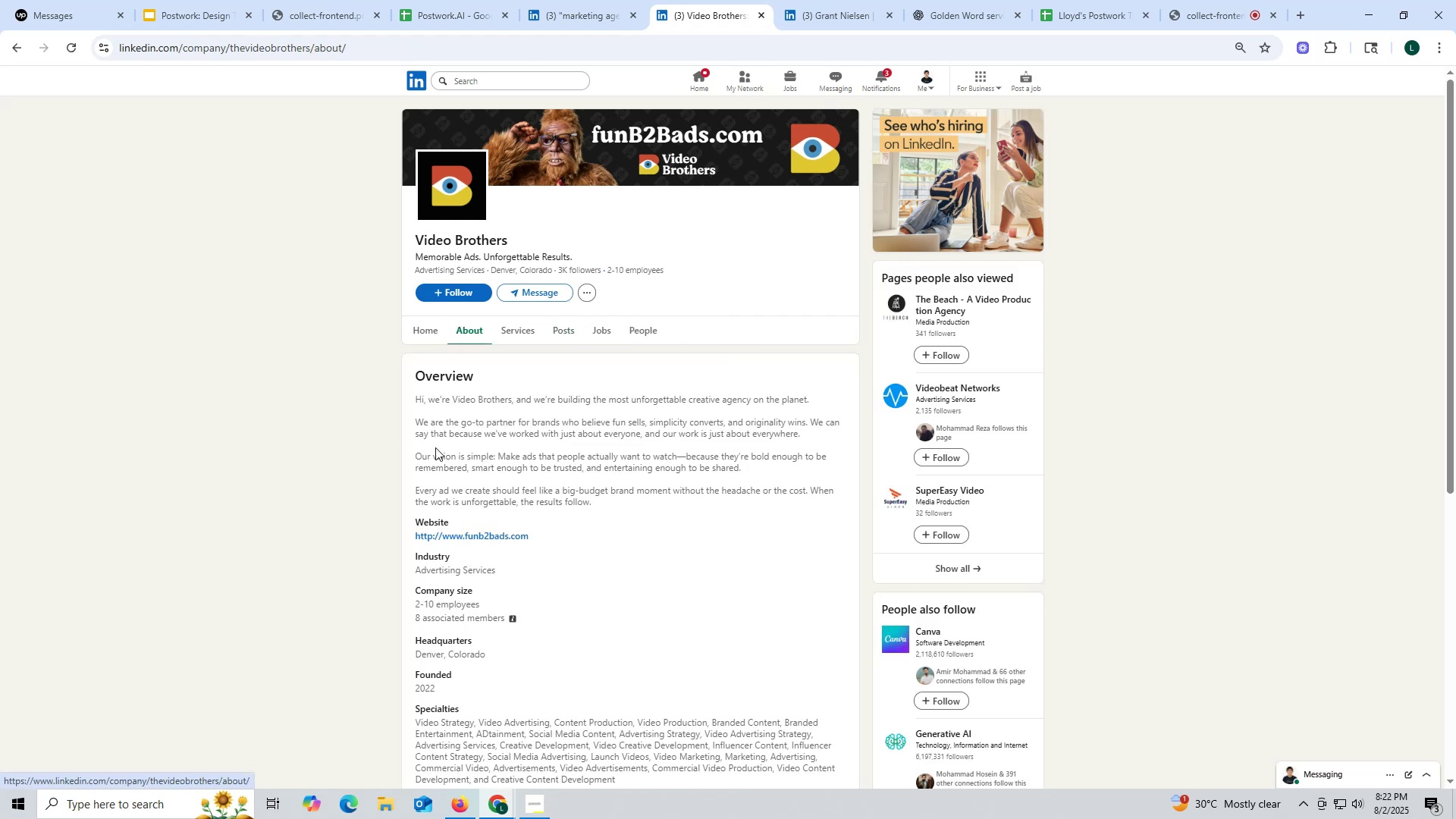 
wait(6.39)
 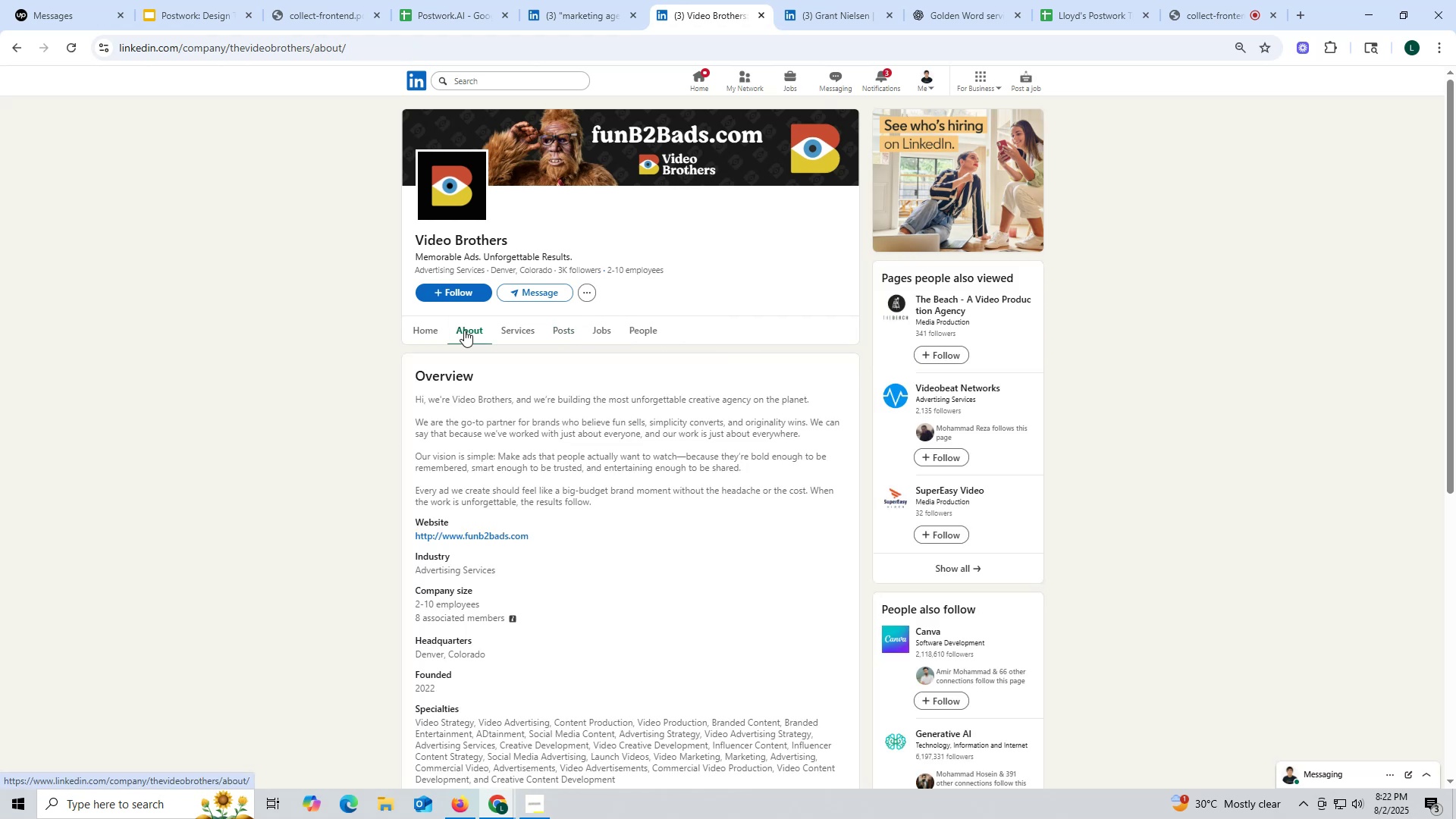 
left_click_drag(start_coordinate=[406, 534], to_coordinate=[526, 534])
 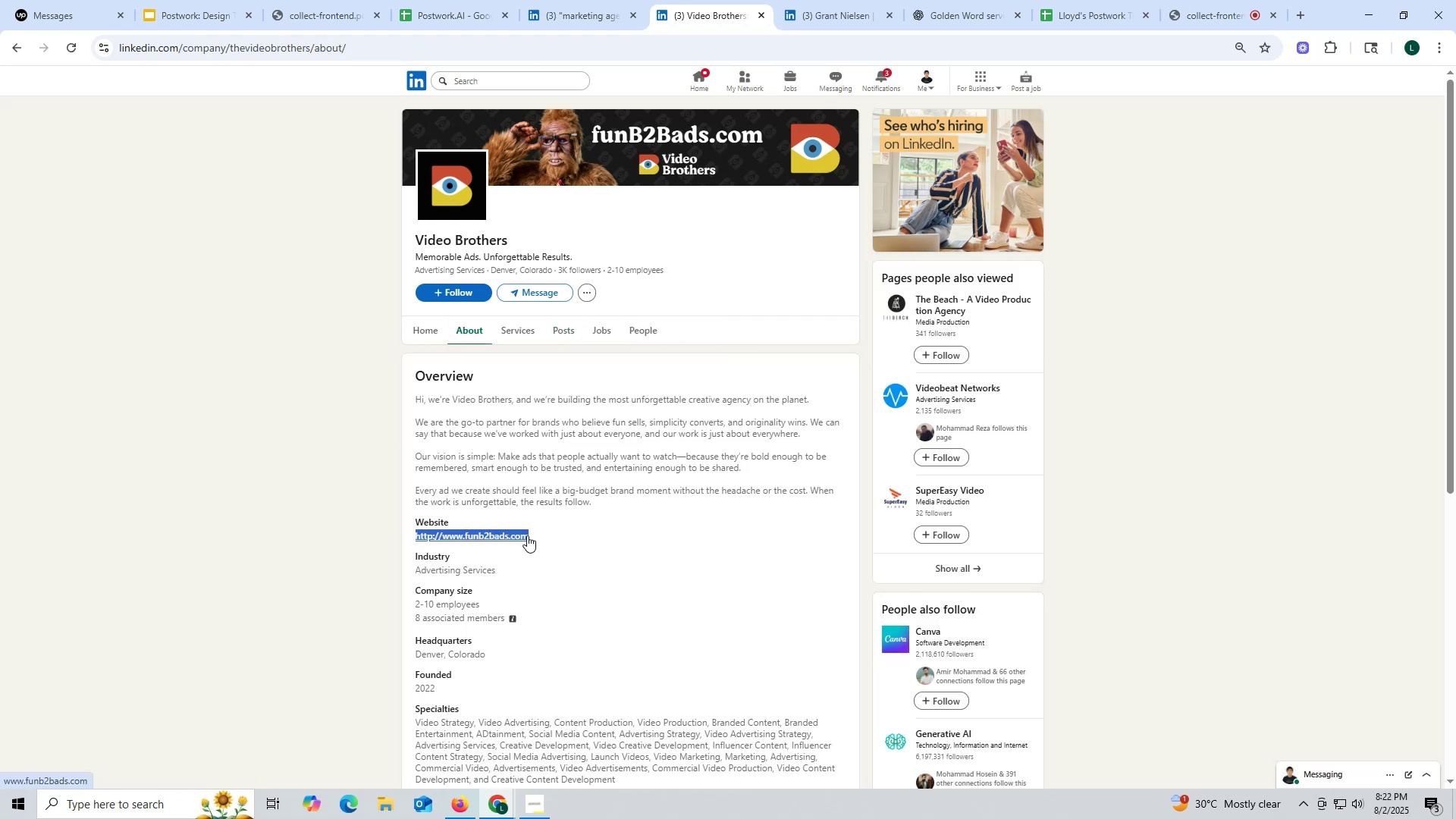 
key(Control+ControlLeft)
 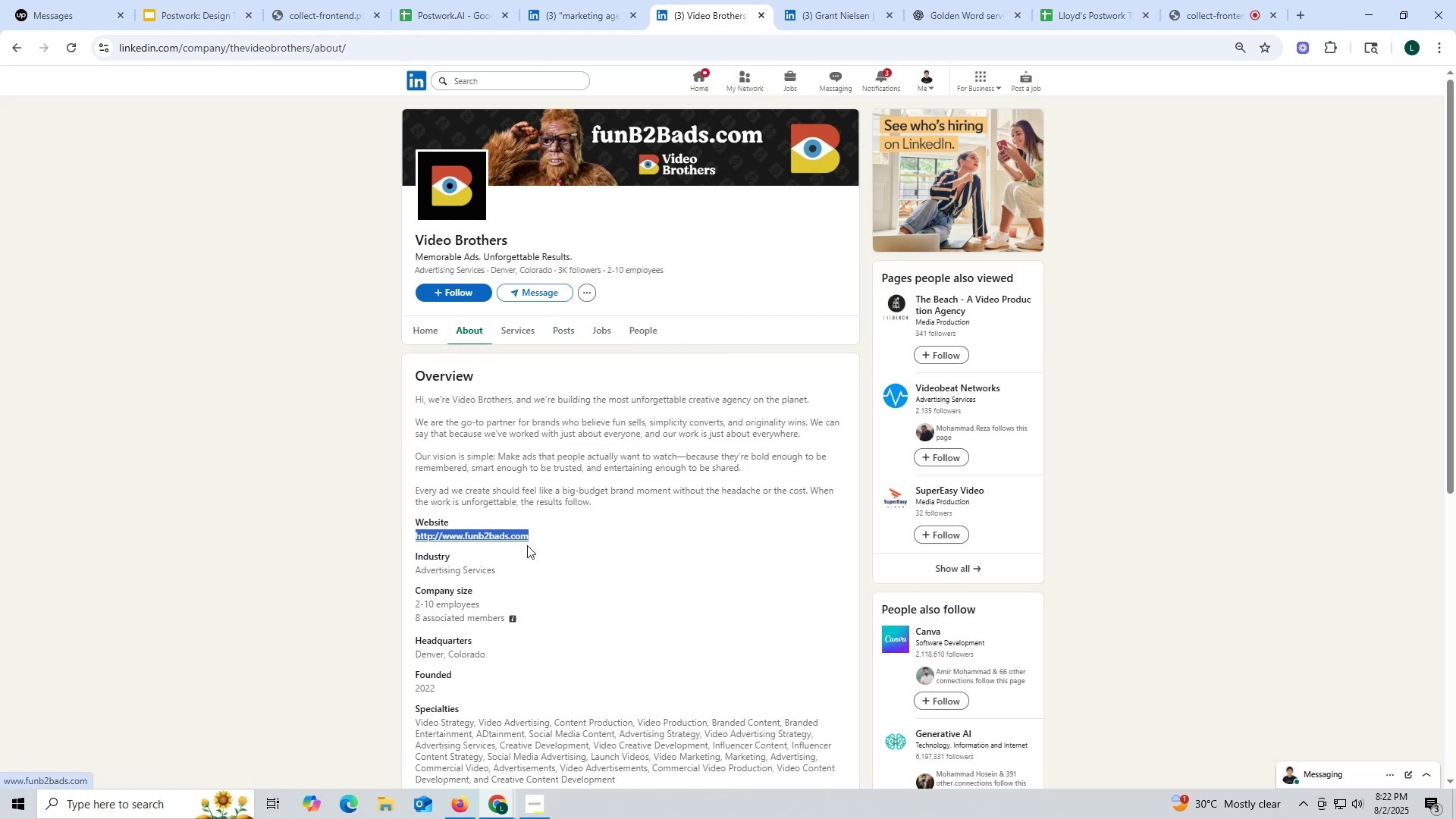 
key(Control+C)
 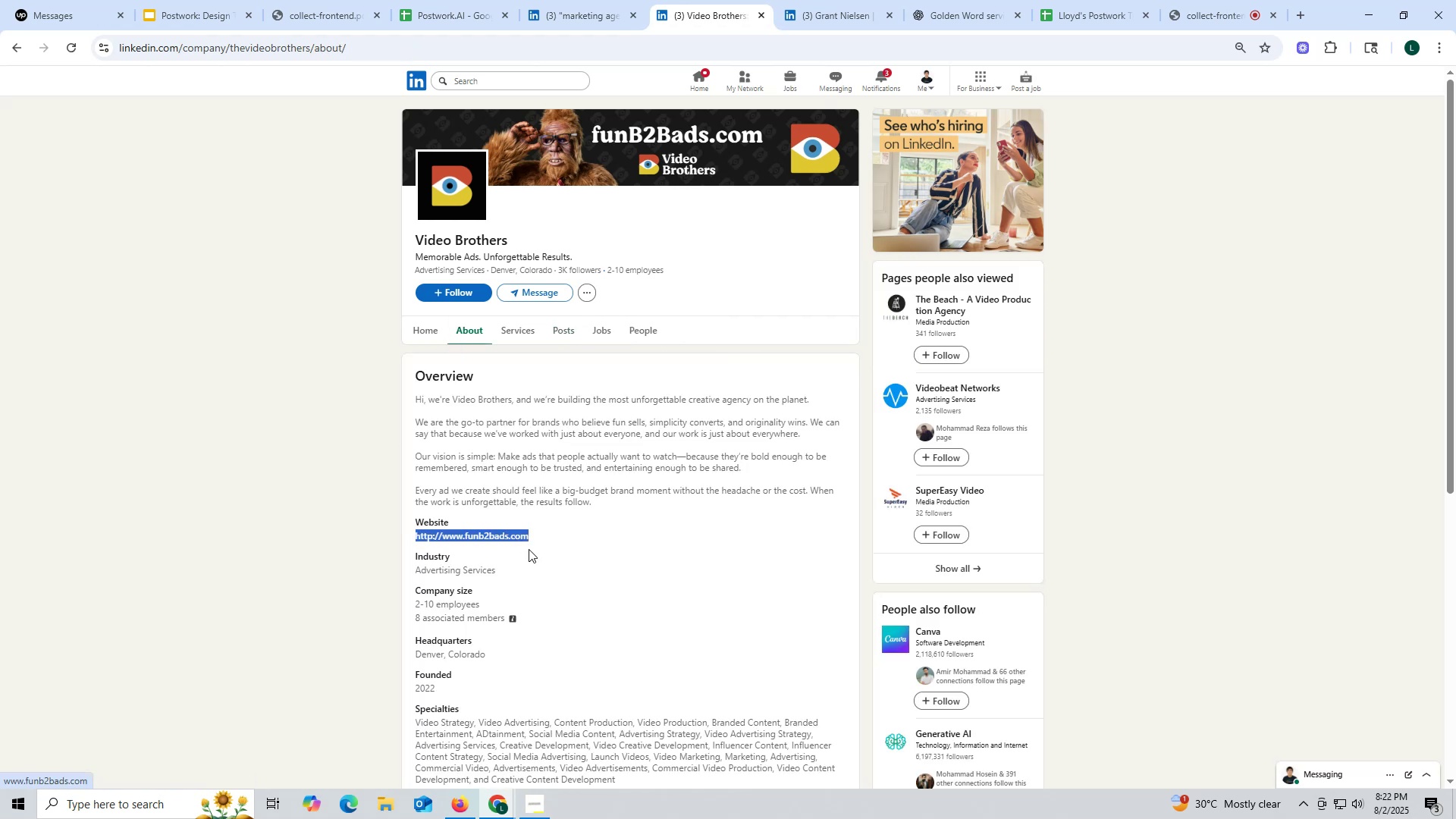 
key(Control+ControlLeft)
 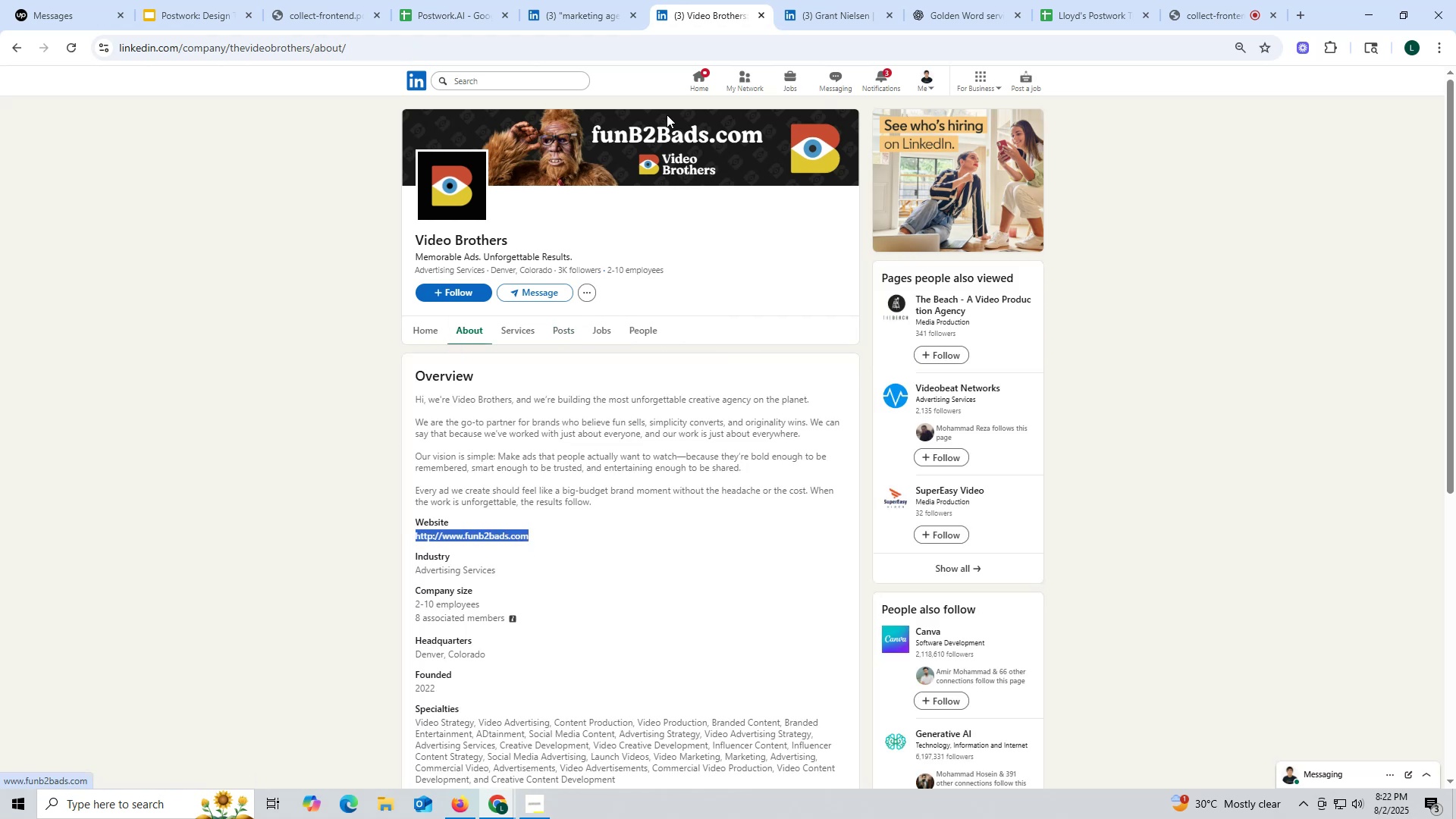 
key(Control+C)
 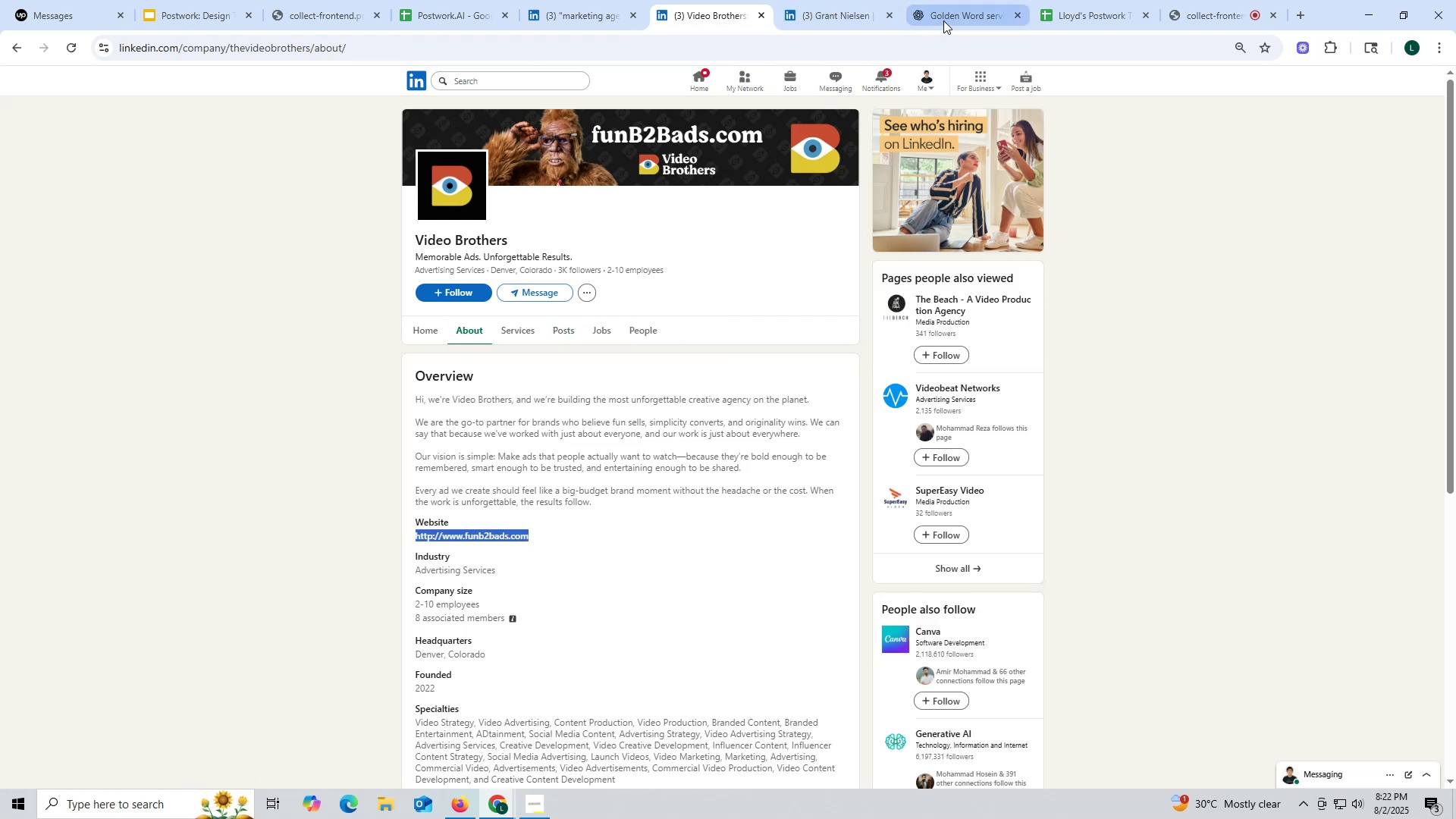 
left_click([955, 15])
 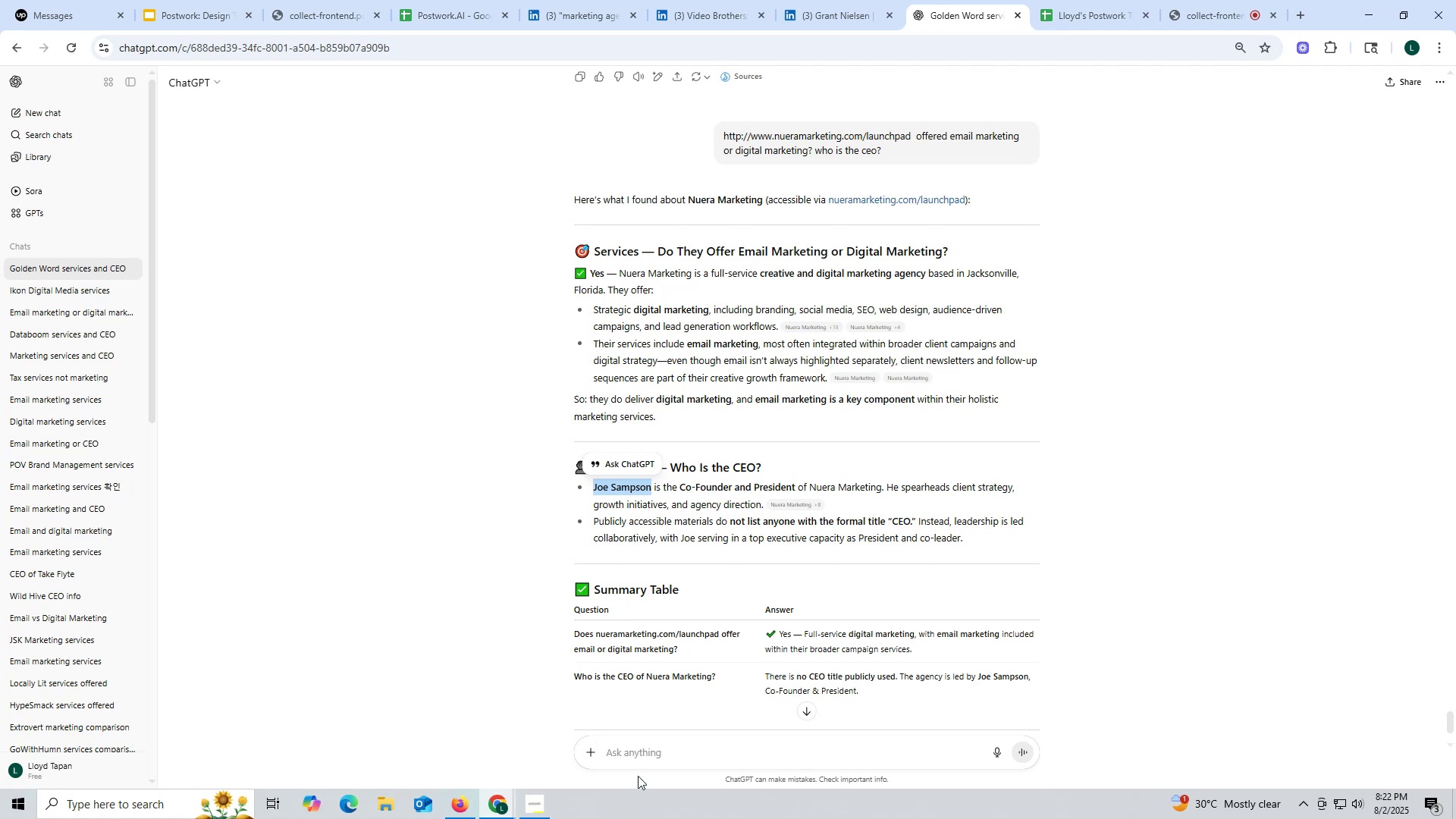 
key(Control+ControlLeft)
 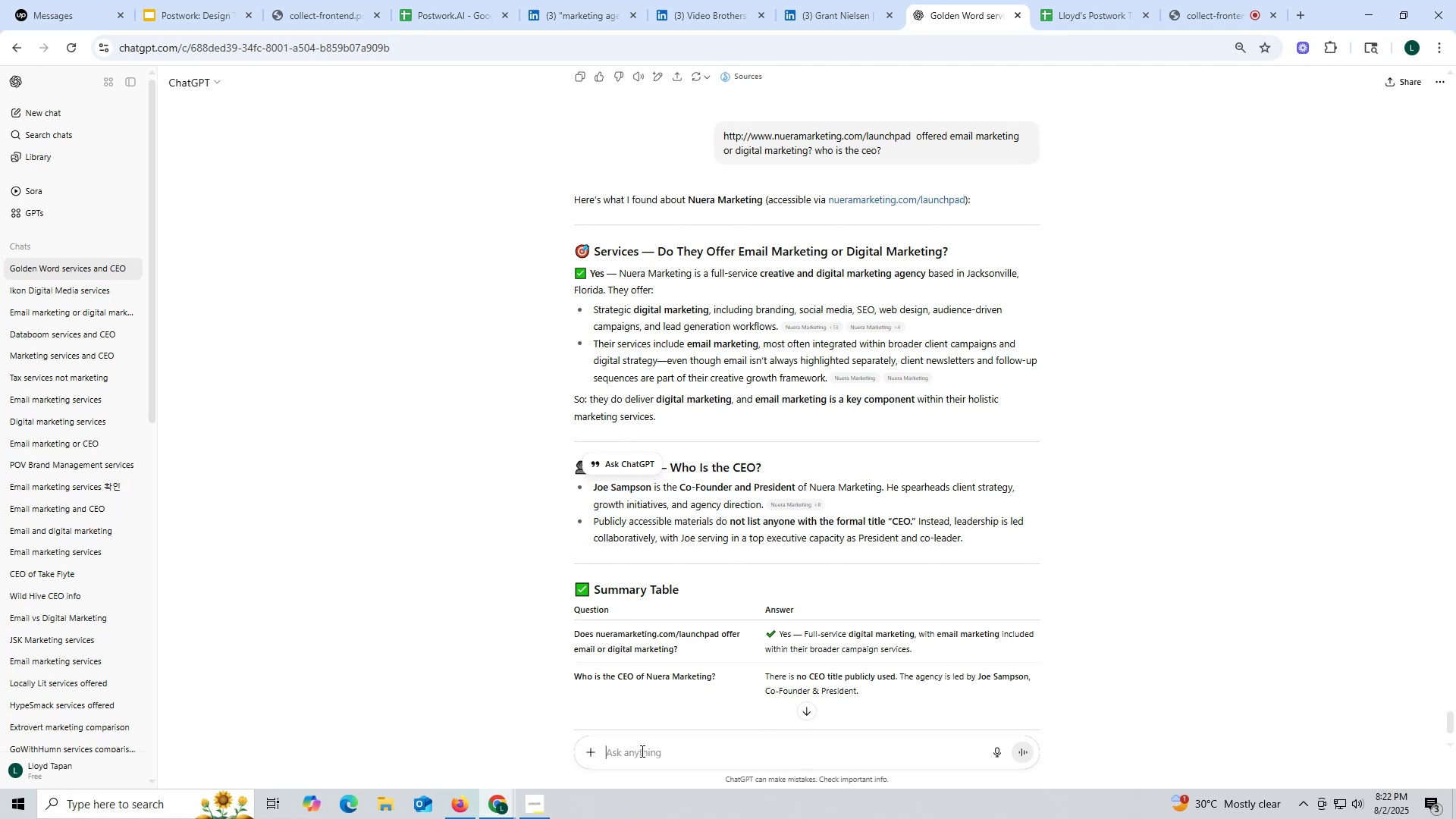 
left_click([641, 751])
 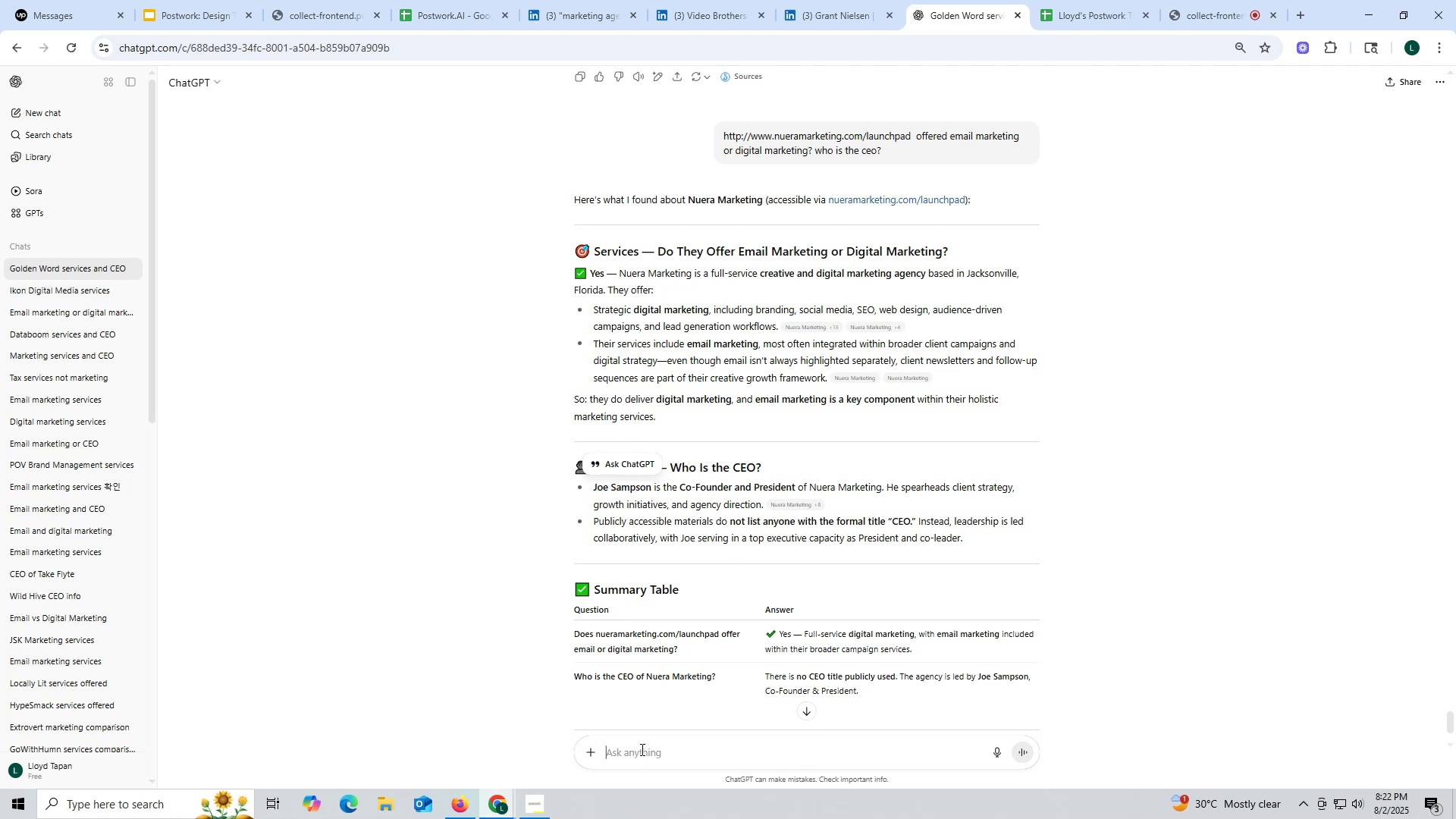 
key(Control+V)
 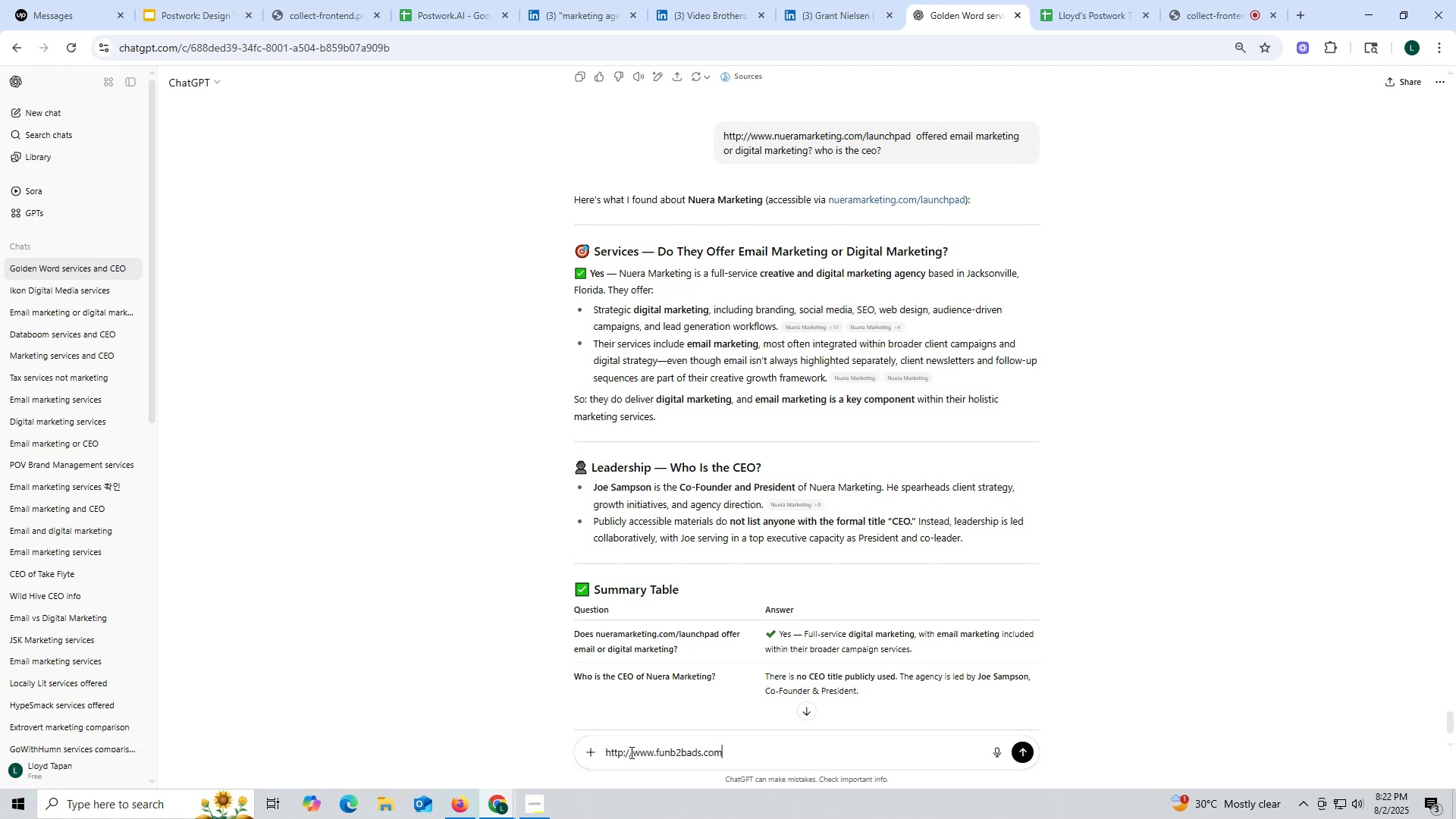 
key(Space)
 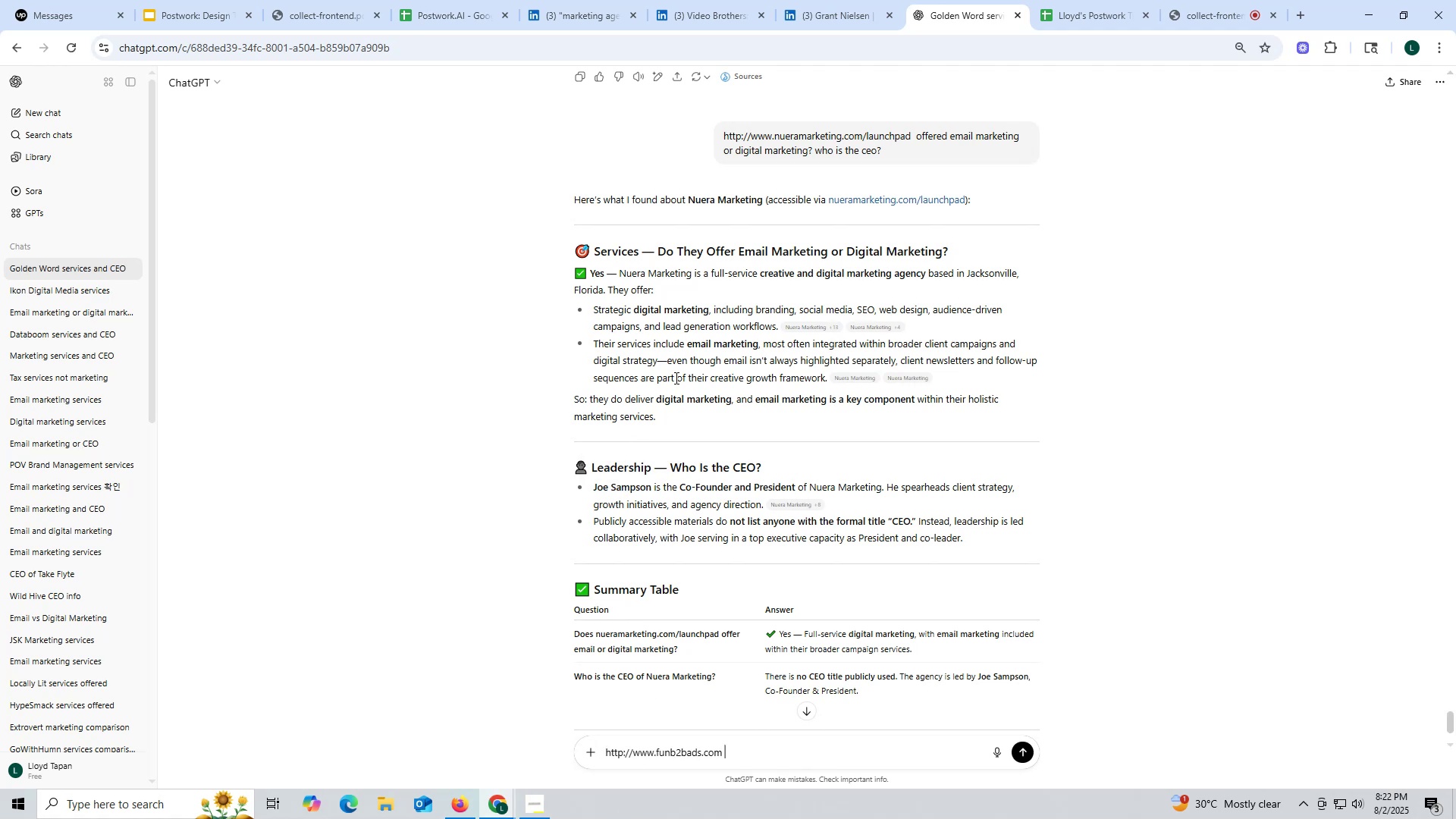 
wait(8.54)
 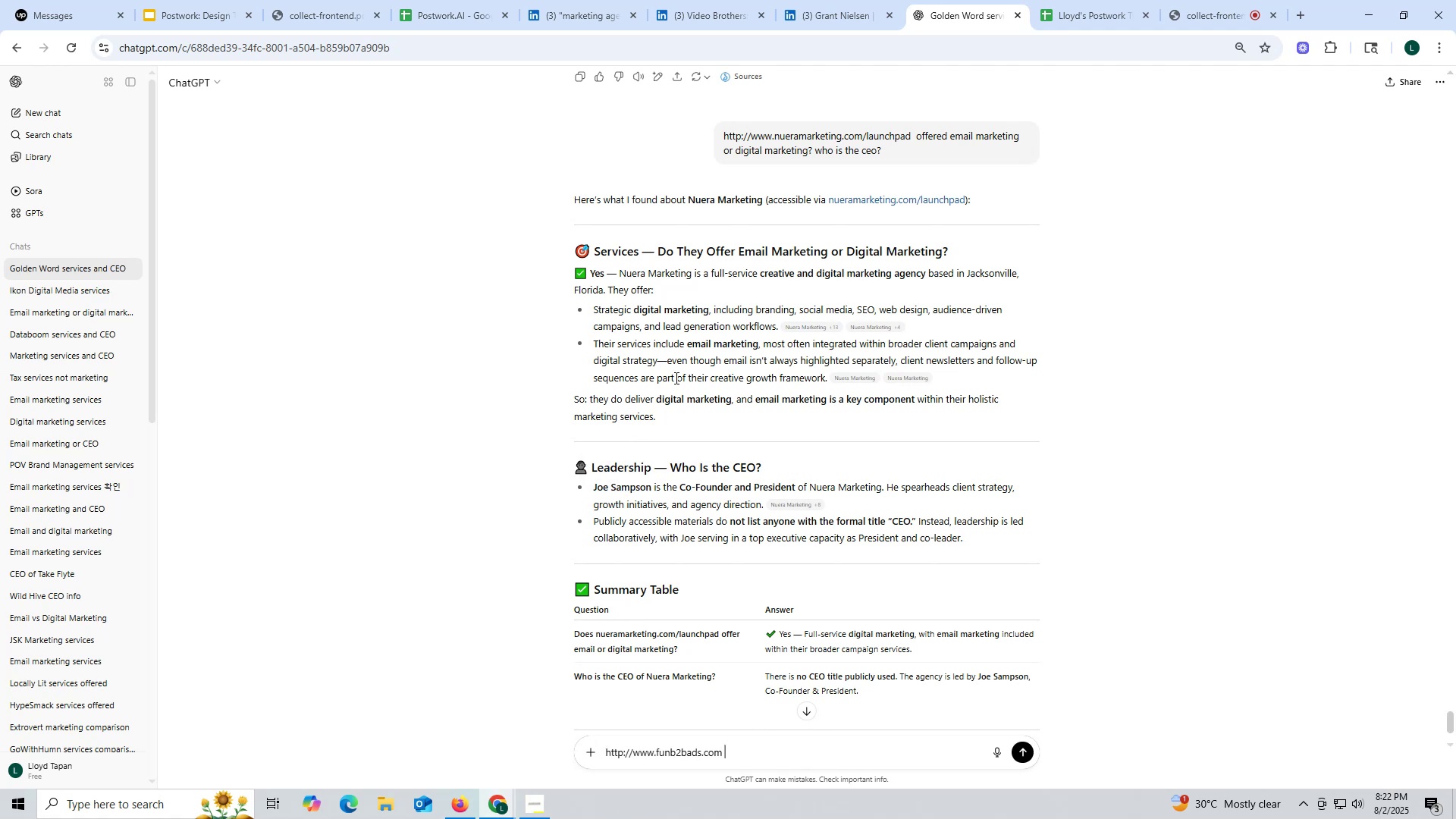 
left_click_drag(start_coordinate=[916, 134], to_coordinate=[952, 153])
 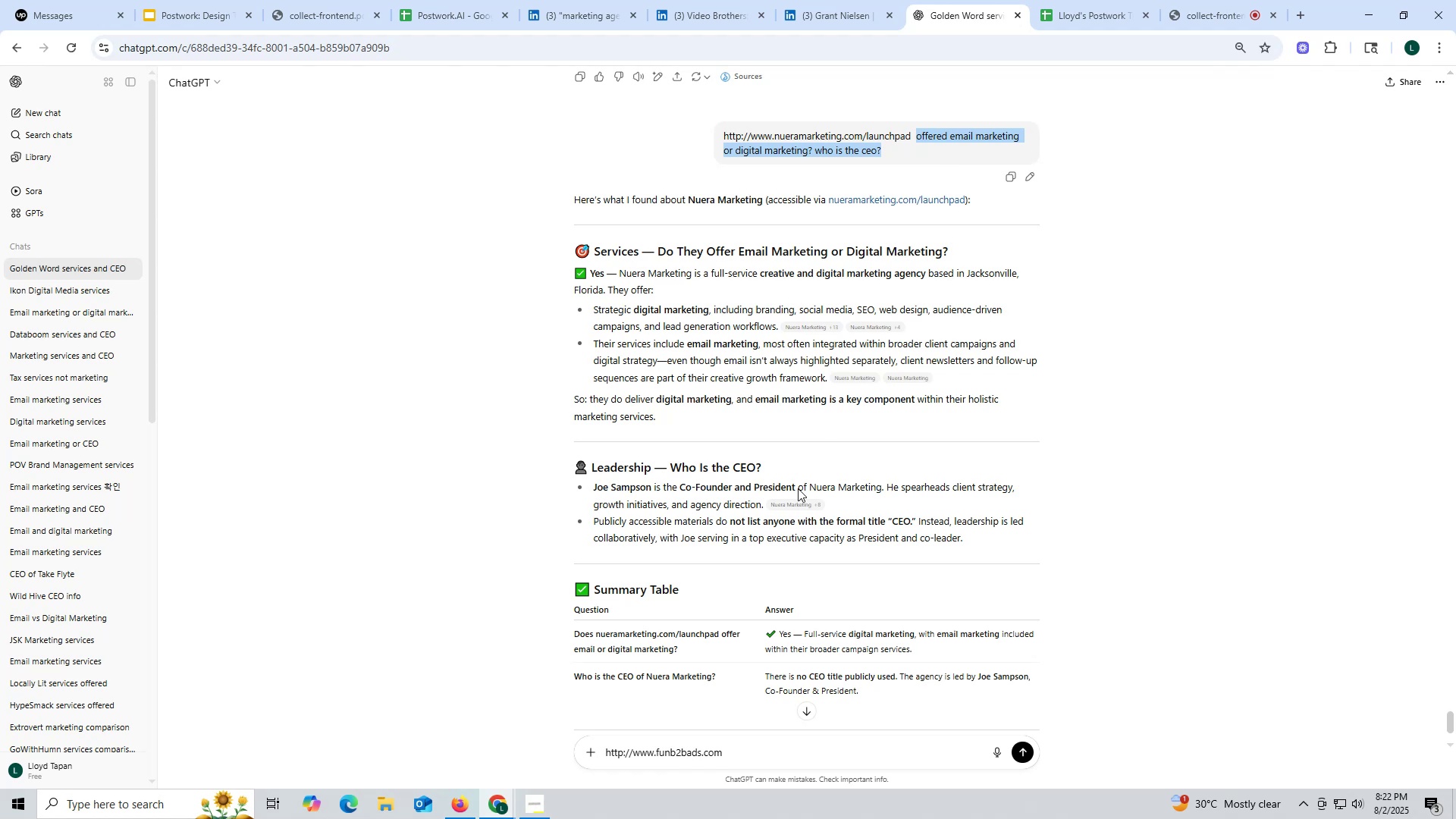 
key(Control+ControlLeft)
 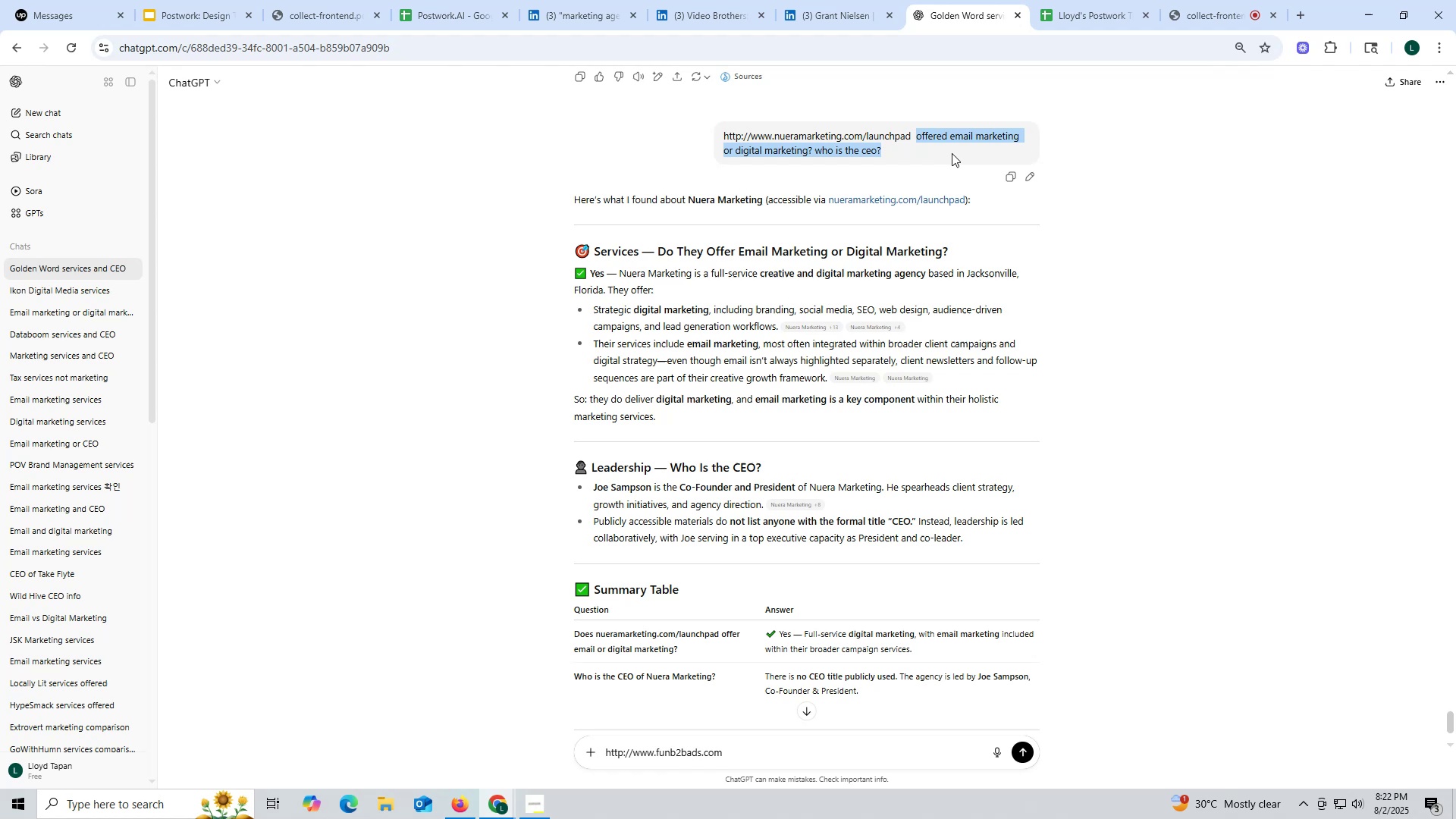 
key(Control+C)
 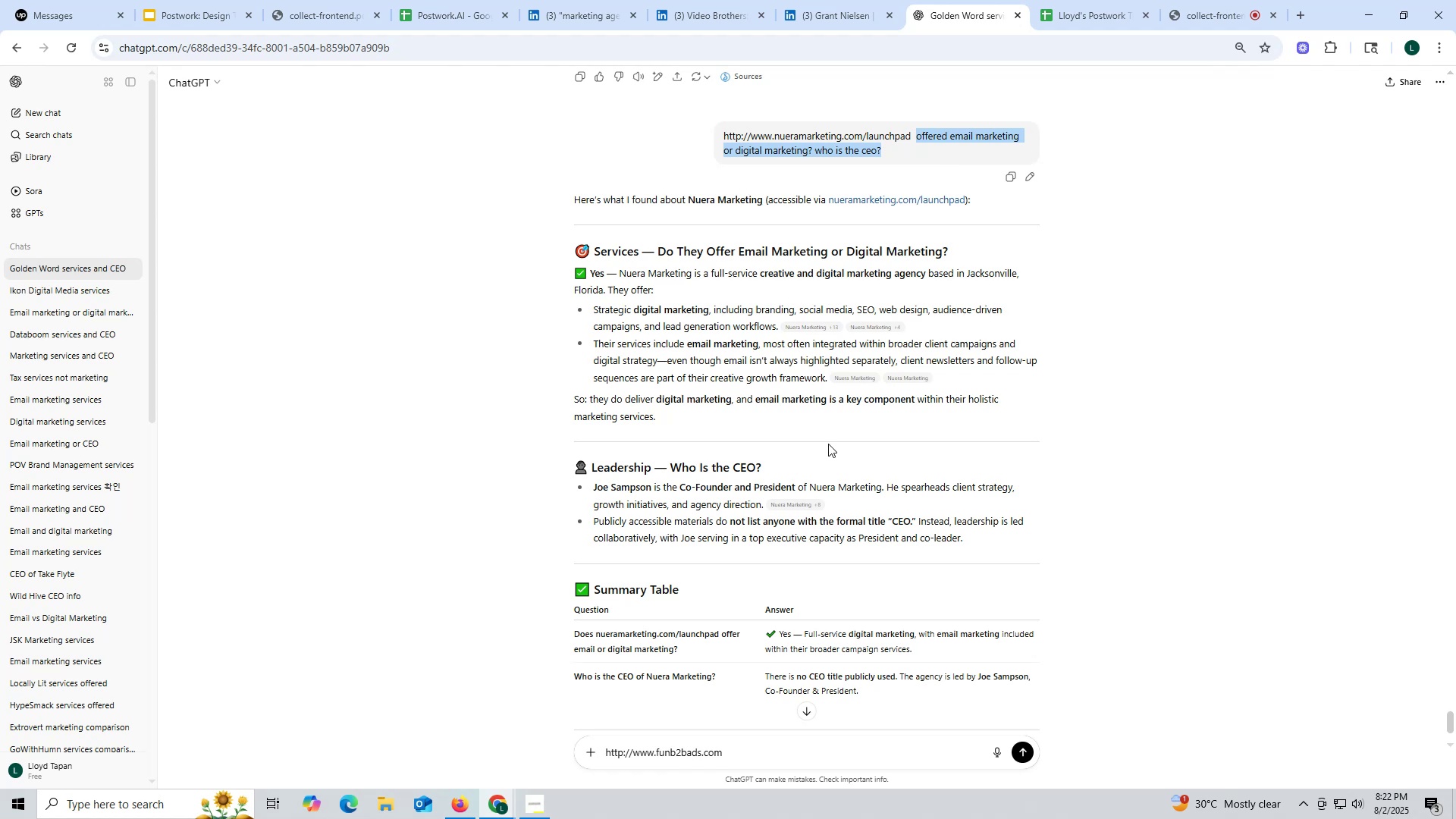 
key(Control+ControlLeft)
 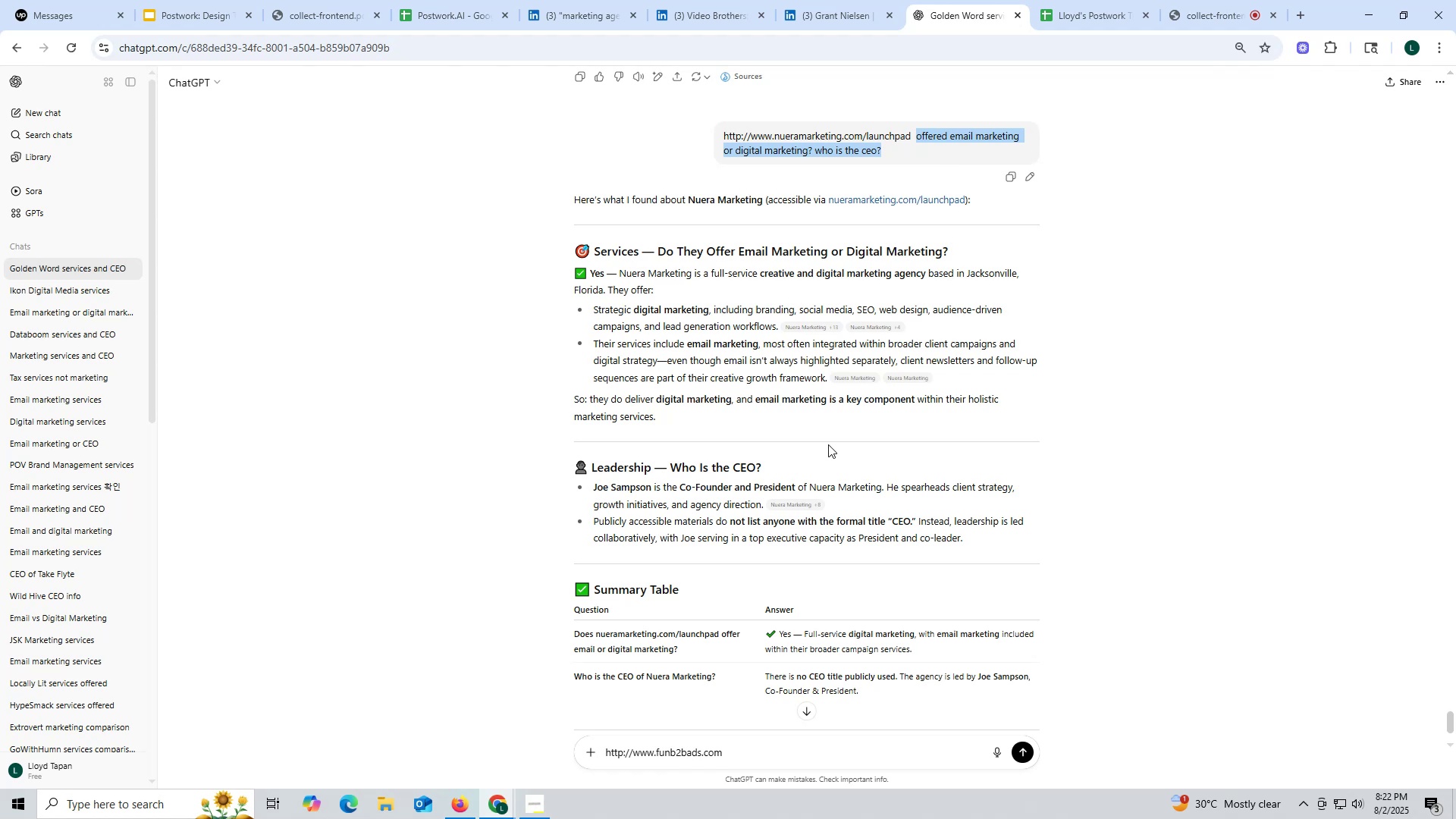 
key(Control+C)
 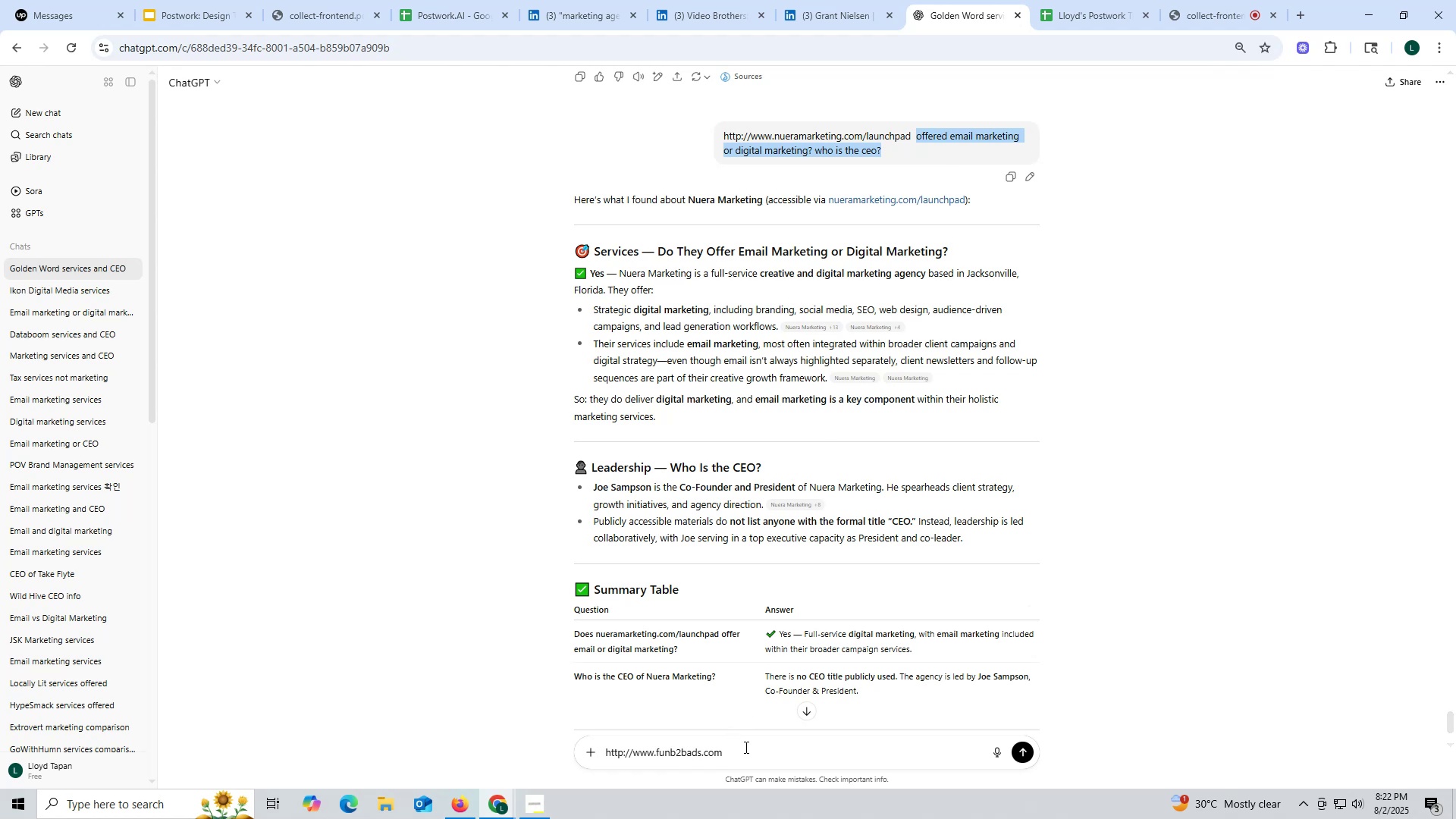 
key(Control+ControlLeft)
 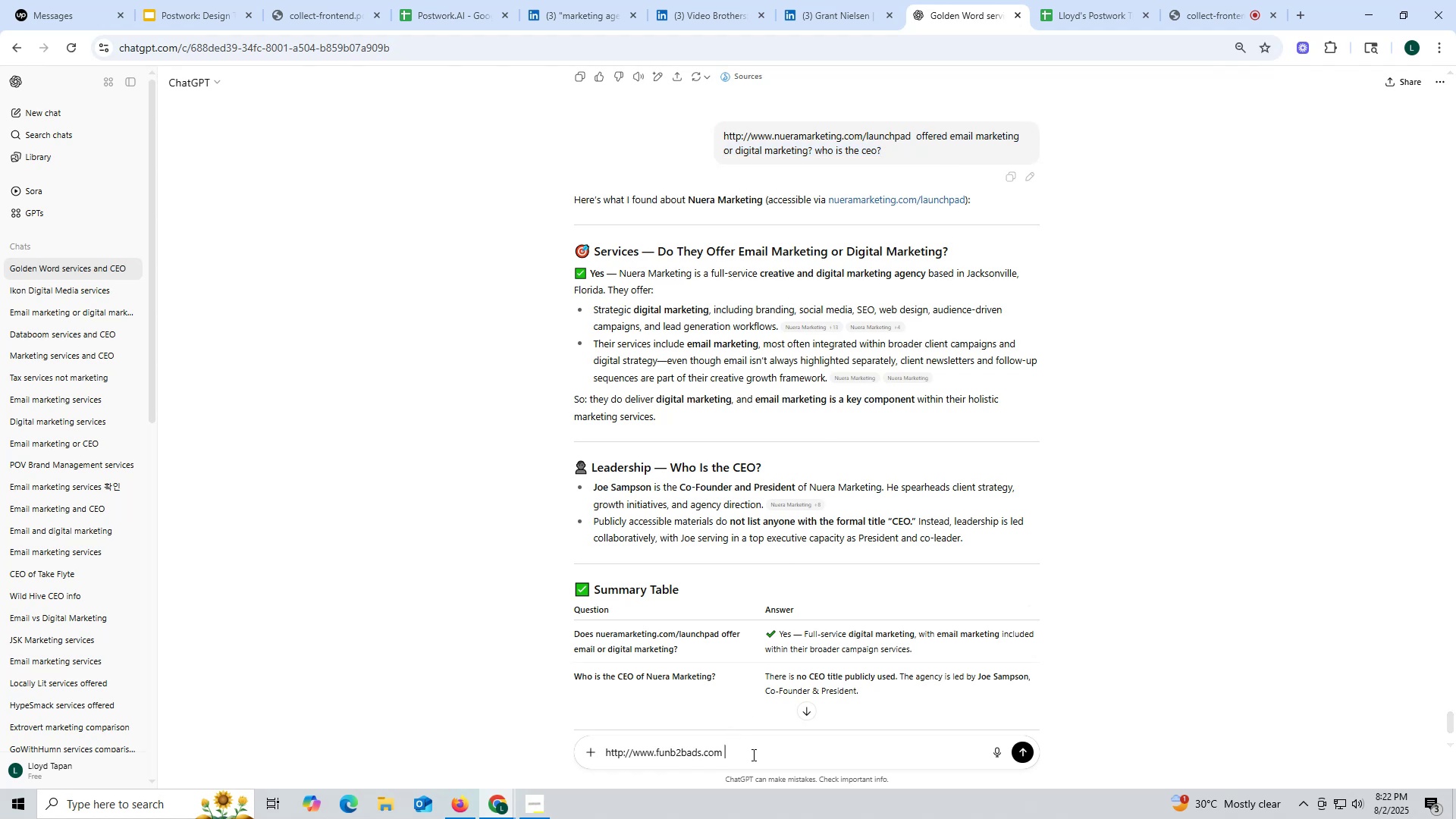 
left_click([752, 755])
 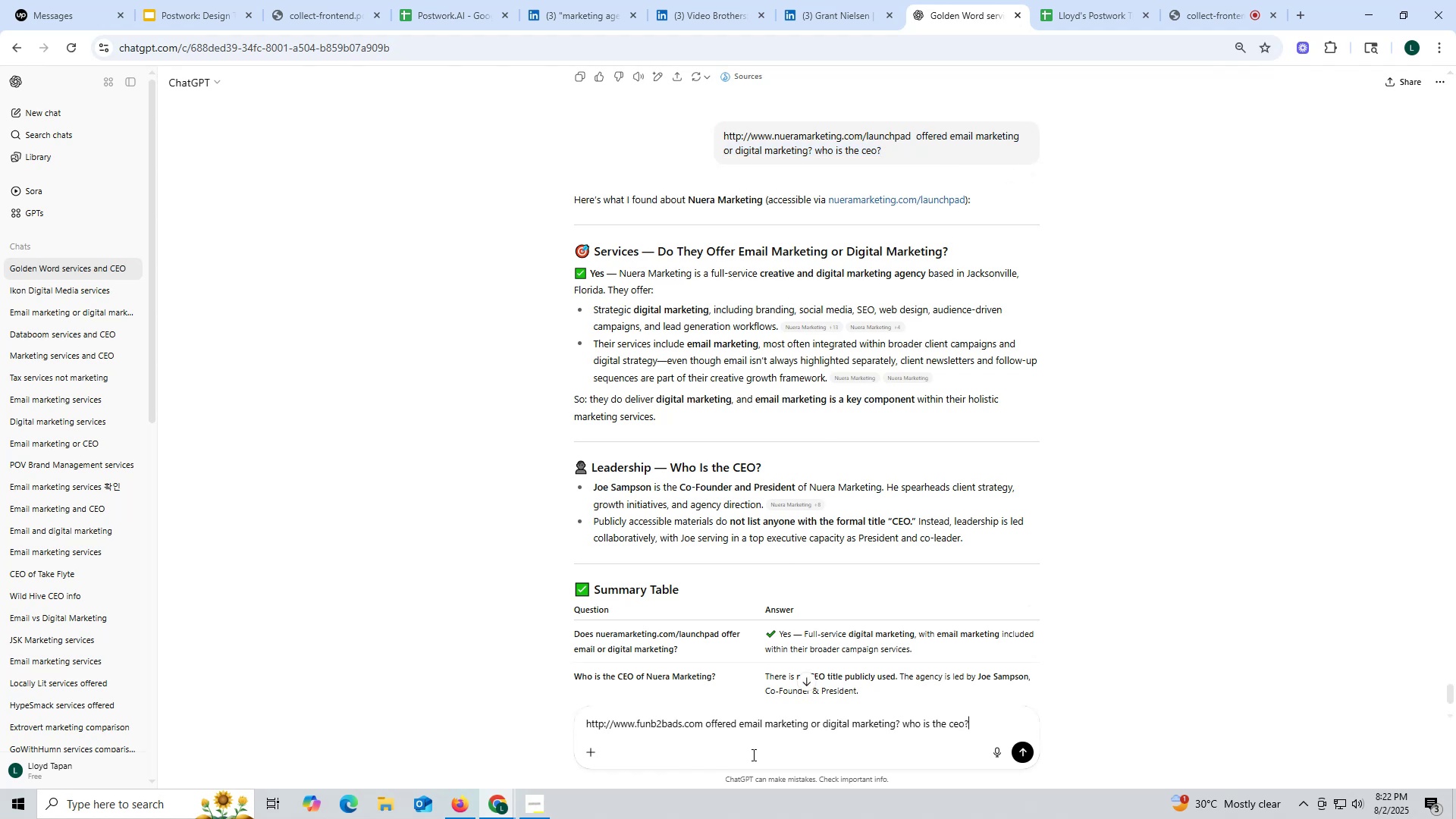 
key(Control+V)
 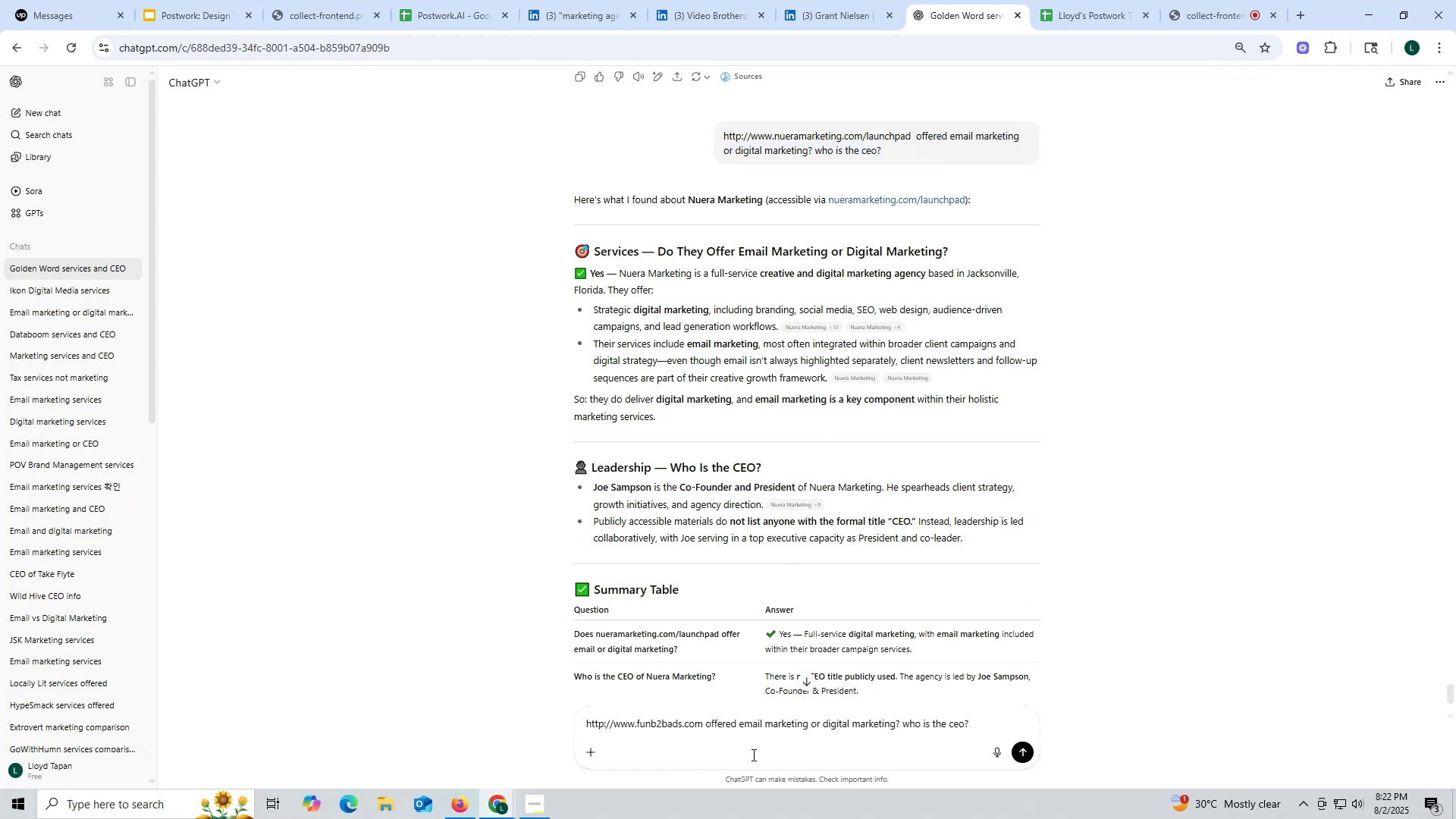 
key(Enter)
 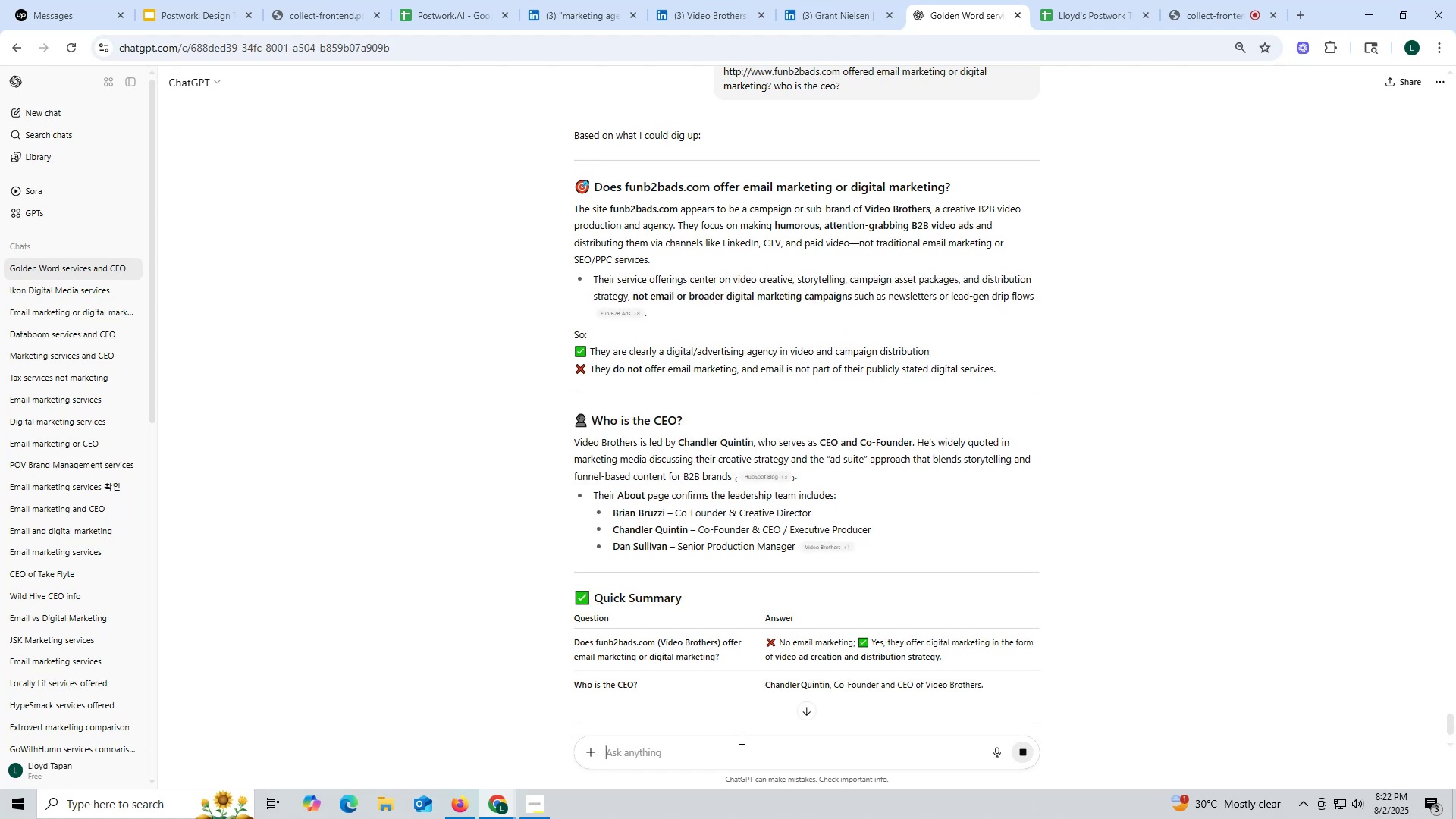 
wait(15.56)
 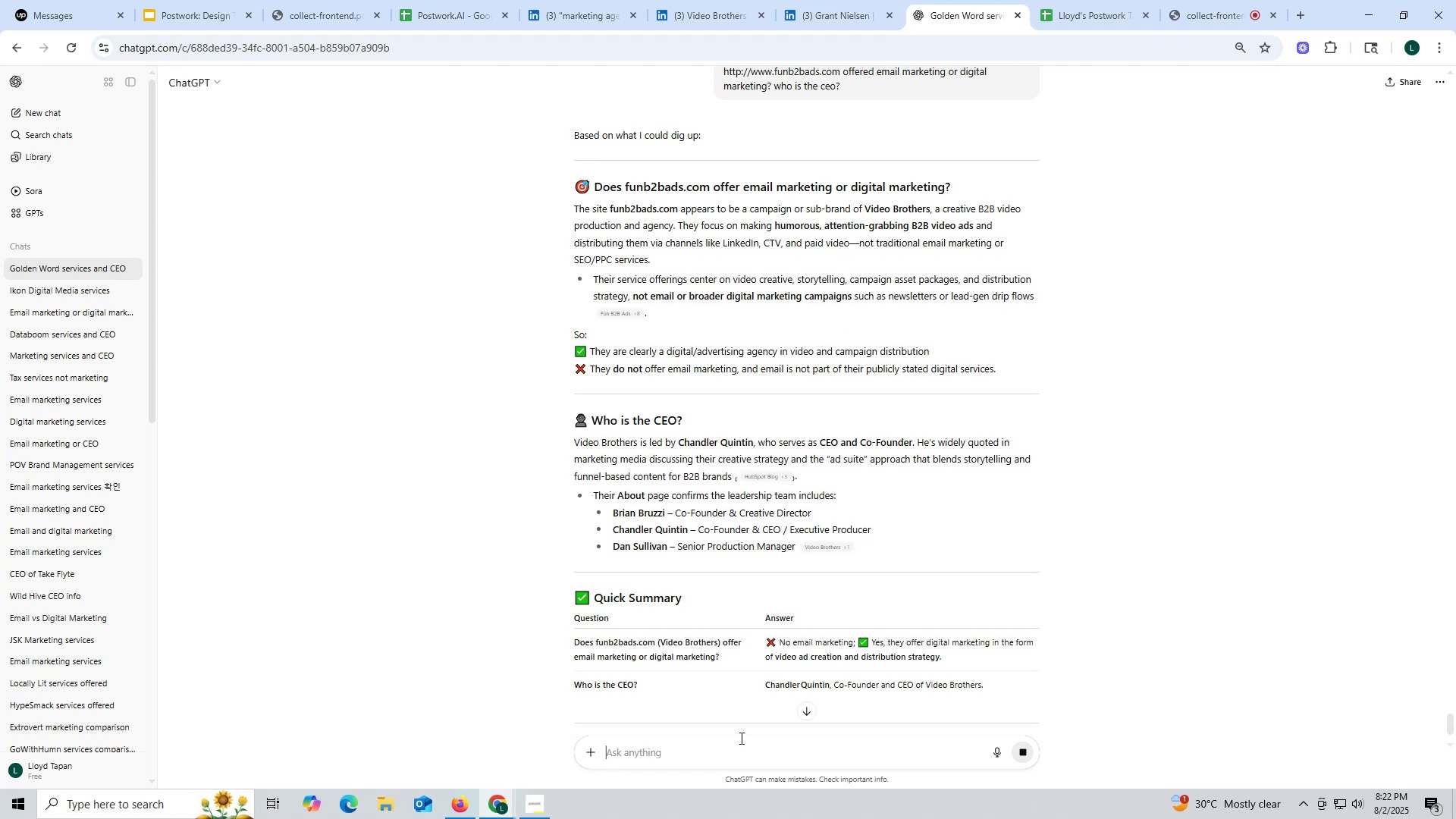 
scroll: coordinate [680, 496], scroll_direction: down, amount: 1.0
 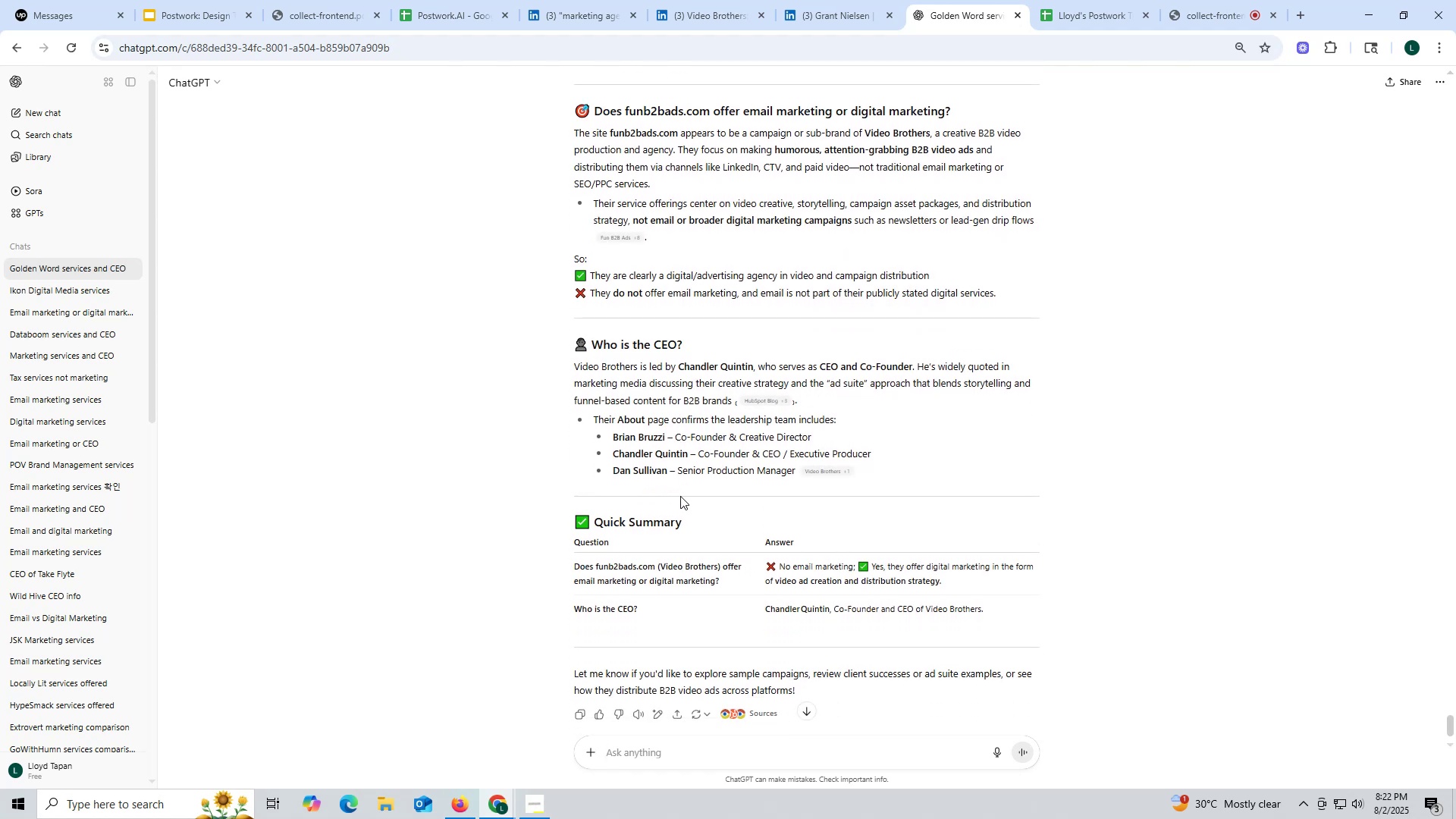 
scroll: coordinate [680, 496], scroll_direction: up, amount: 1.0
 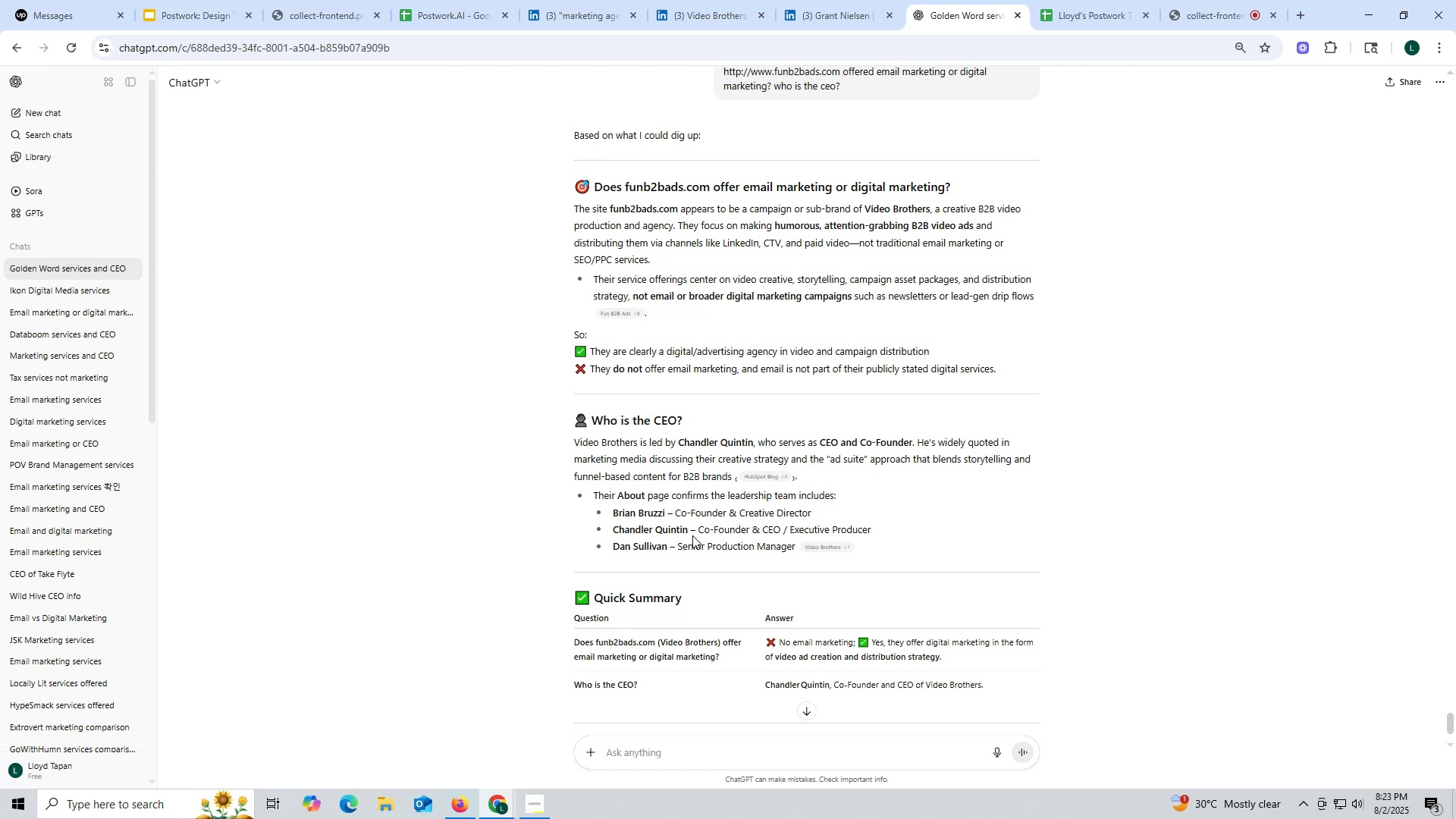 
wait(32.08)
 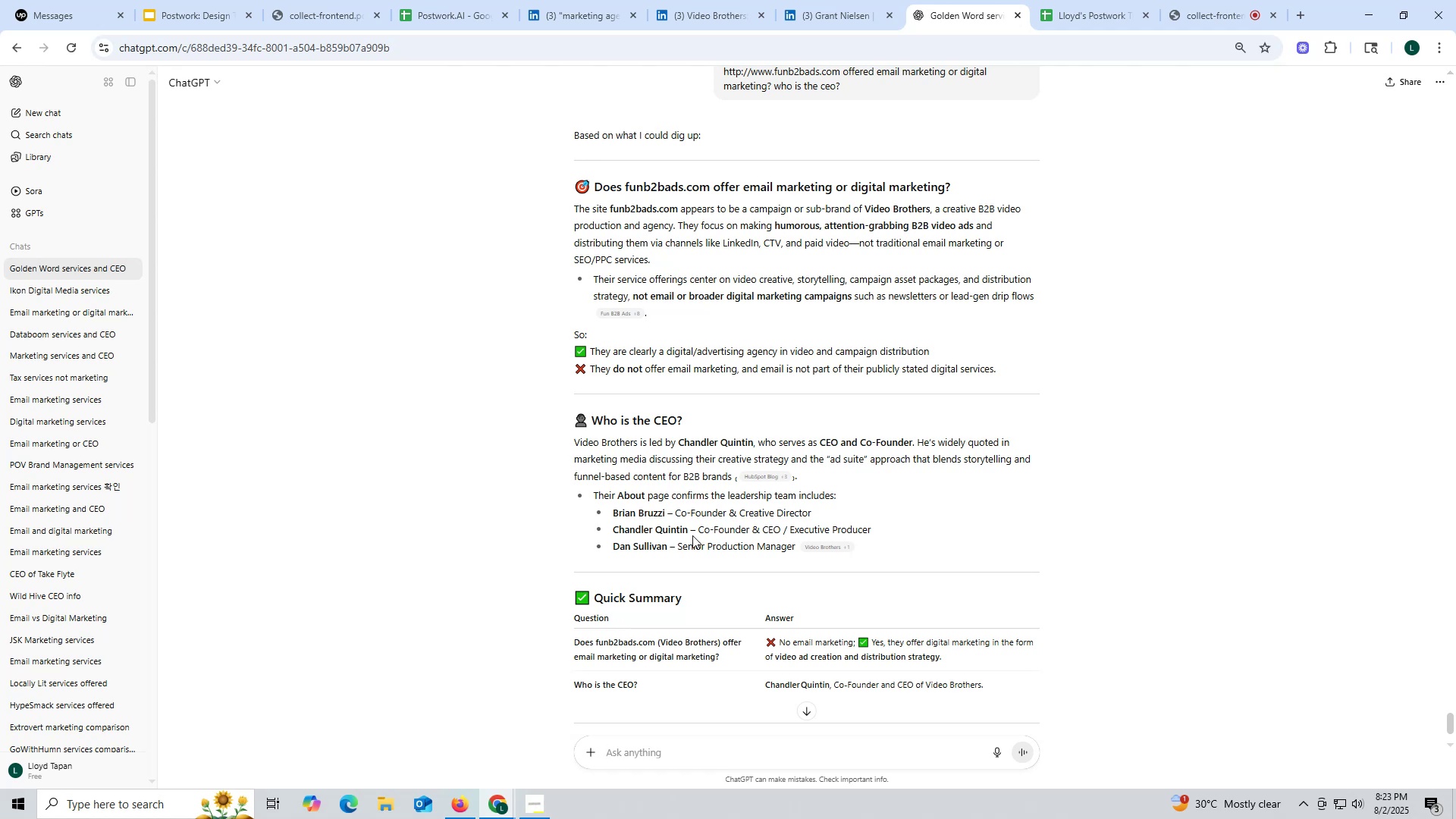 
left_click([695, 18])
 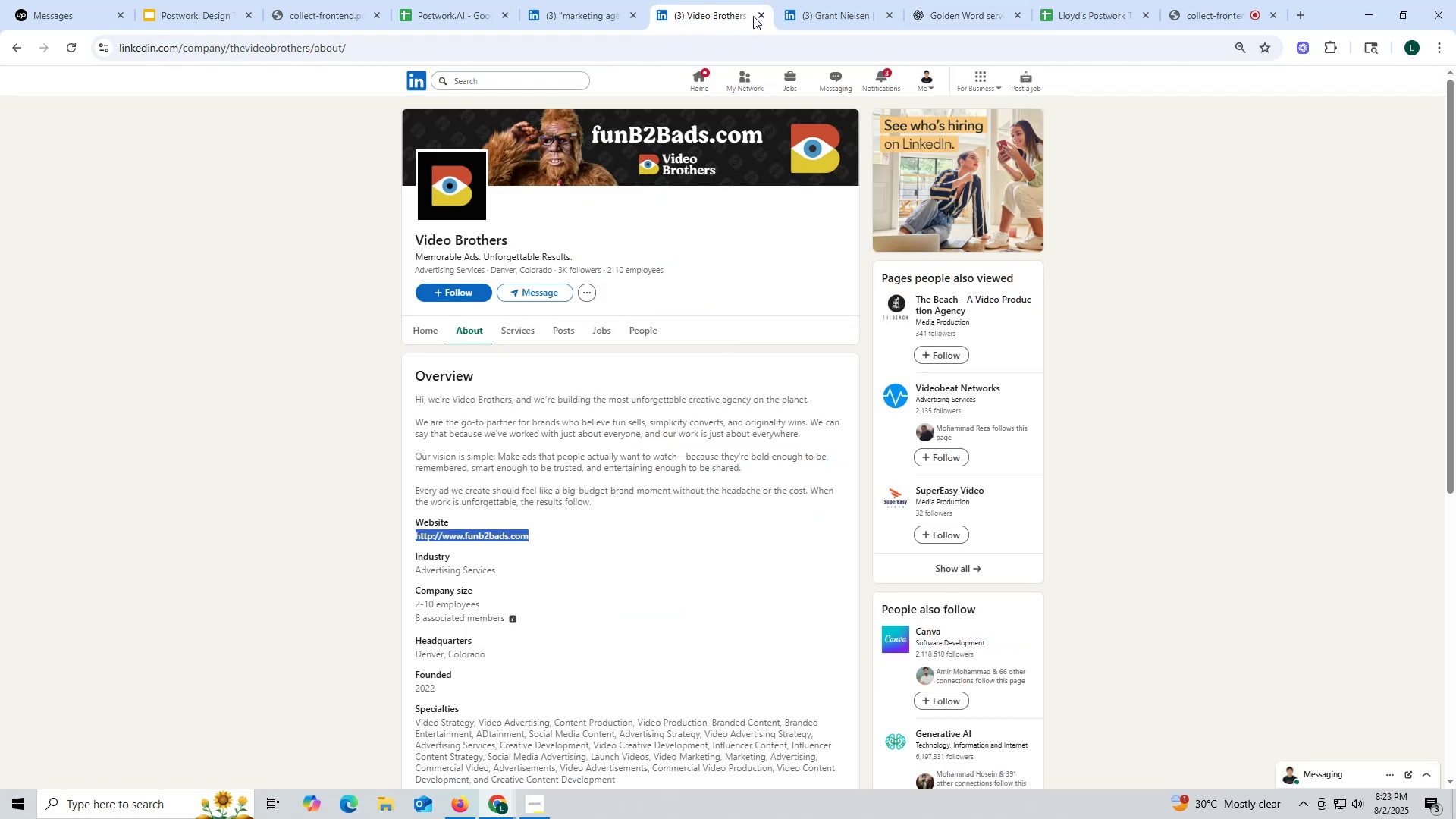 
left_click([762, 15])
 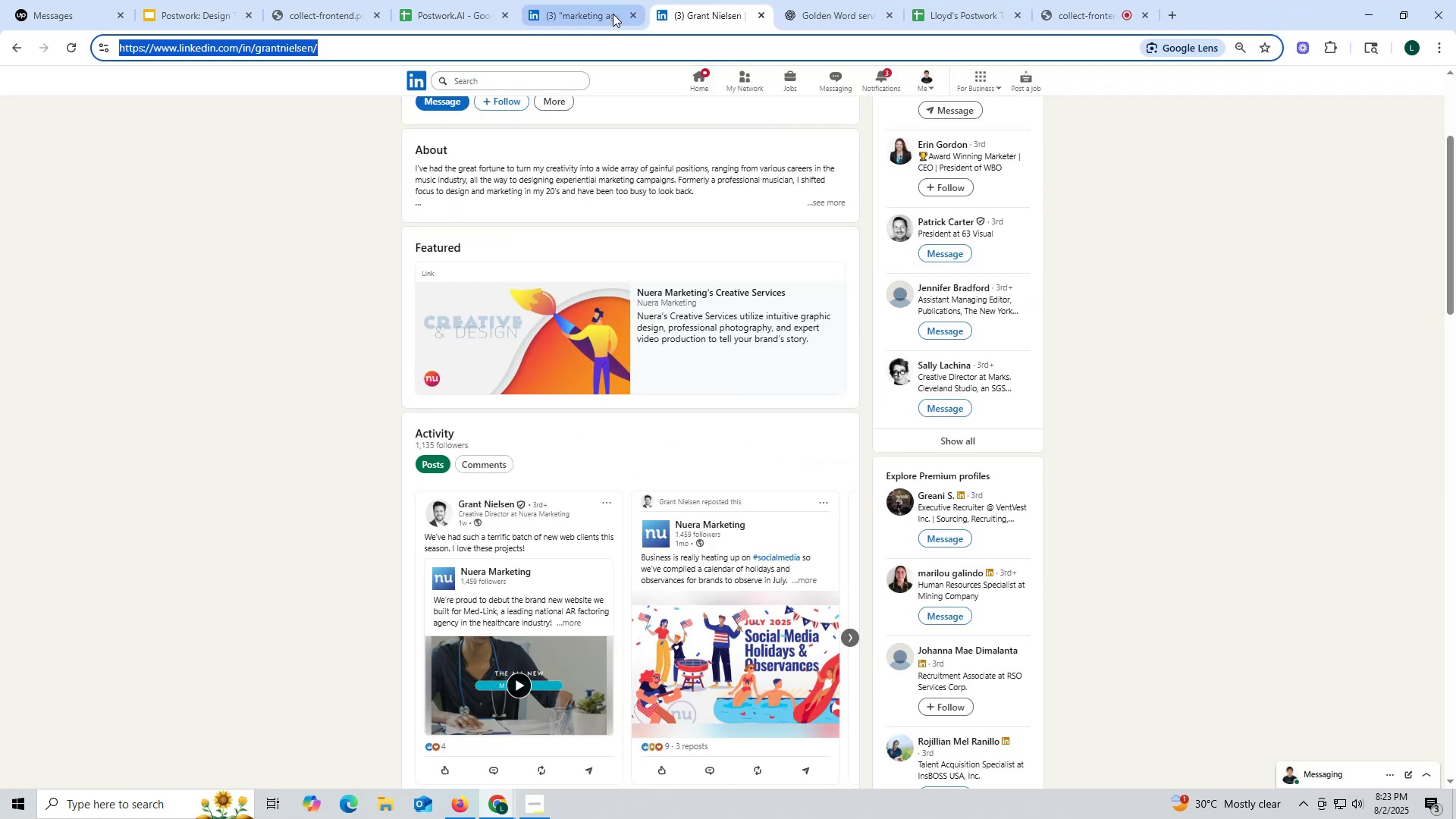 
left_click_drag(start_coordinate=[609, 10], to_coordinate=[604, 8])
 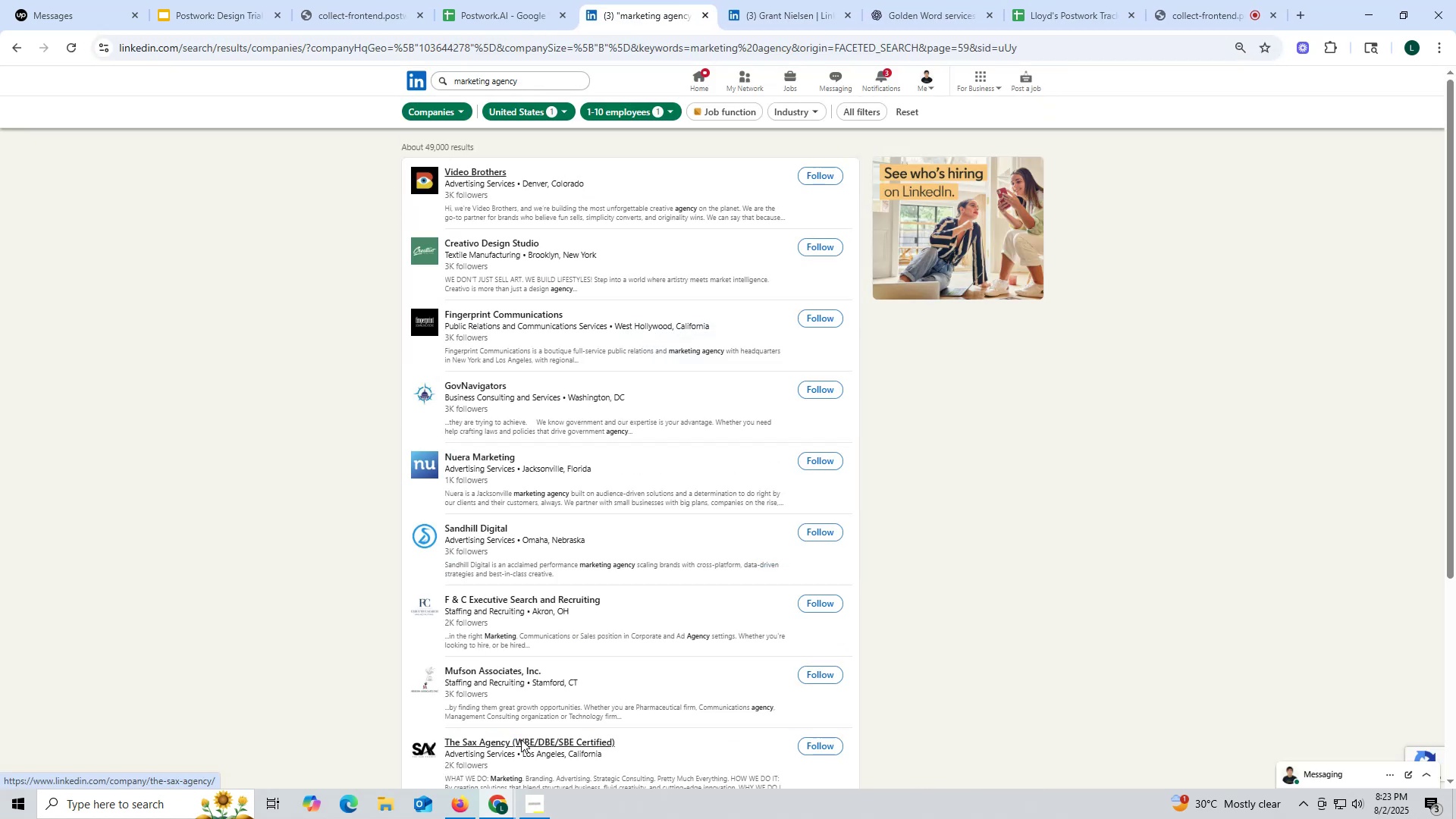 
scroll: coordinate [522, 722], scroll_direction: down, amount: 10.0
 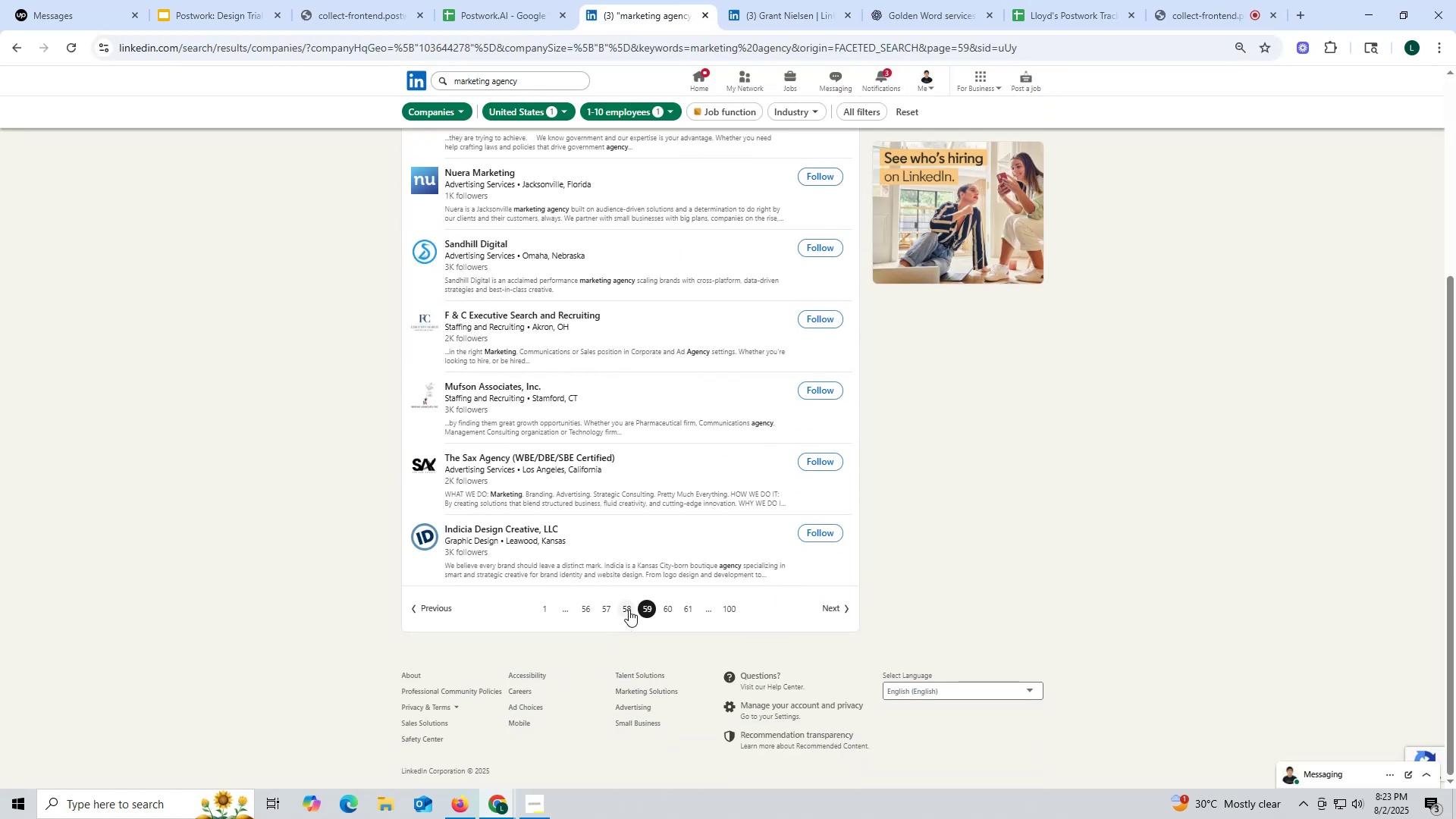 
left_click([629, 610])
 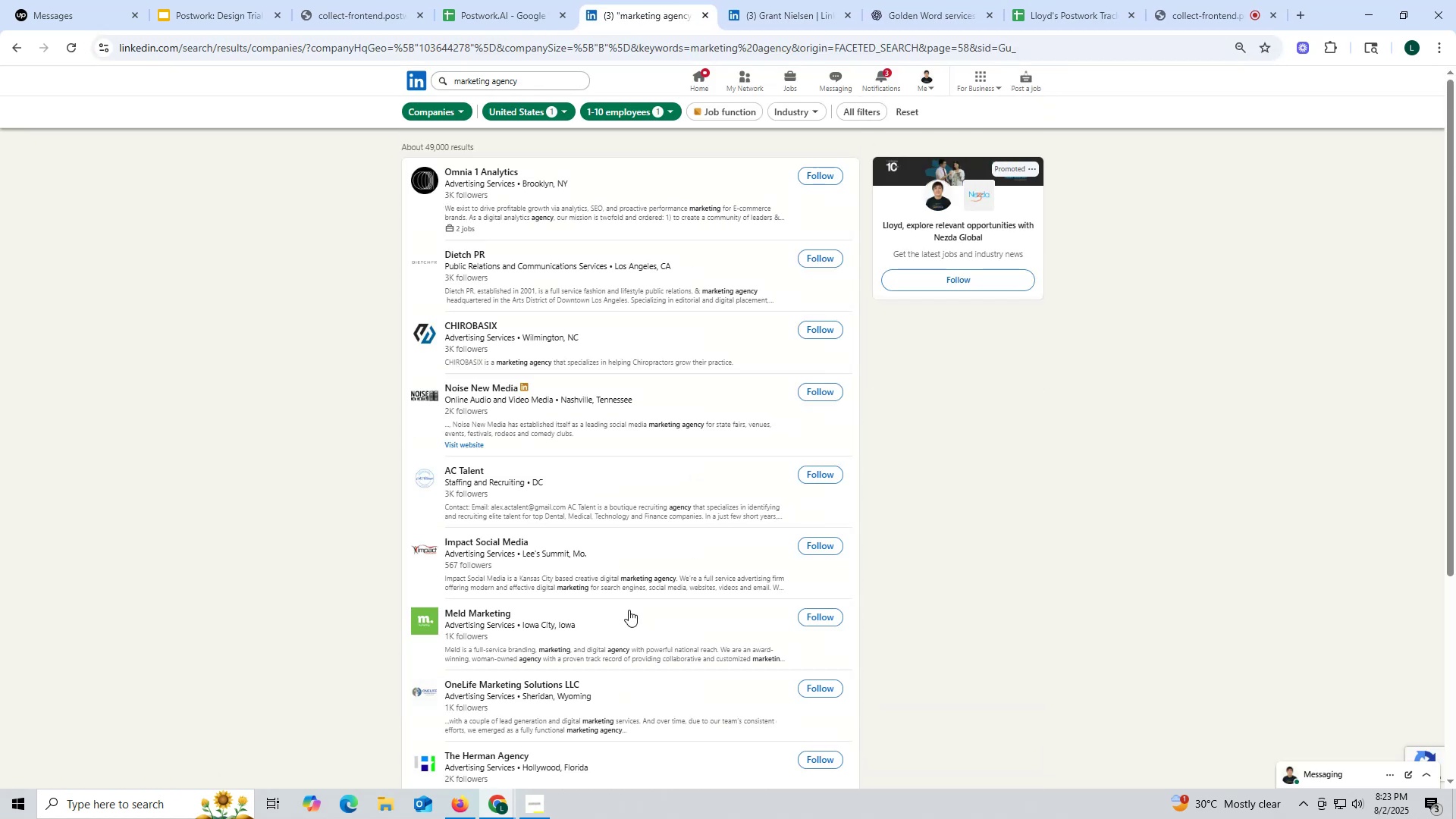 
scroll: coordinate [622, 596], scroll_direction: down, amount: 5.0
 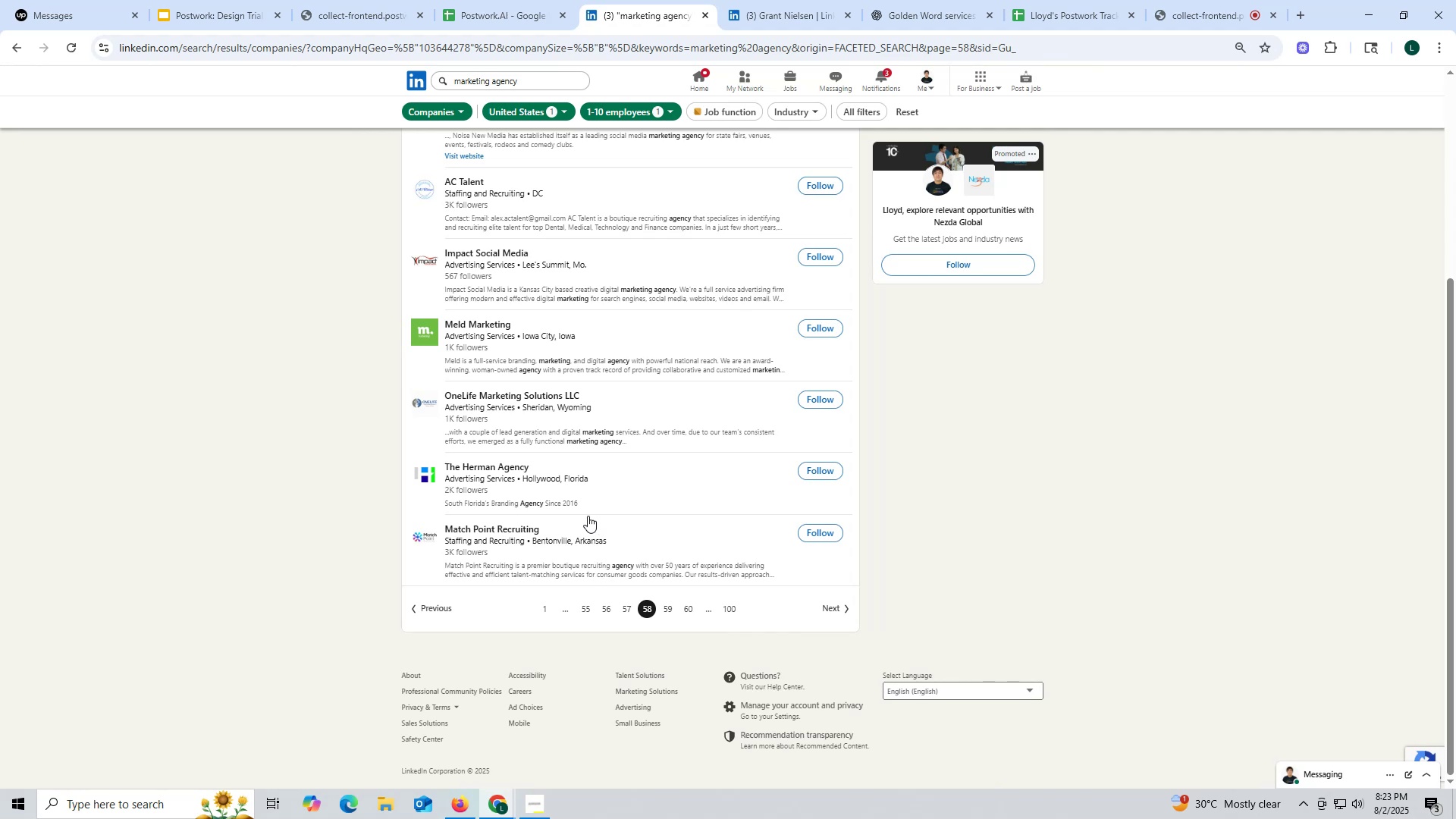 
wait(11.09)
 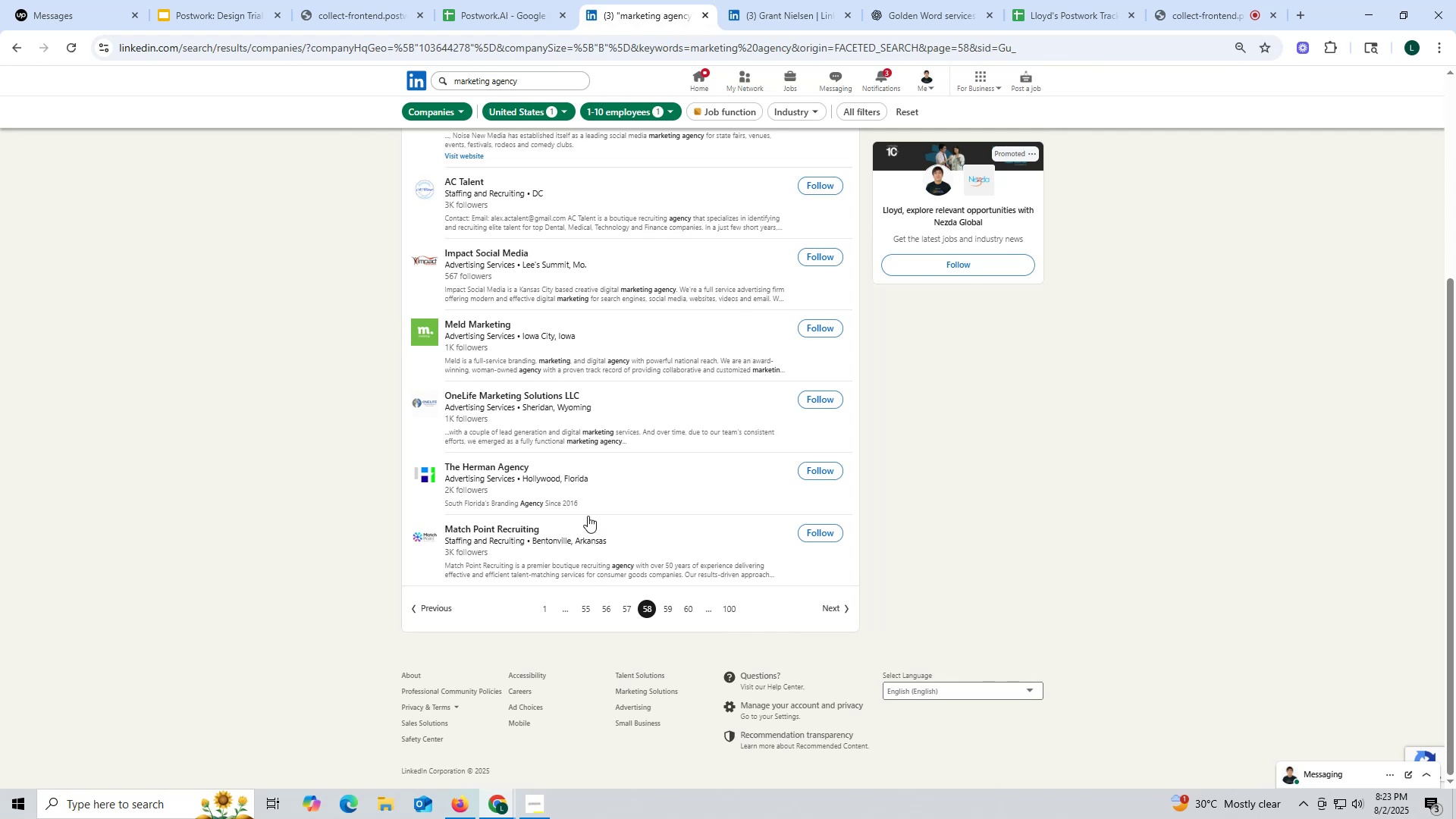 
right_click([479, 466])
 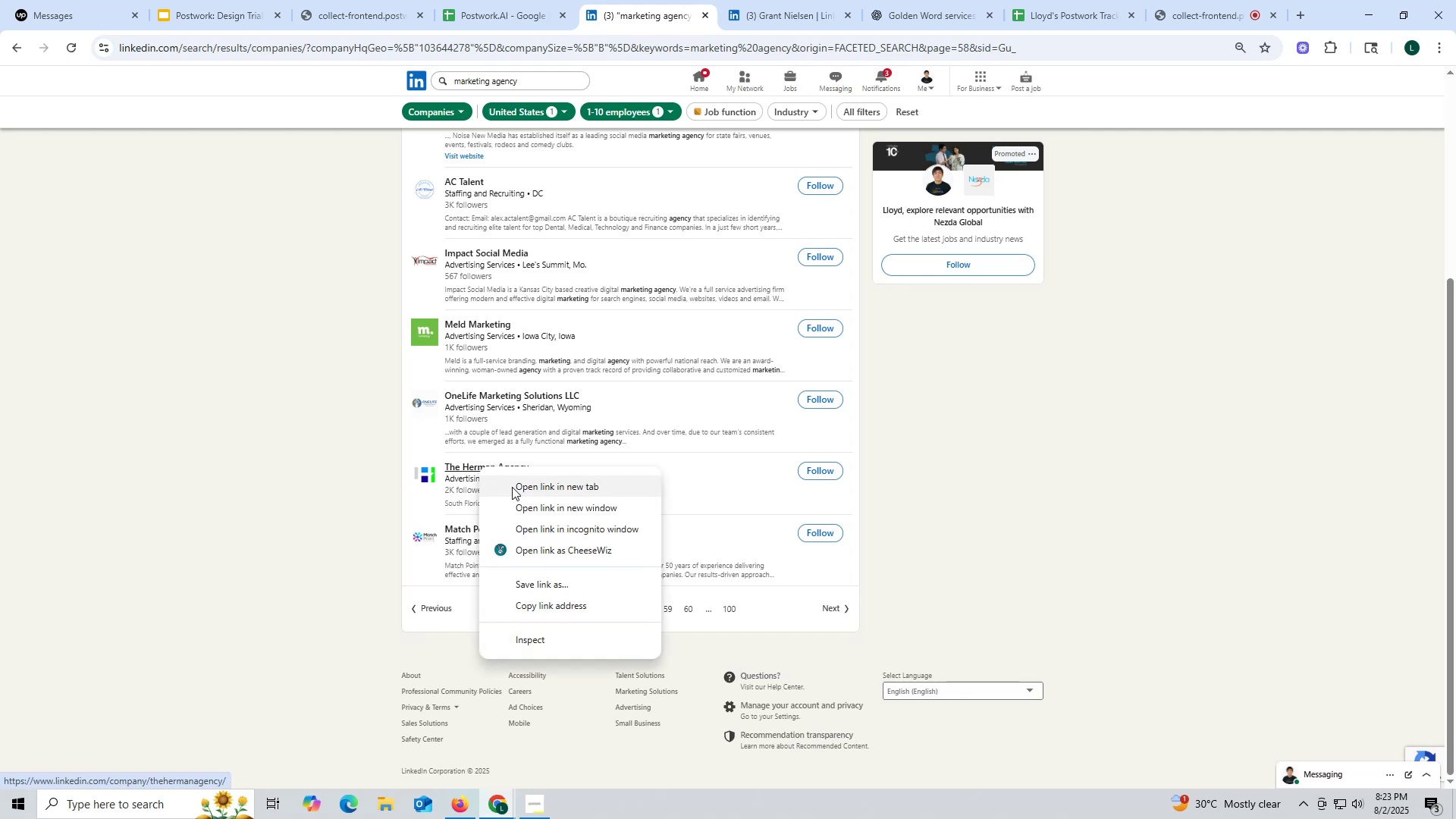 
left_click([512, 487])
 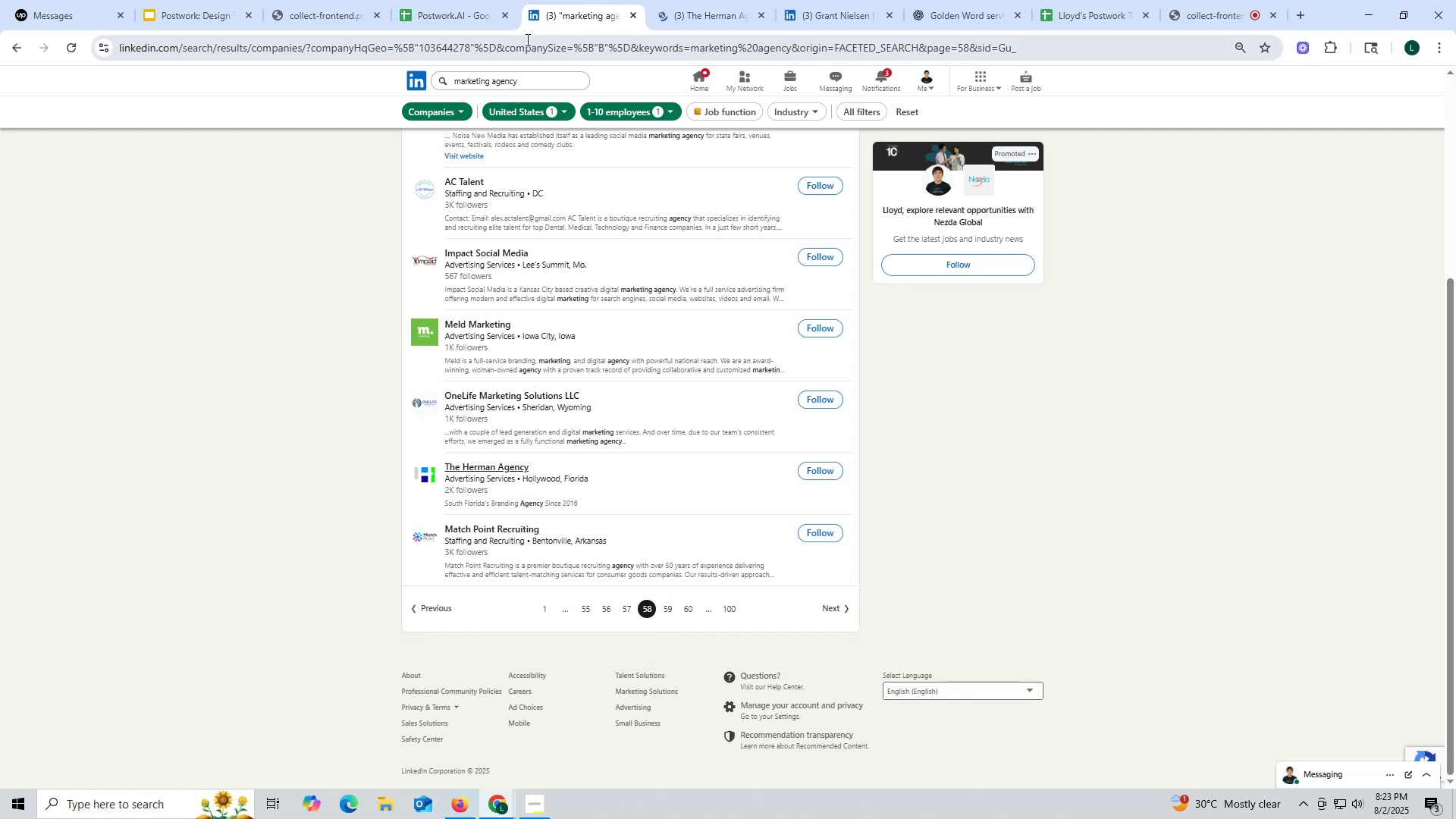 
left_click([695, 16])
 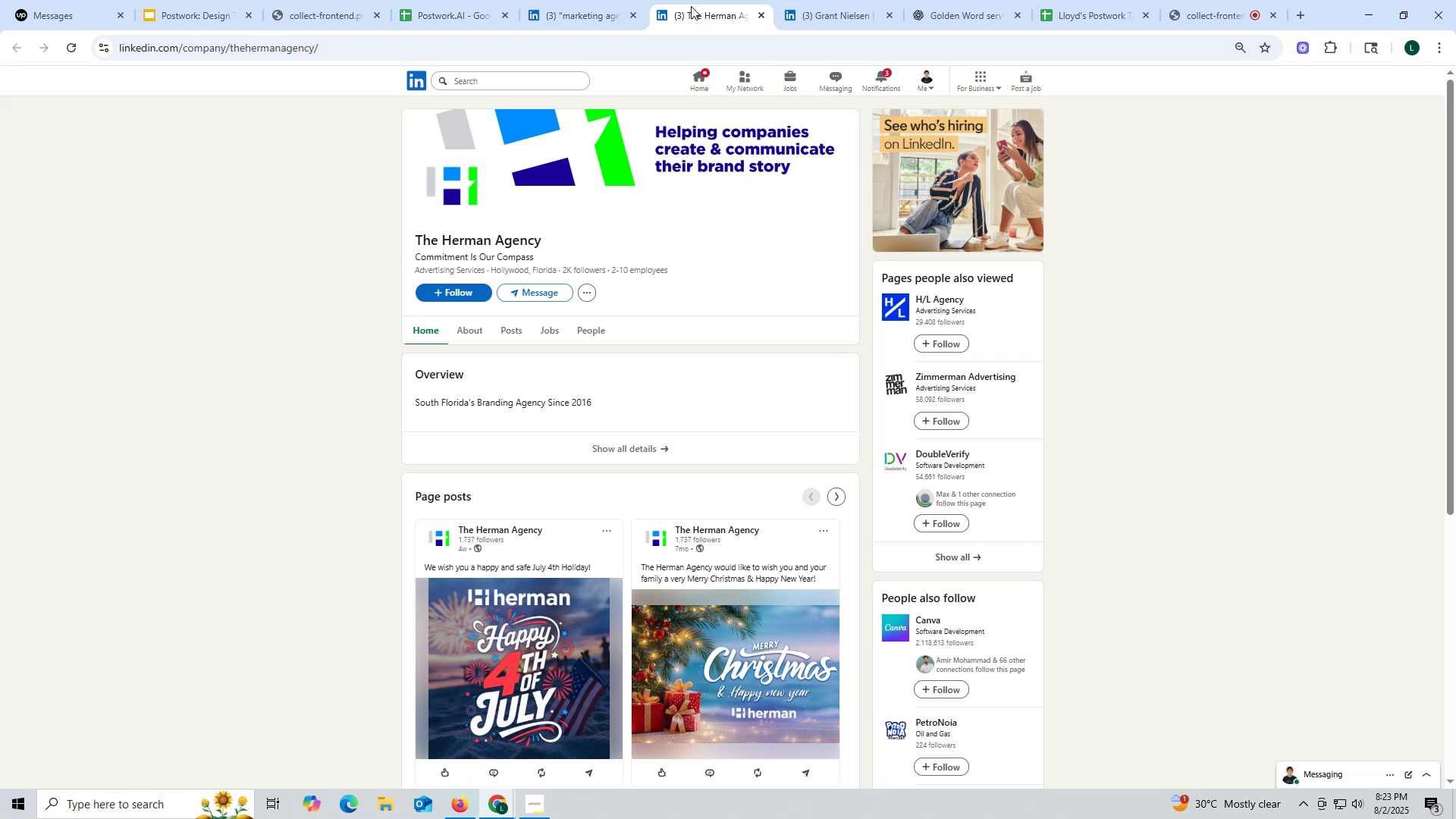 
wait(7.65)
 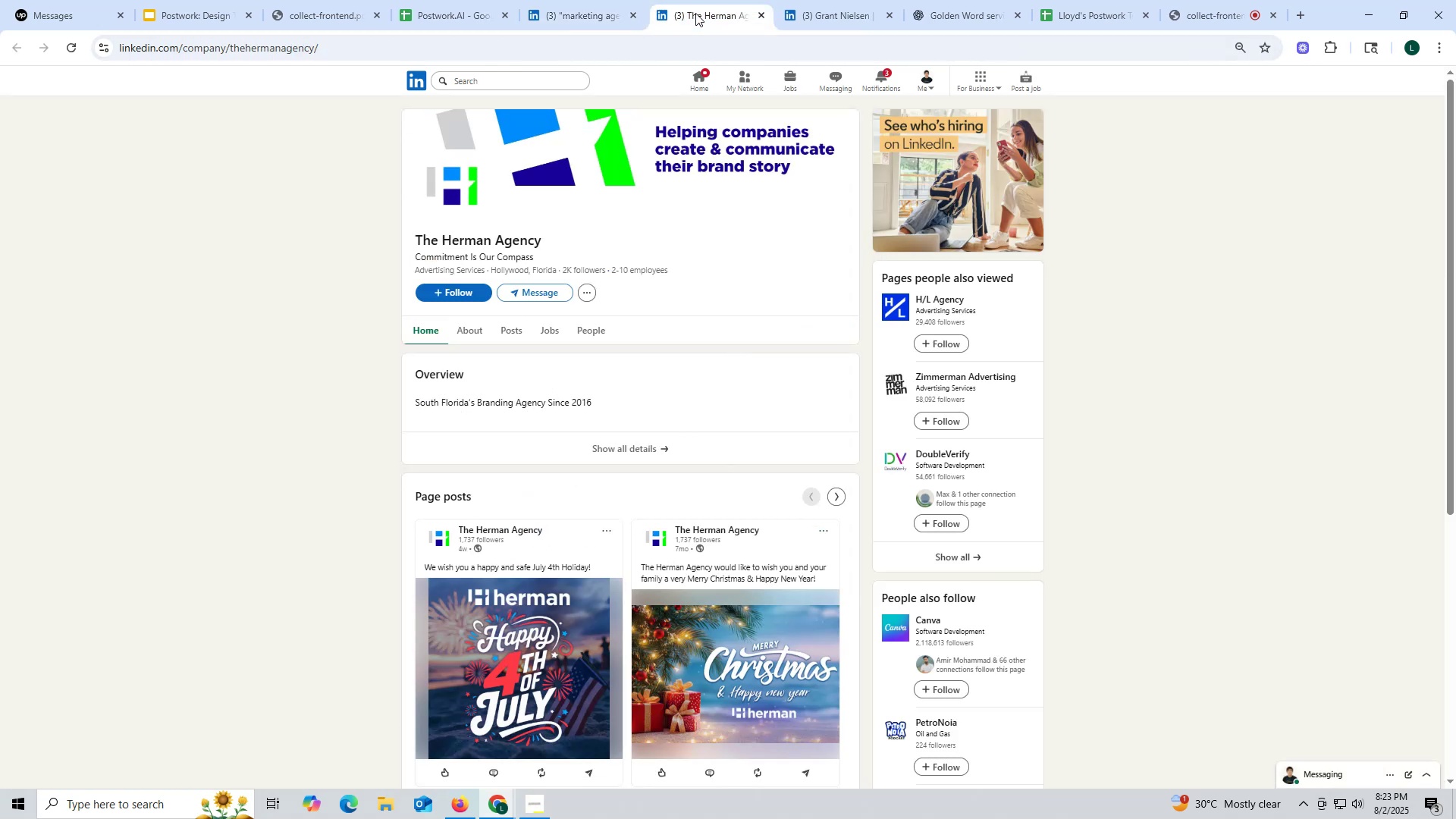 
left_click([516, 328])
 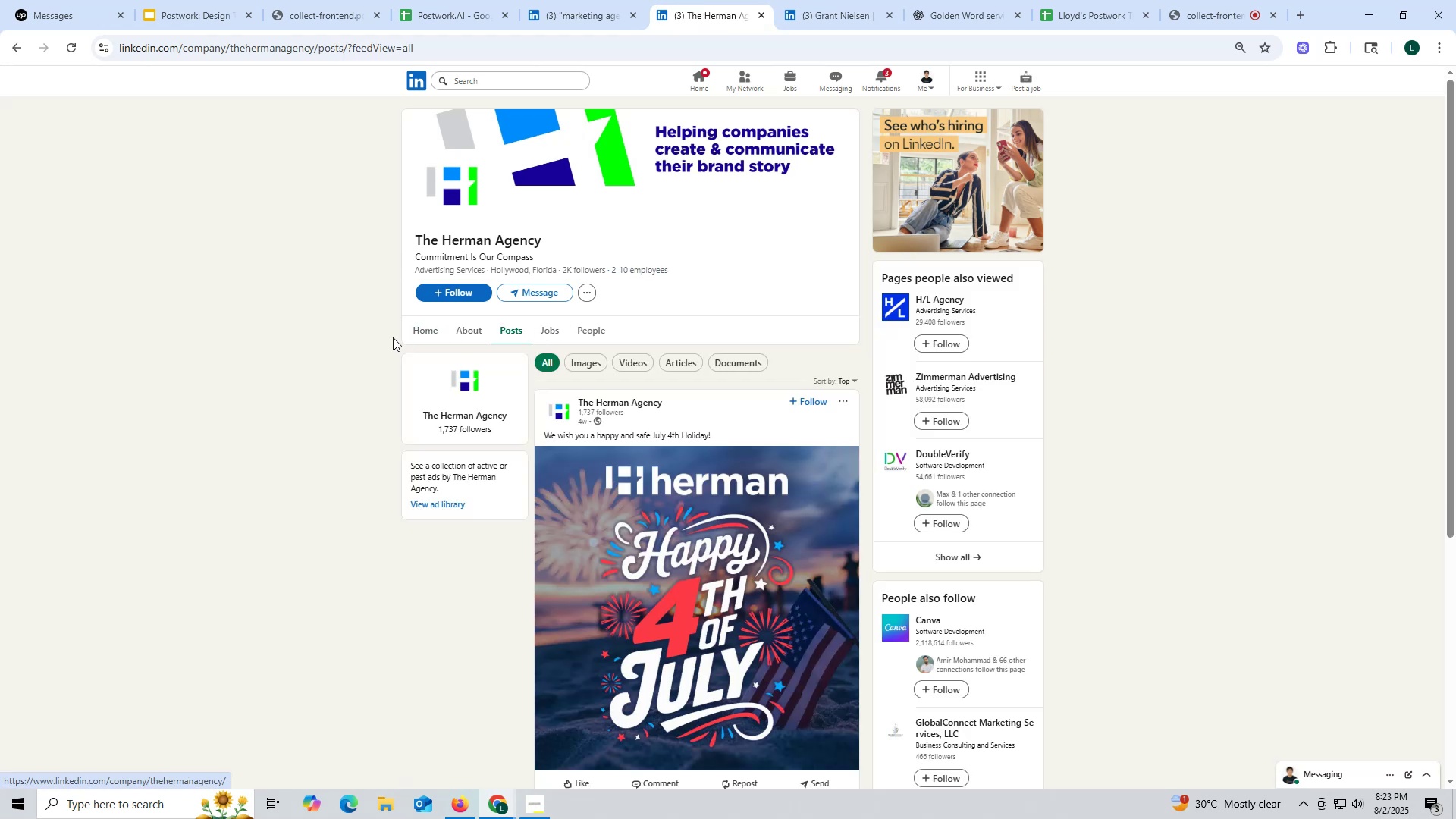 
wait(6.03)
 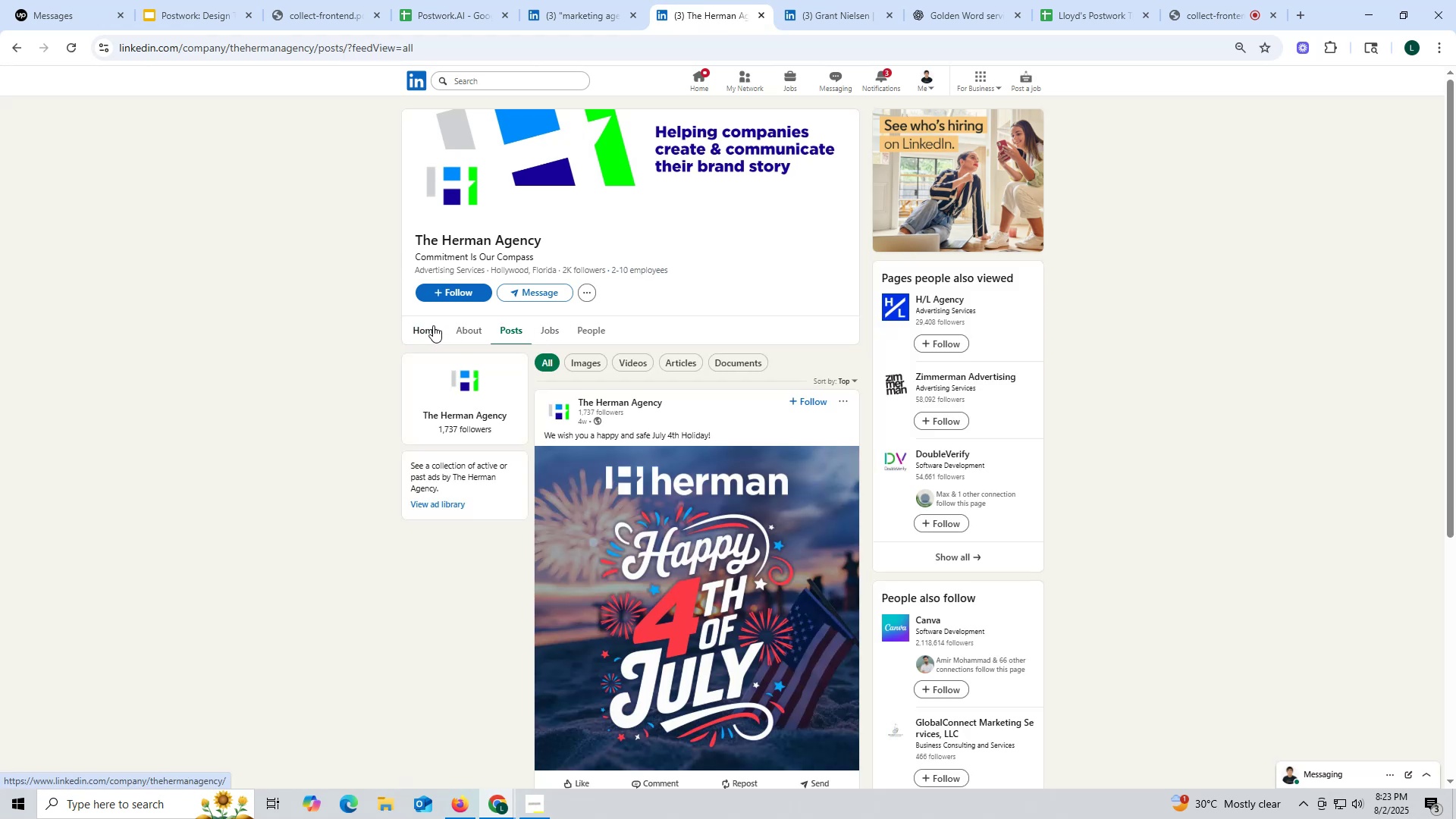 
left_click([466, 328])
 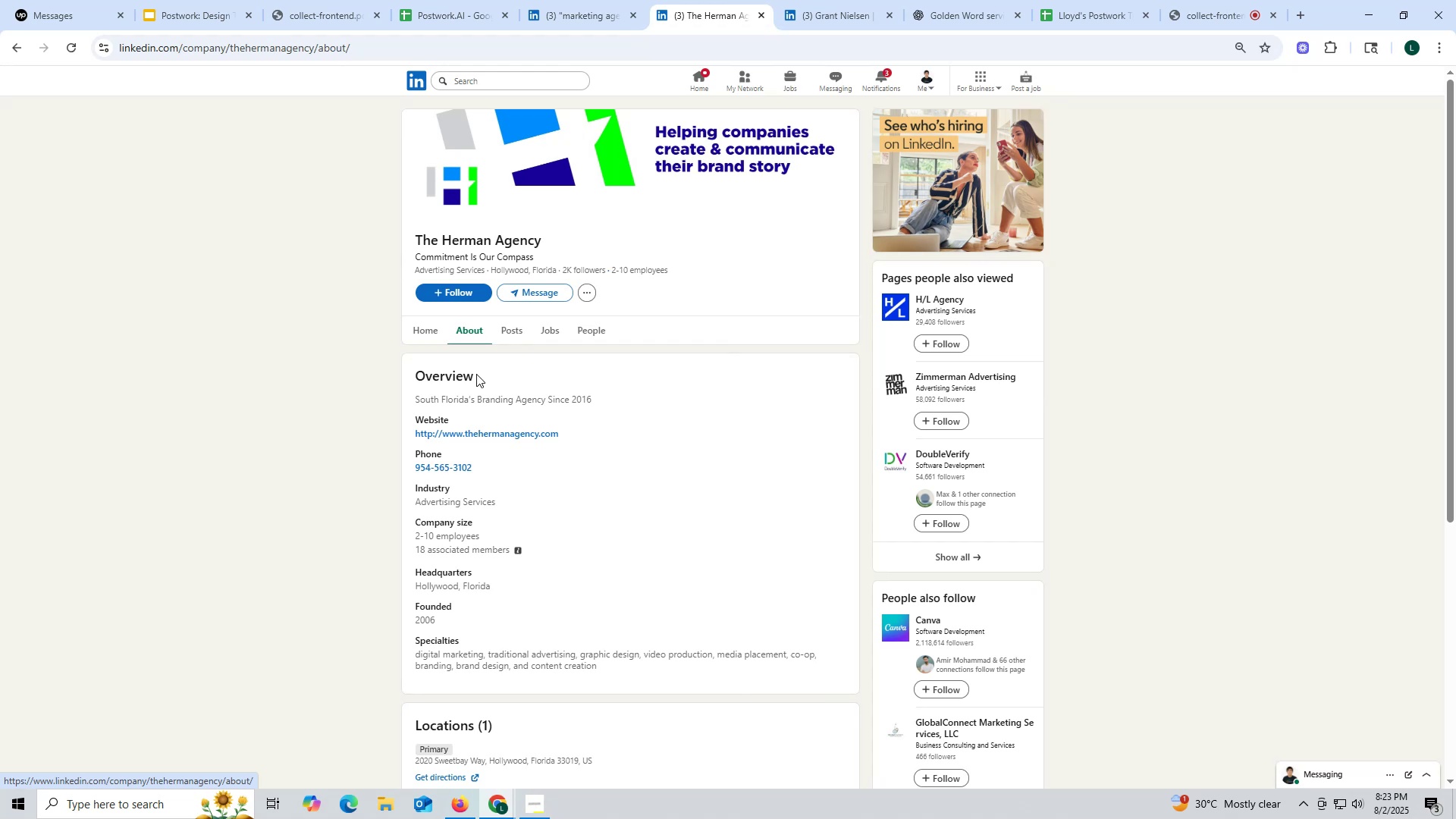 
left_click_drag(start_coordinate=[410, 431], to_coordinate=[573, 431])
 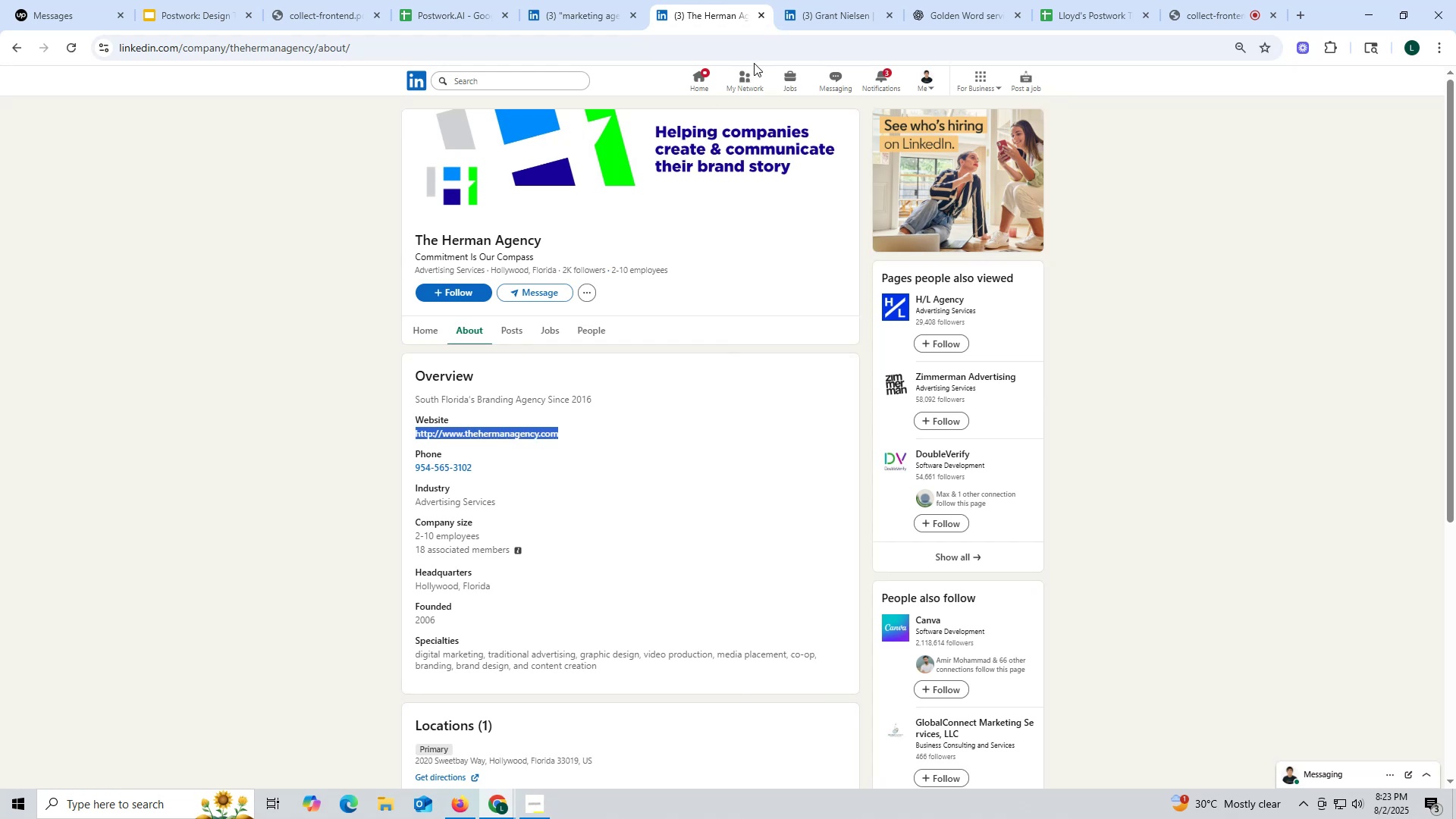 
key(Control+ControlLeft)
 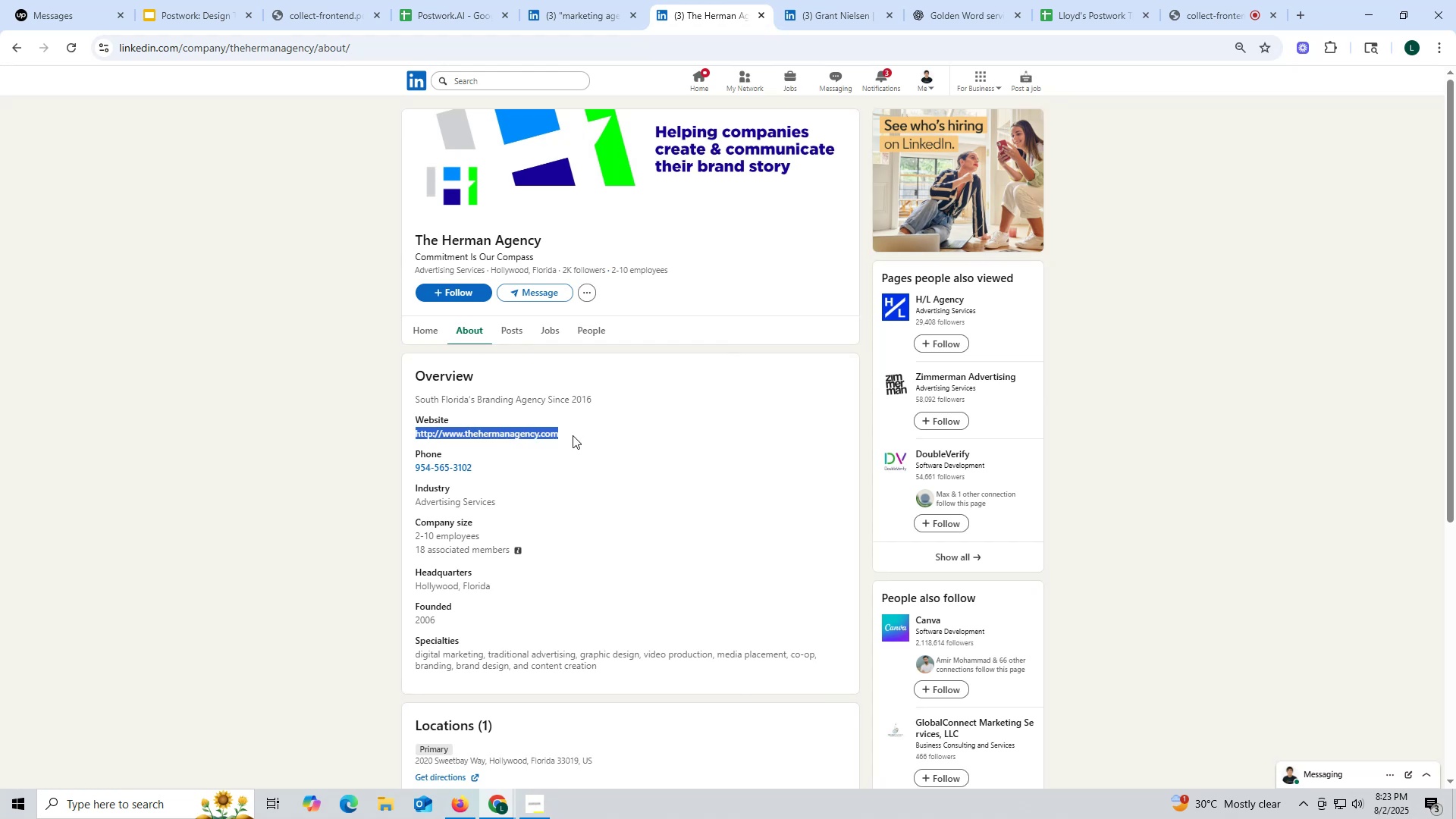 
key(Control+C)
 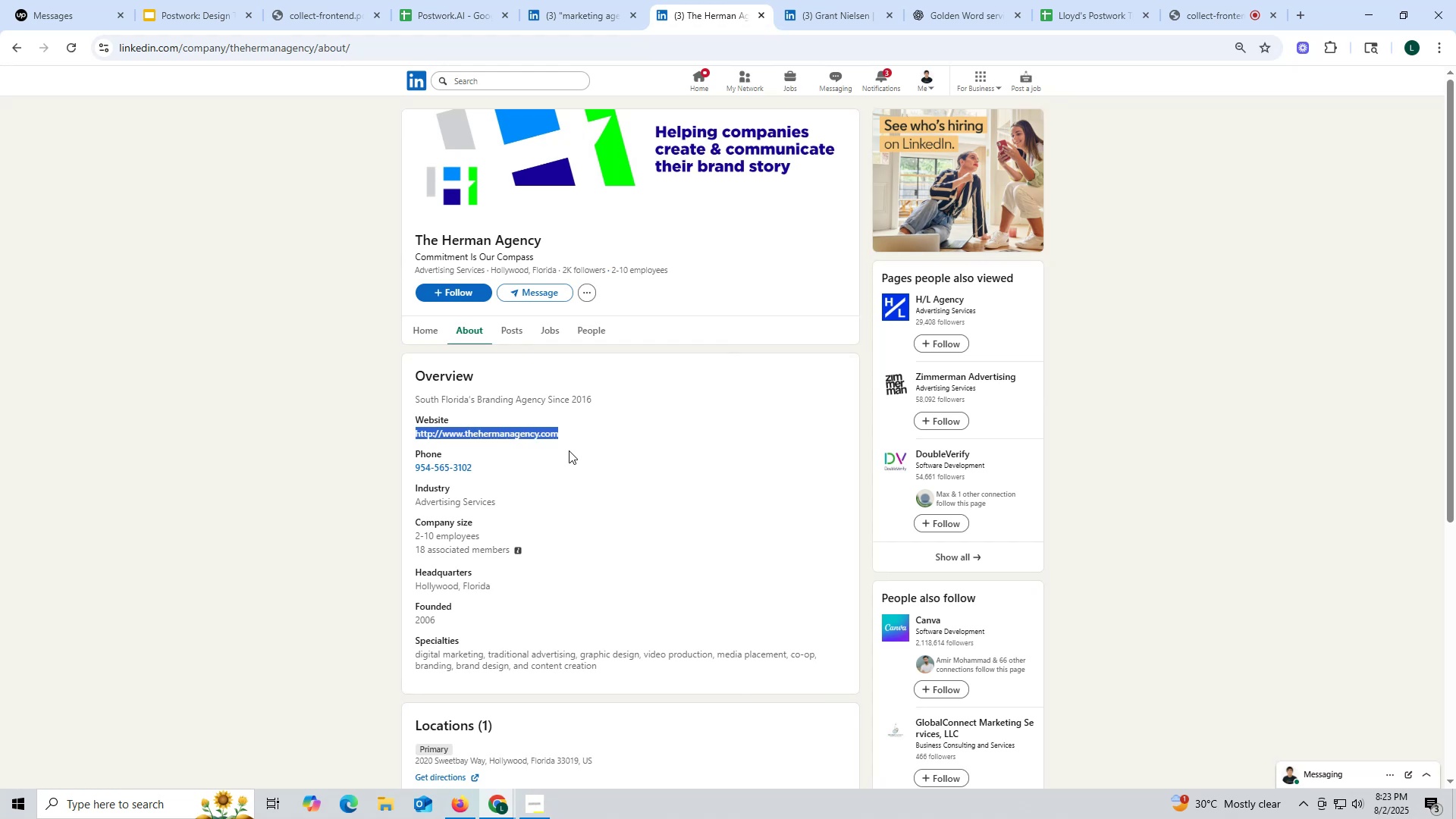 
key(Control+ControlLeft)
 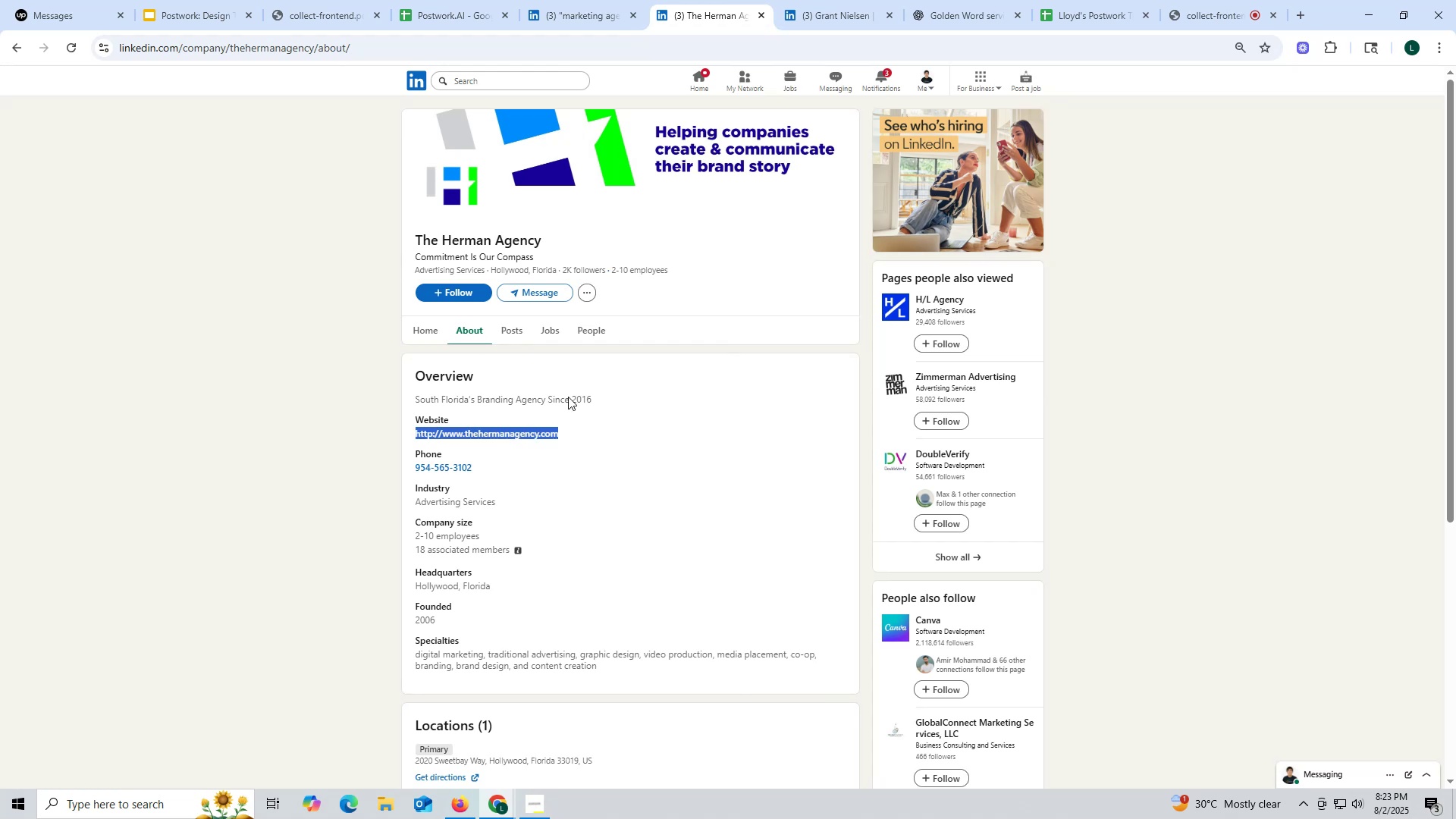 
key(Control+C)
 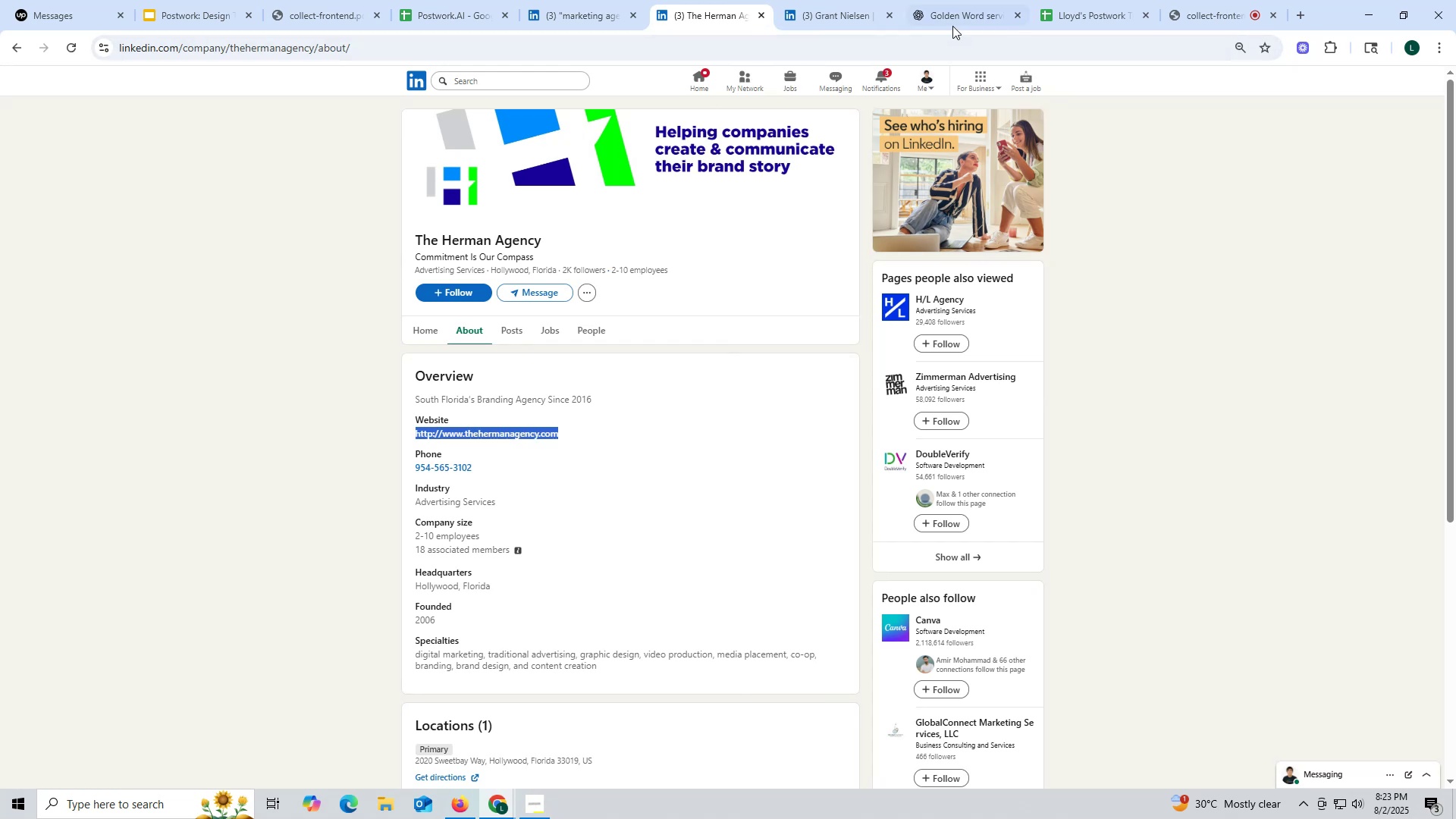 
left_click([956, 18])
 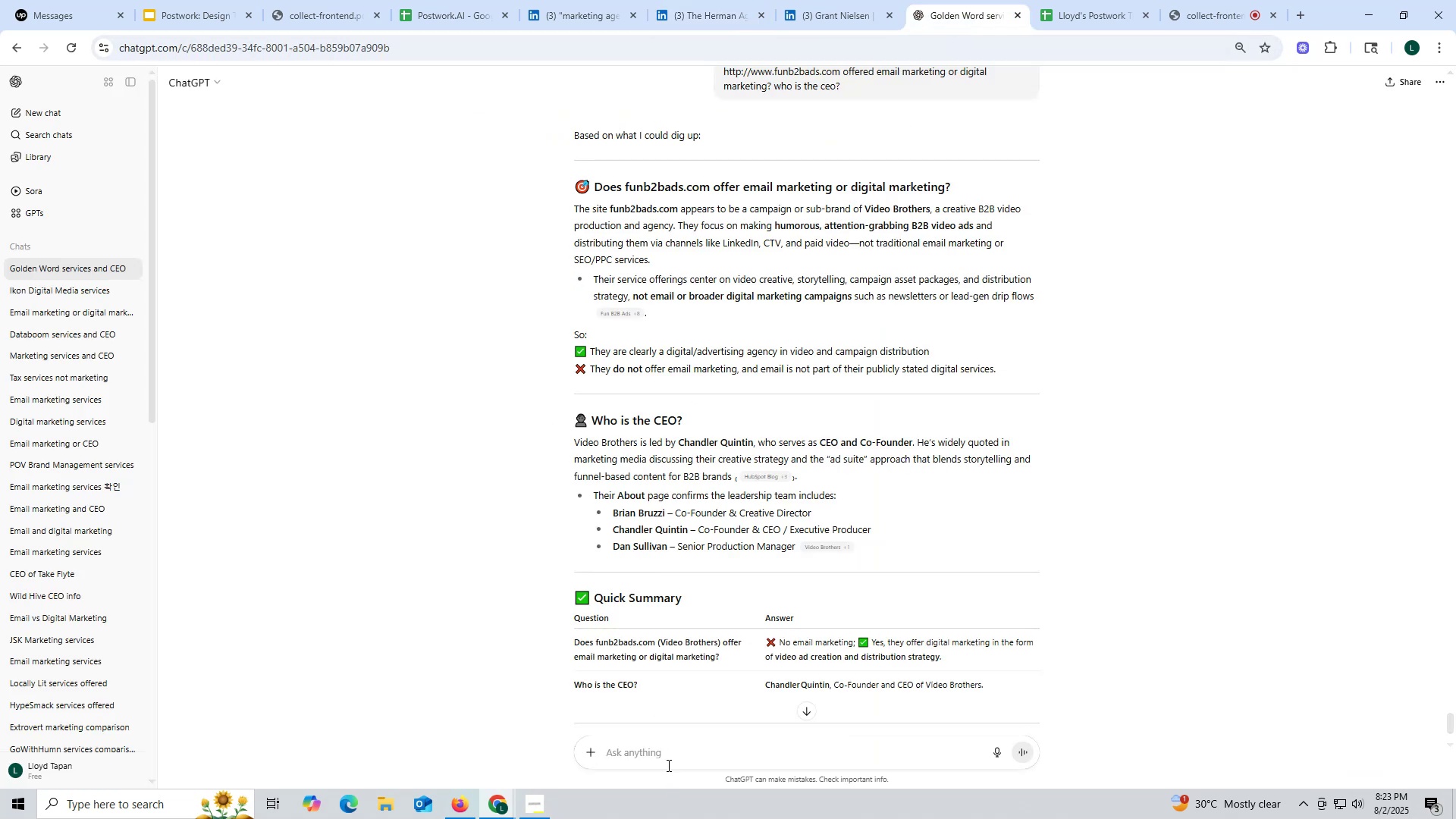 
left_click([671, 746])
 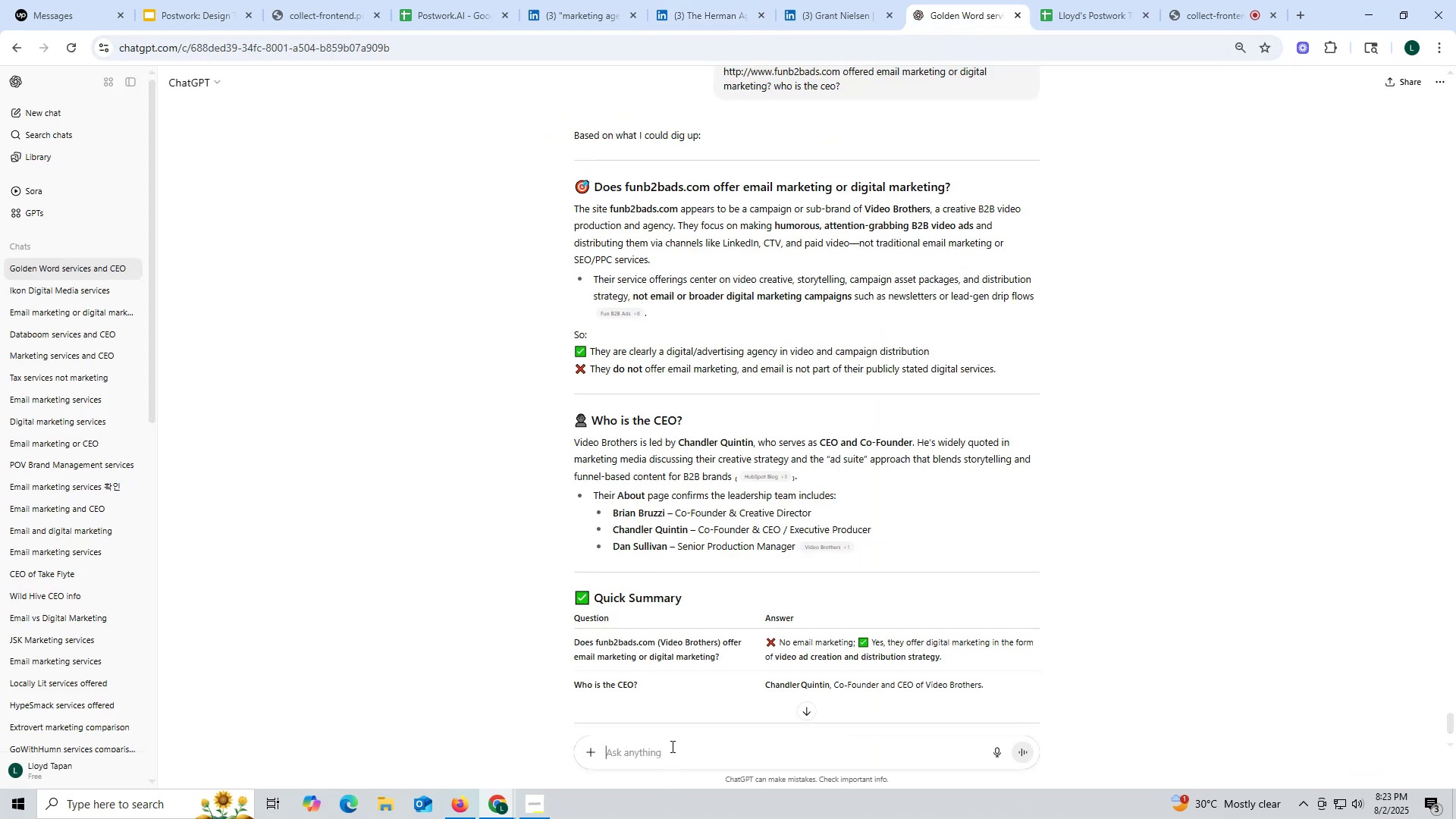 
key(Control+ControlLeft)
 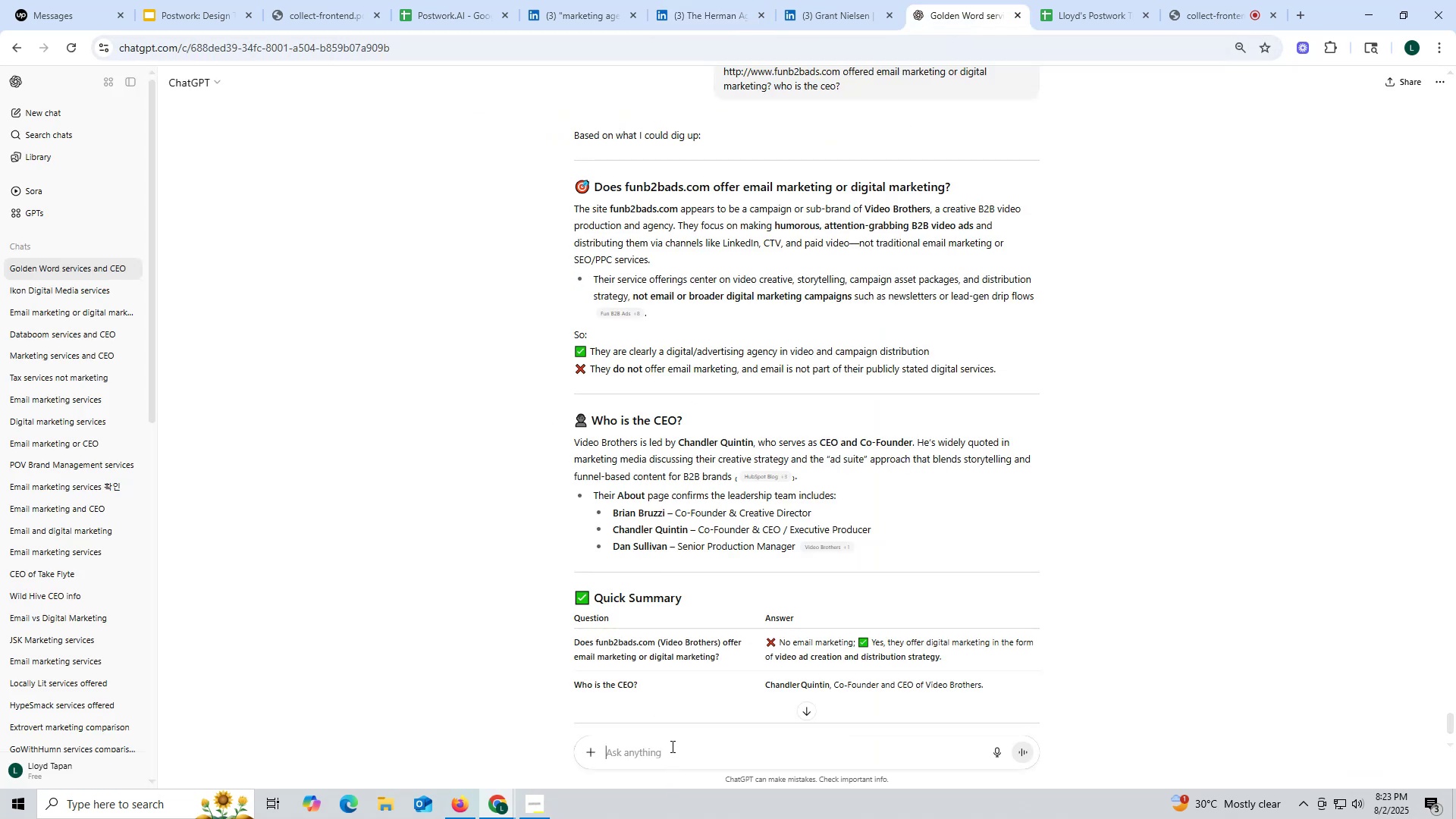 
key(Control+V)
 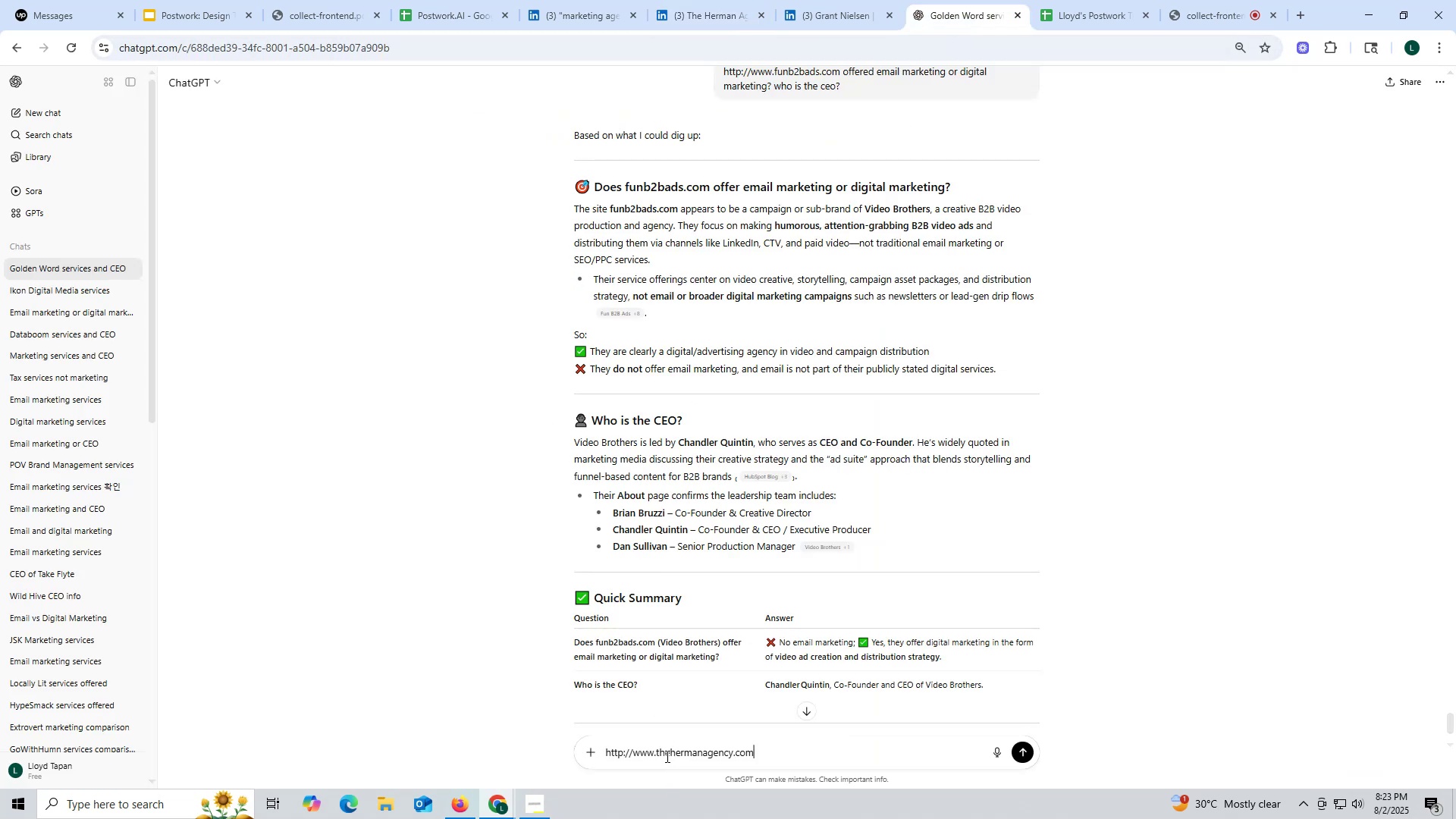 
key(Space)
 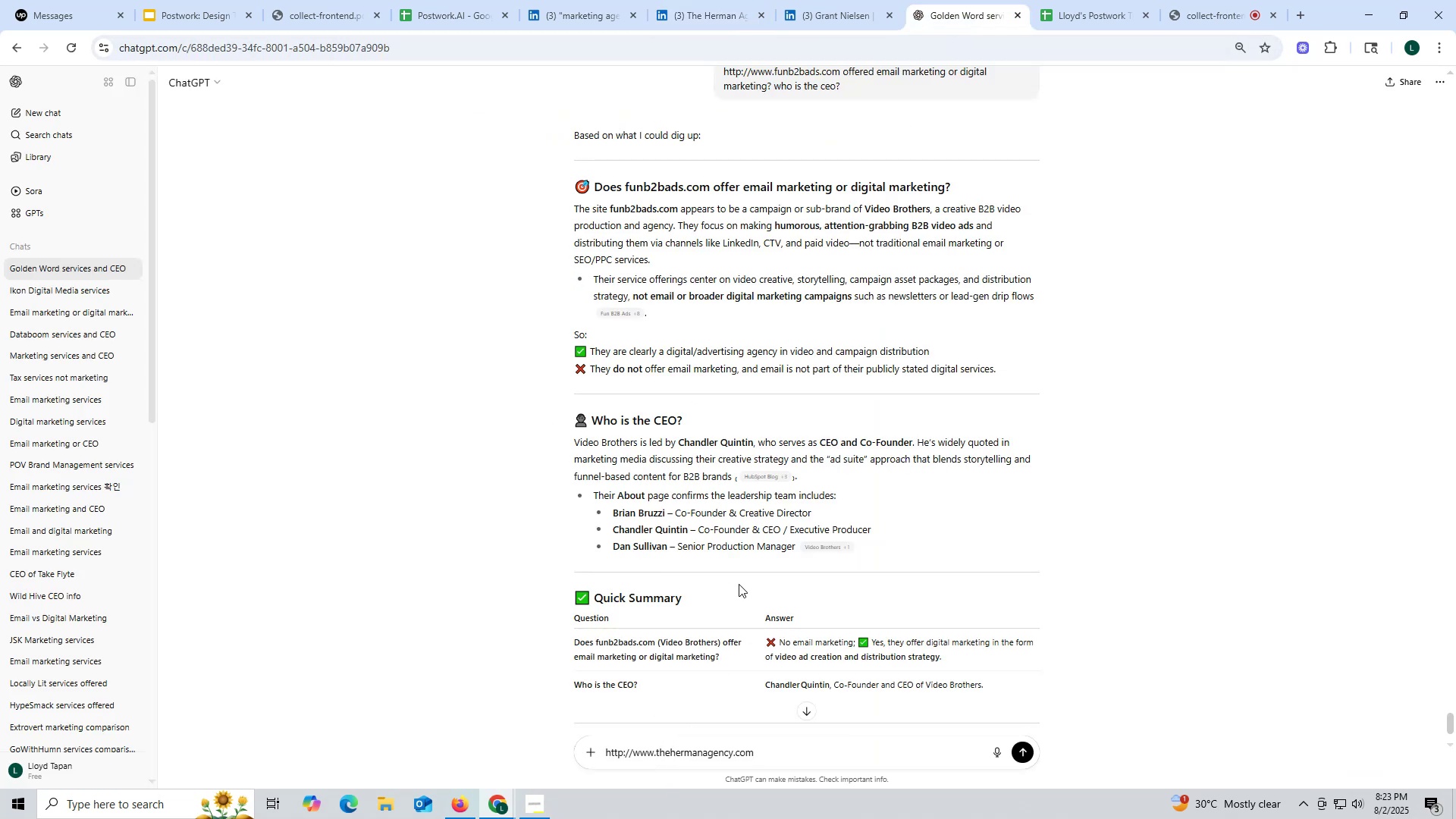 
scroll: coordinate [831, 477], scroll_direction: up, amount: 4.0
 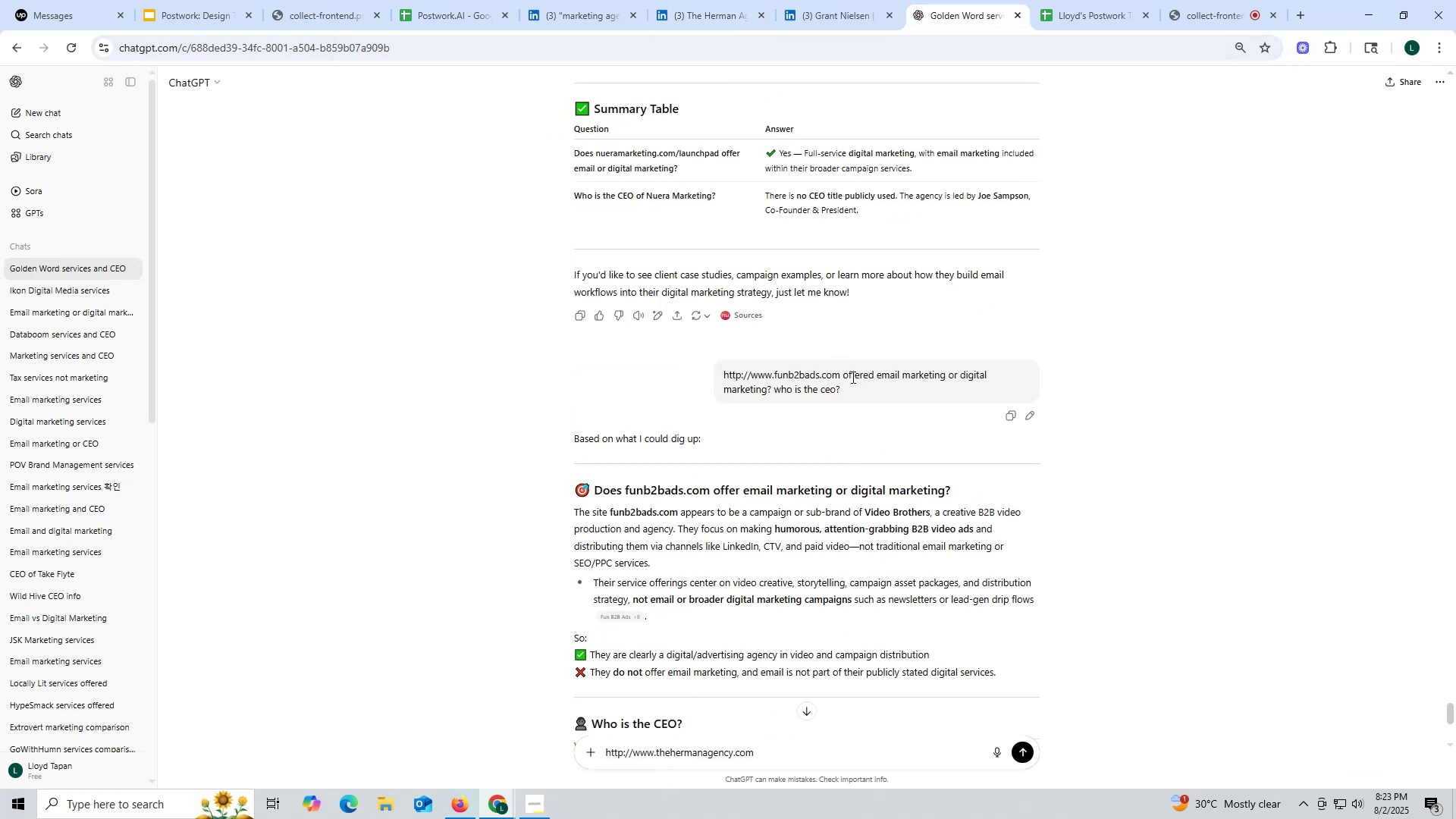 
left_click_drag(start_coordinate=[841, 372], to_coordinate=[874, 394])
 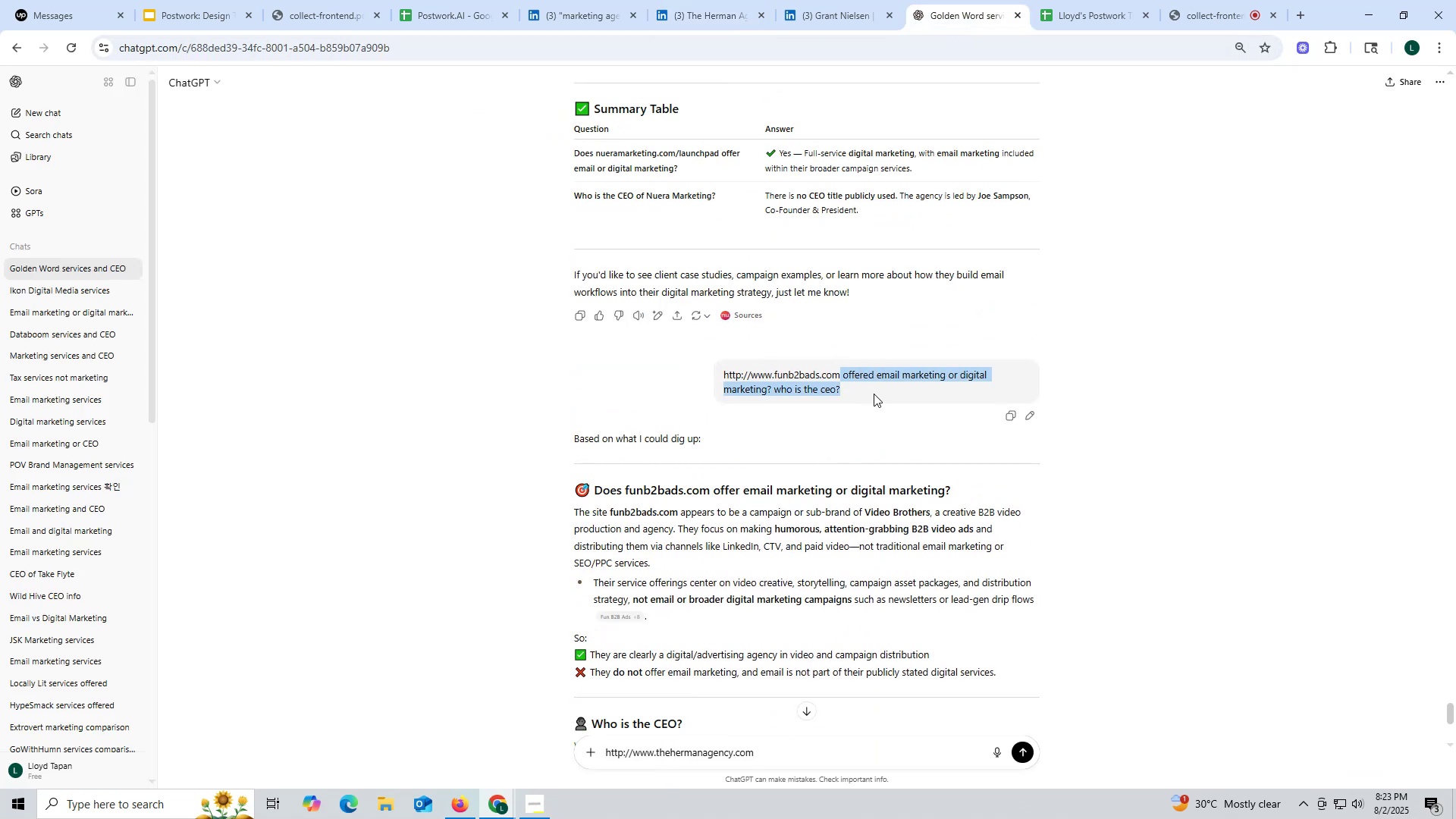 
key(Control+ControlLeft)
 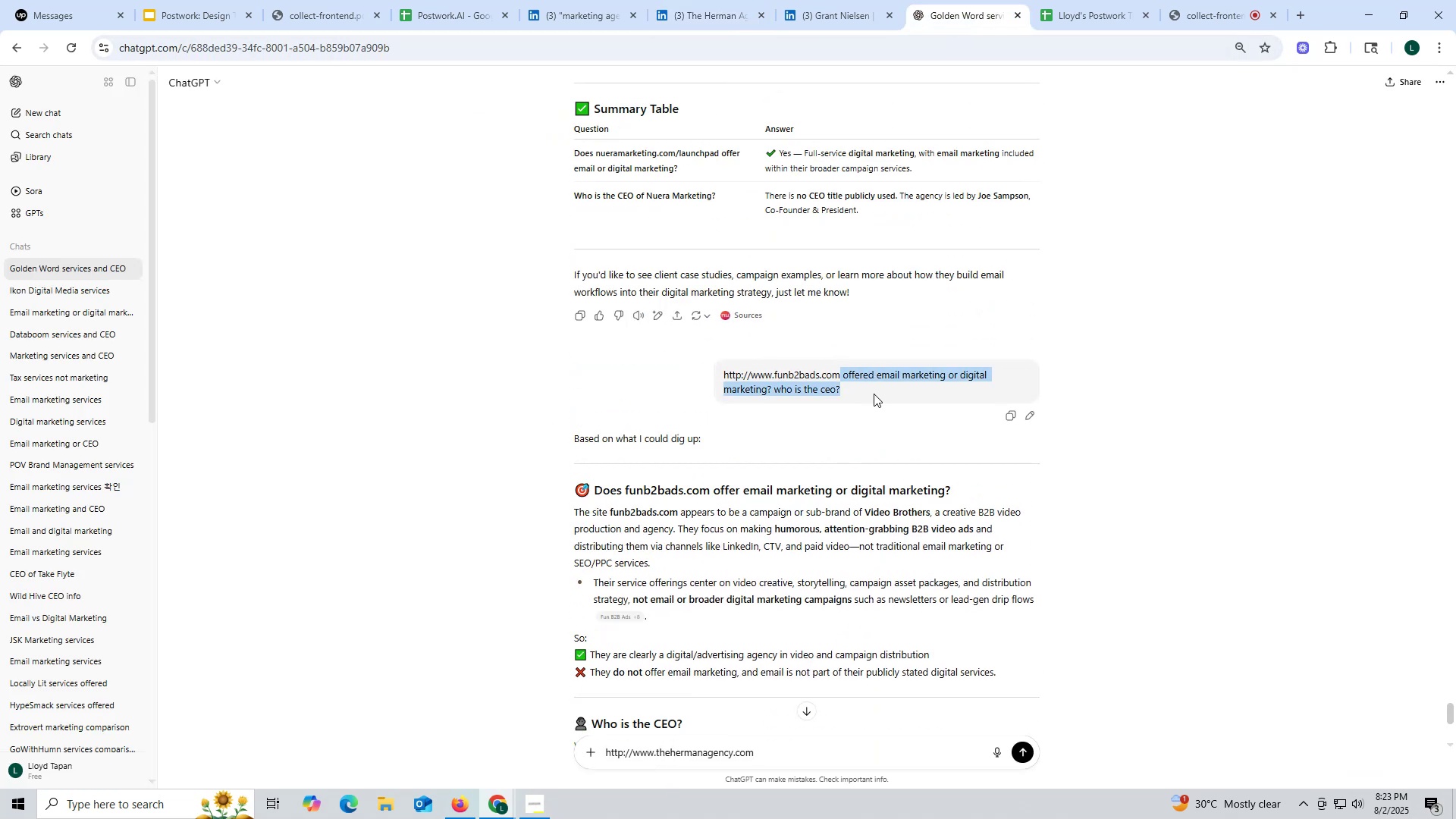 
key(Control+C)
 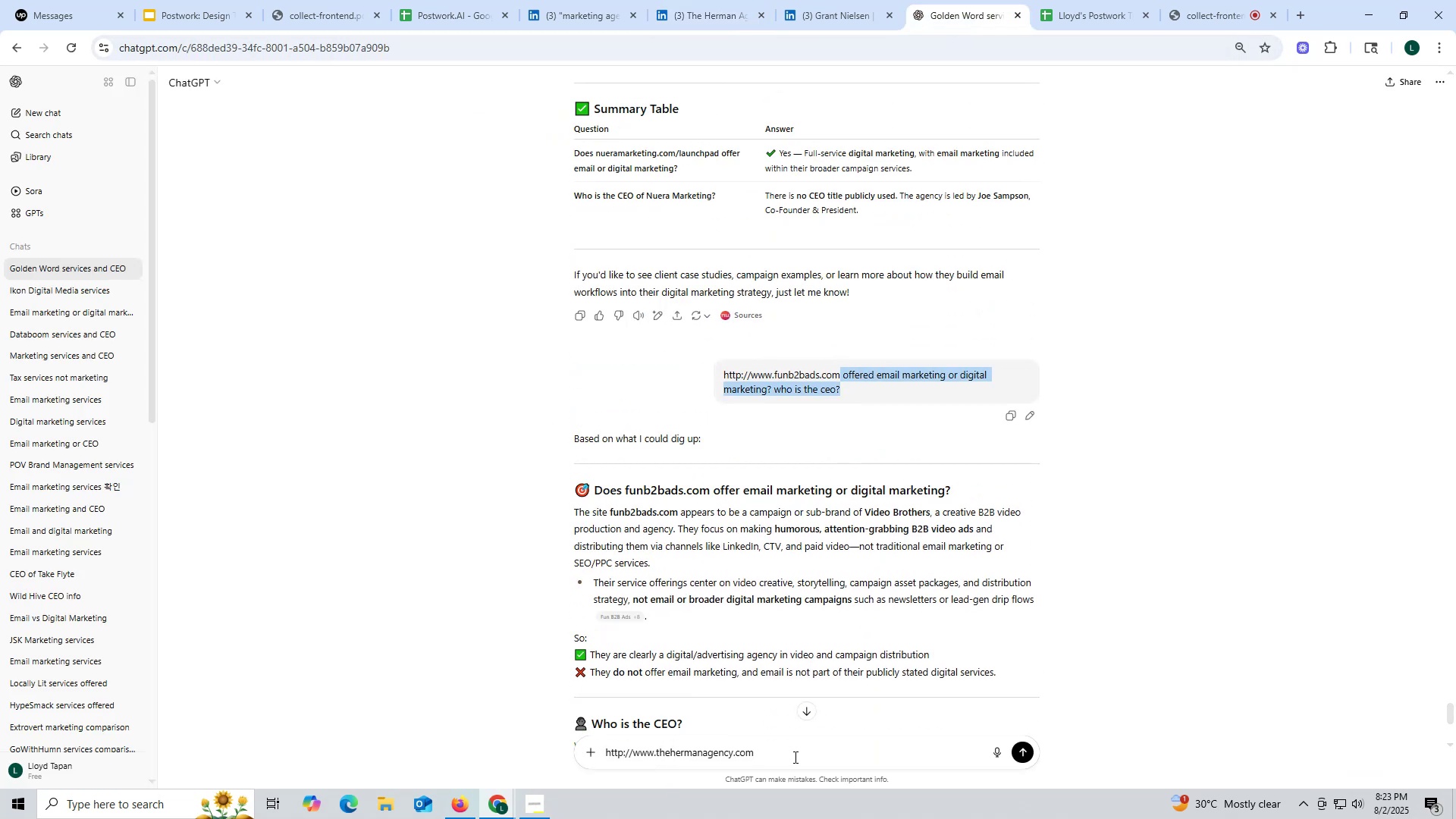 
left_click([794, 758])
 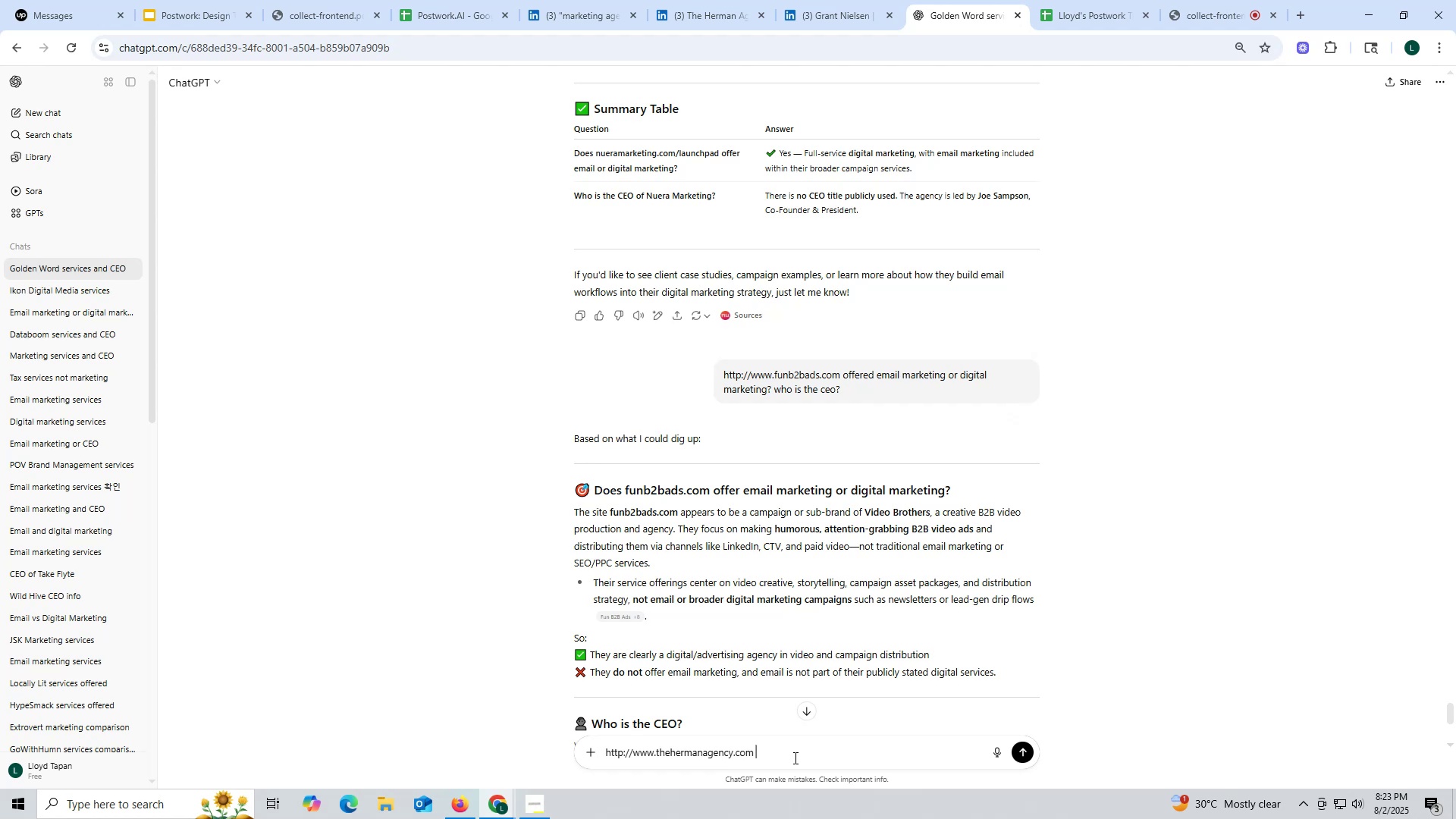 
key(Control+ControlLeft)
 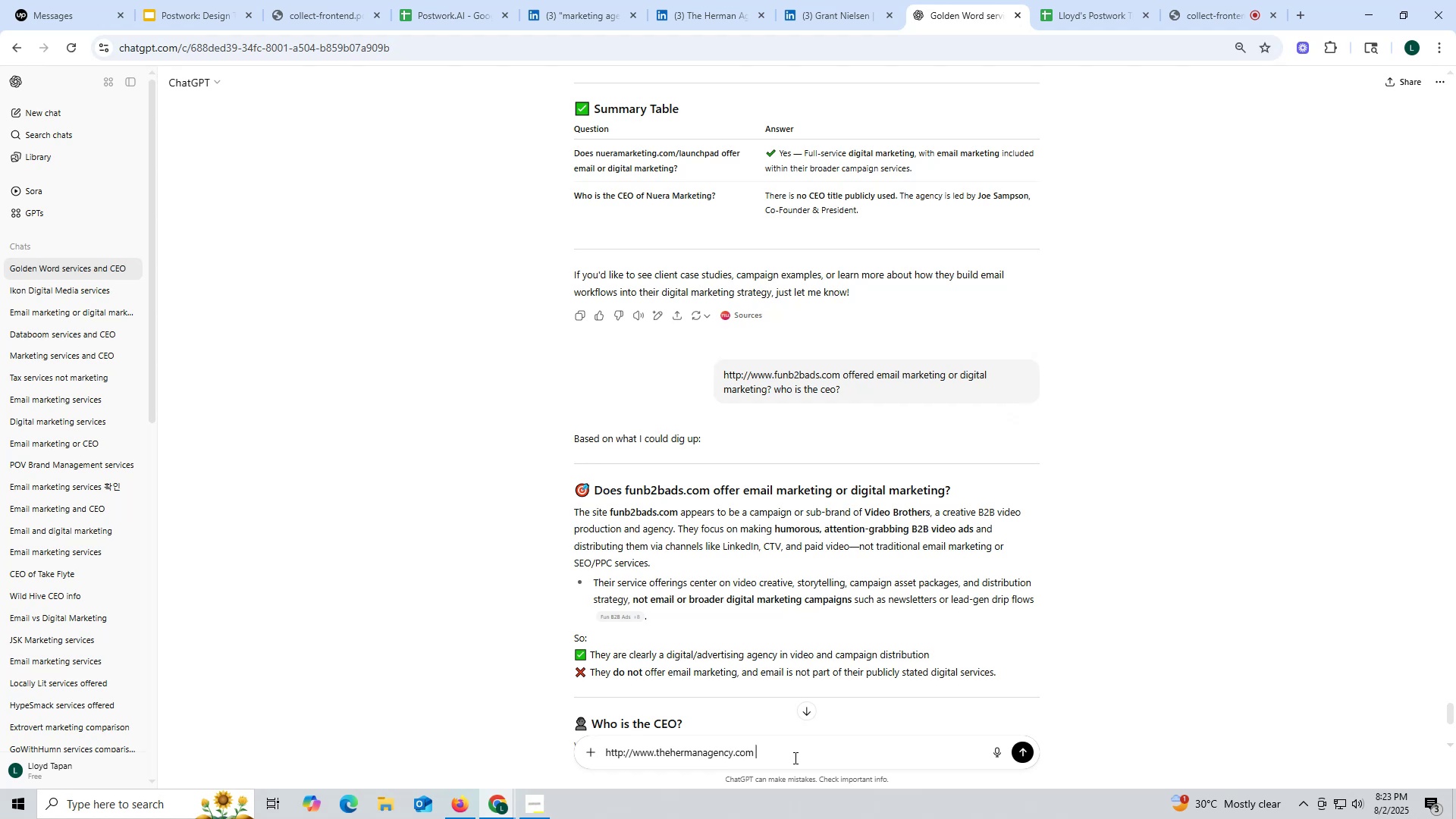 
key(Control+V)
 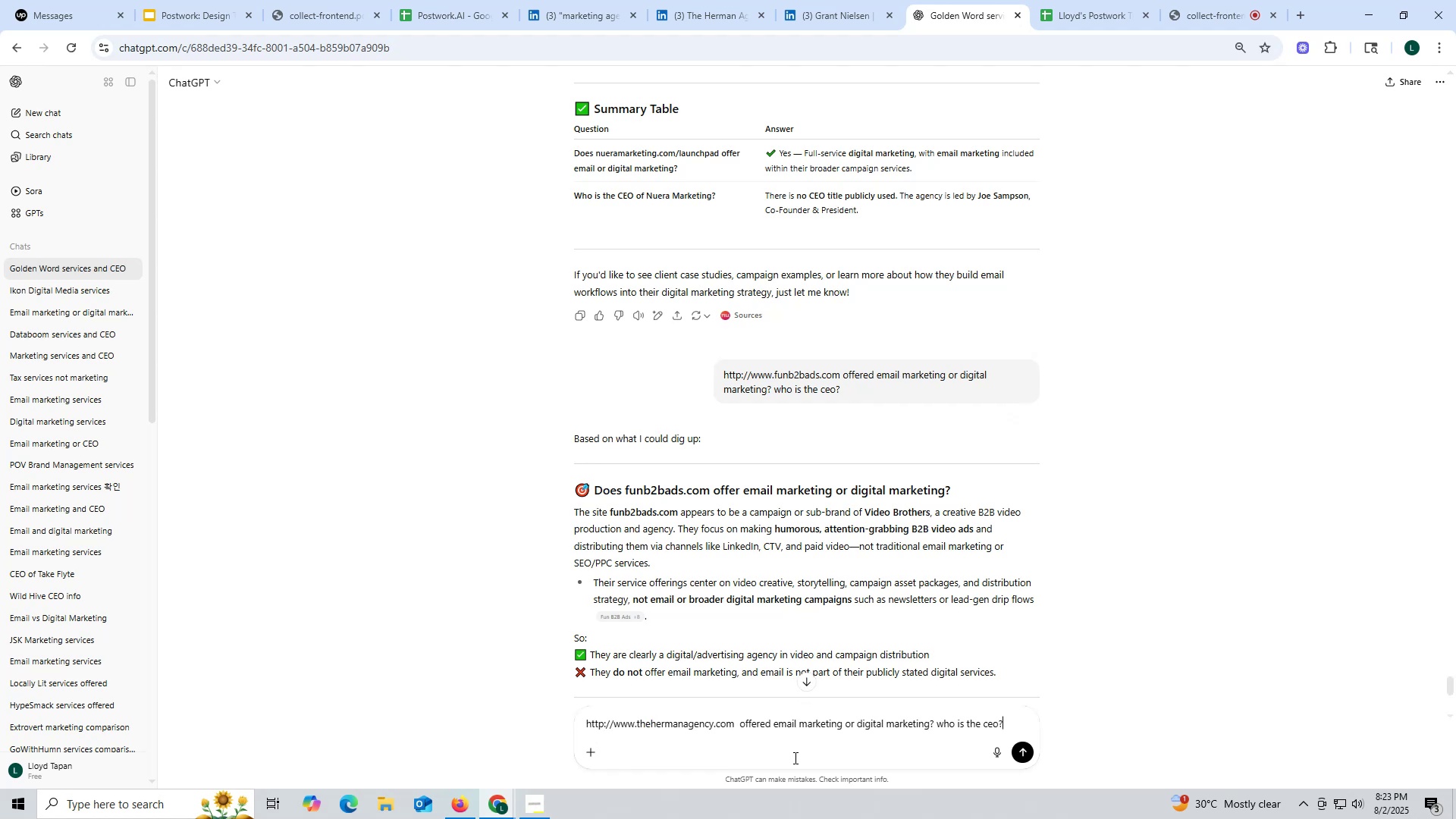 
key(Enter)
 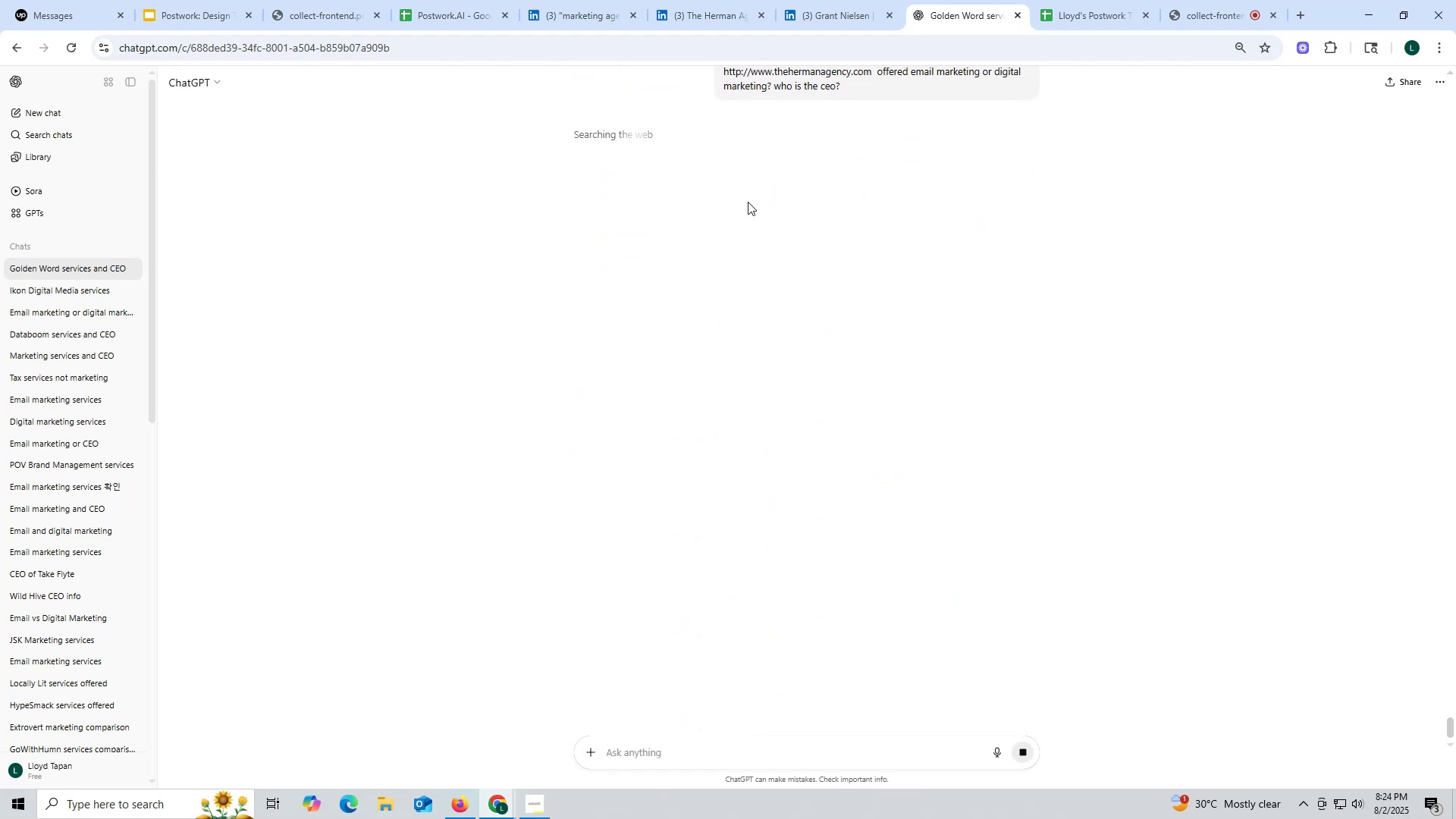 
wait(8.37)
 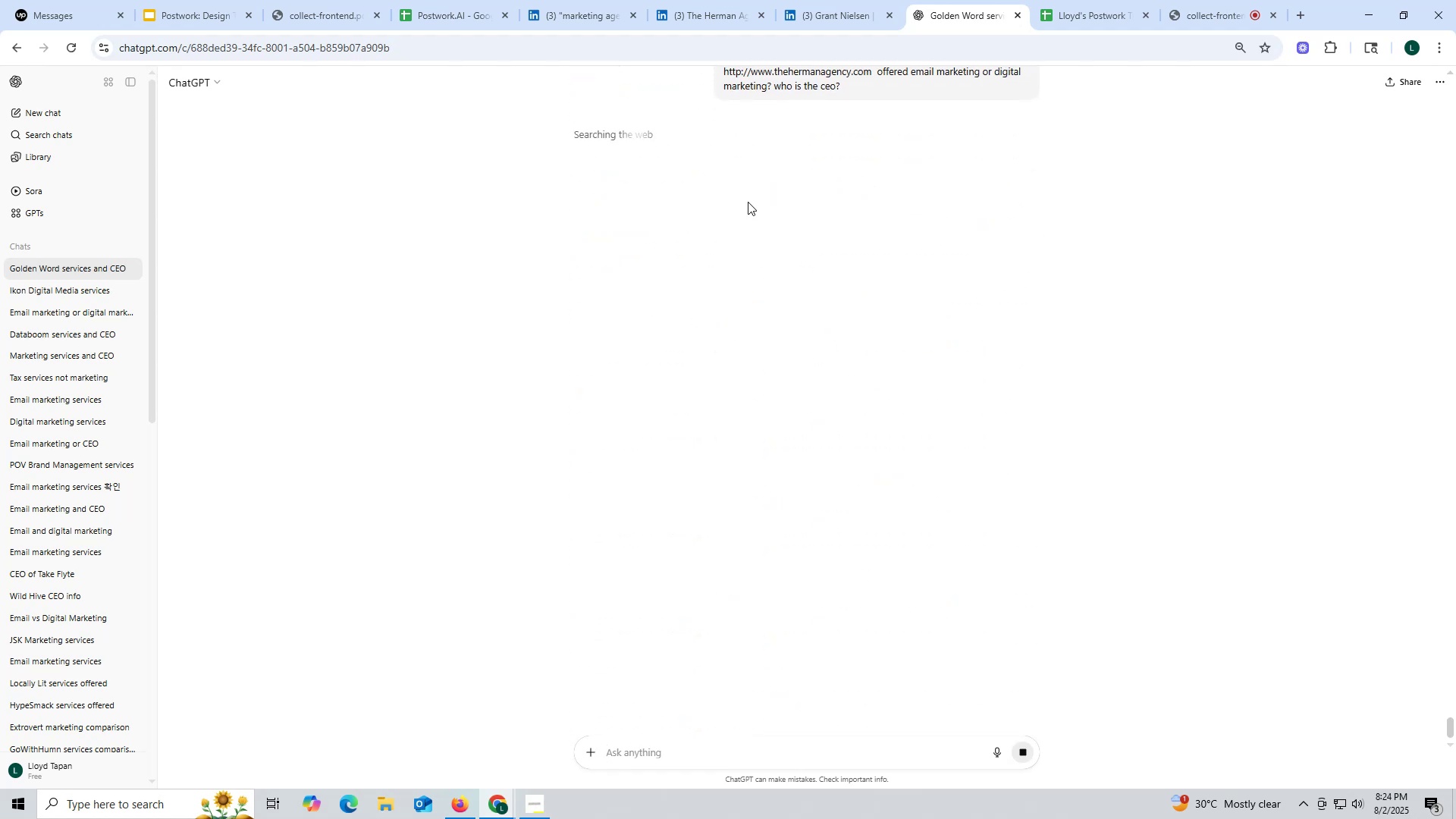 
left_click_drag(start_coordinate=[713, 8], to_coordinate=[711, 12])
 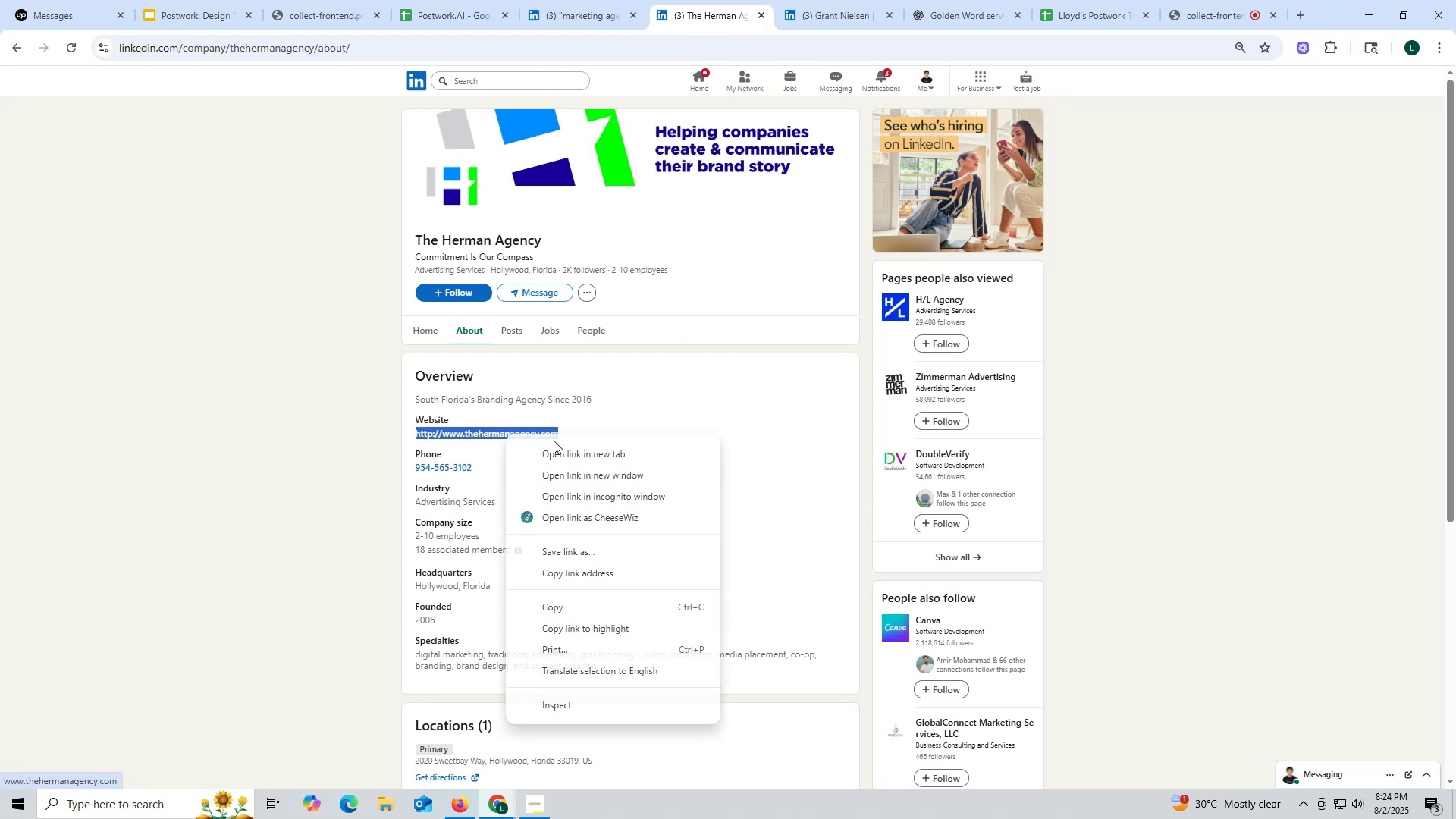 
left_click([579, 453])
 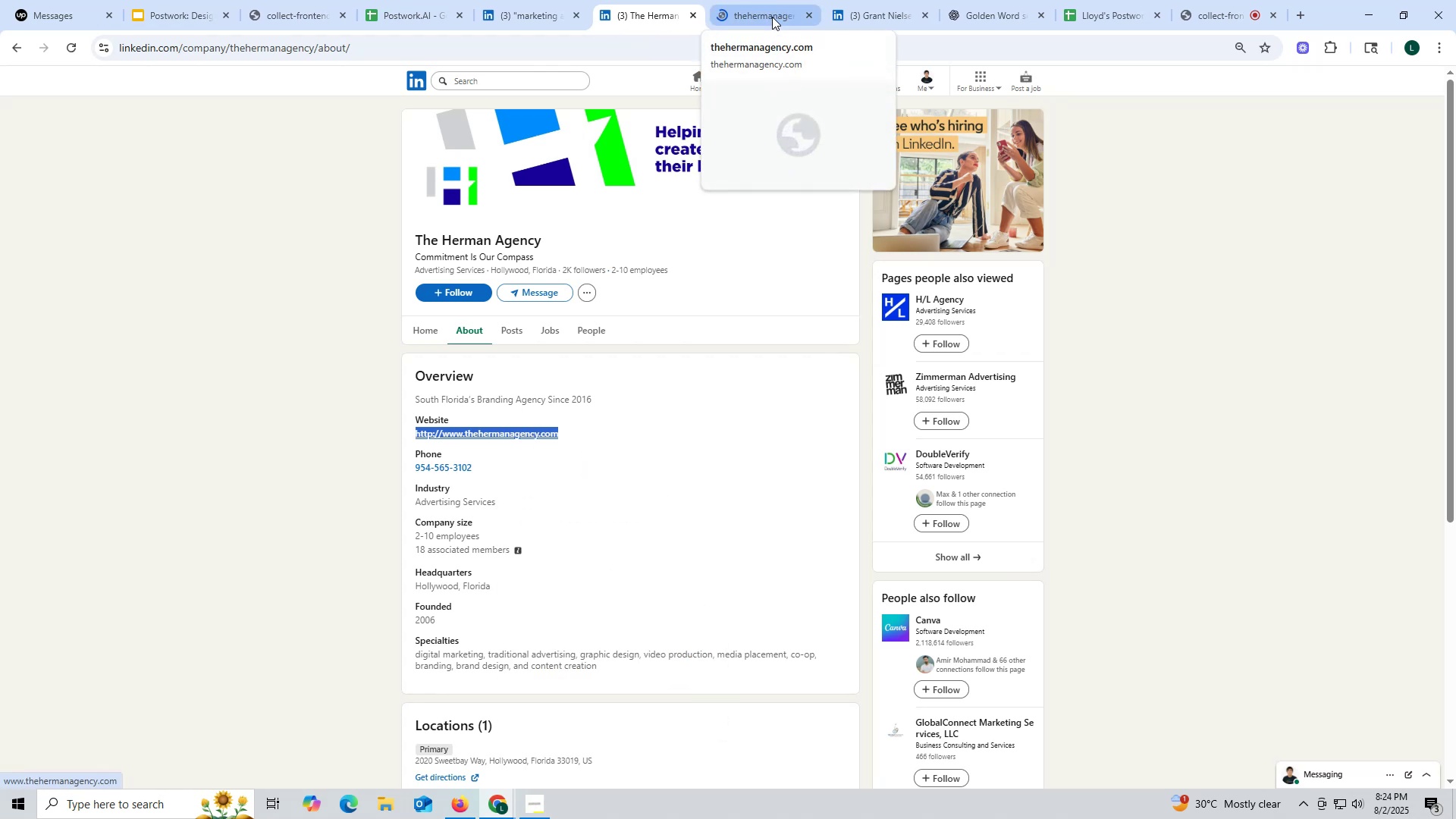 
left_click([772, 17])
 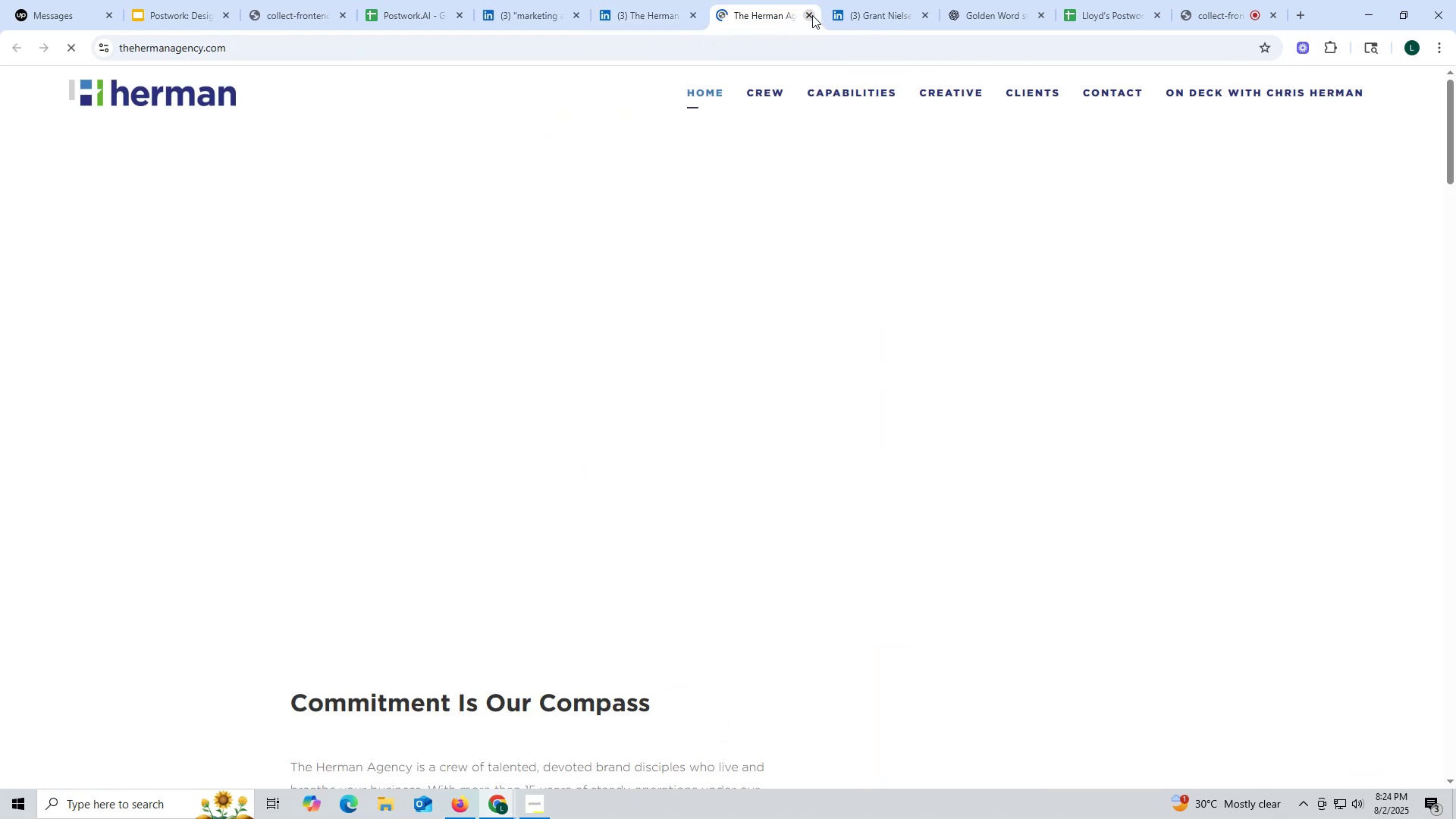 
left_click([812, 15])
 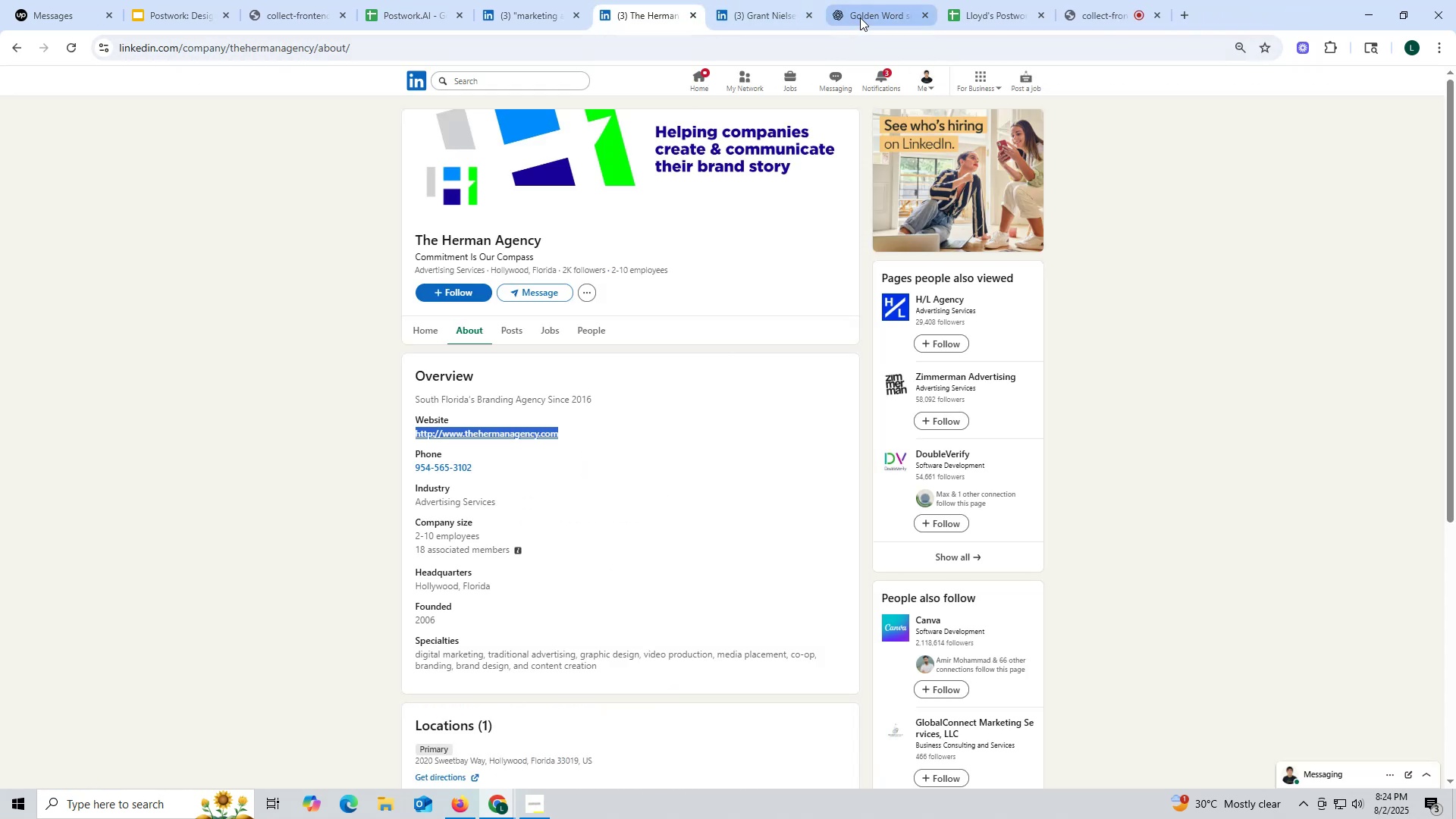 
left_click([861, 14])
 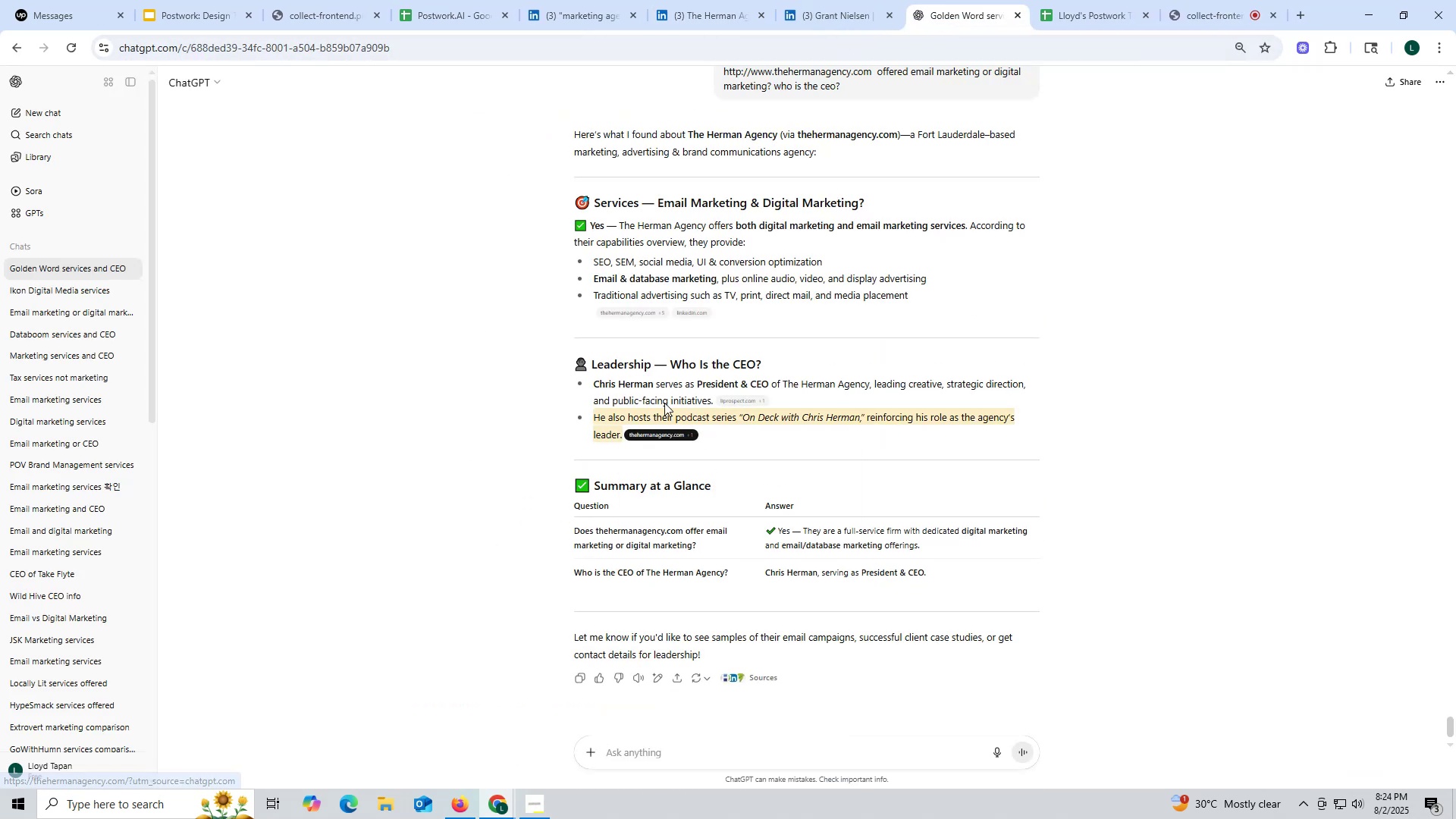 
left_click_drag(start_coordinate=[591, 384], to_coordinate=[651, 386])
 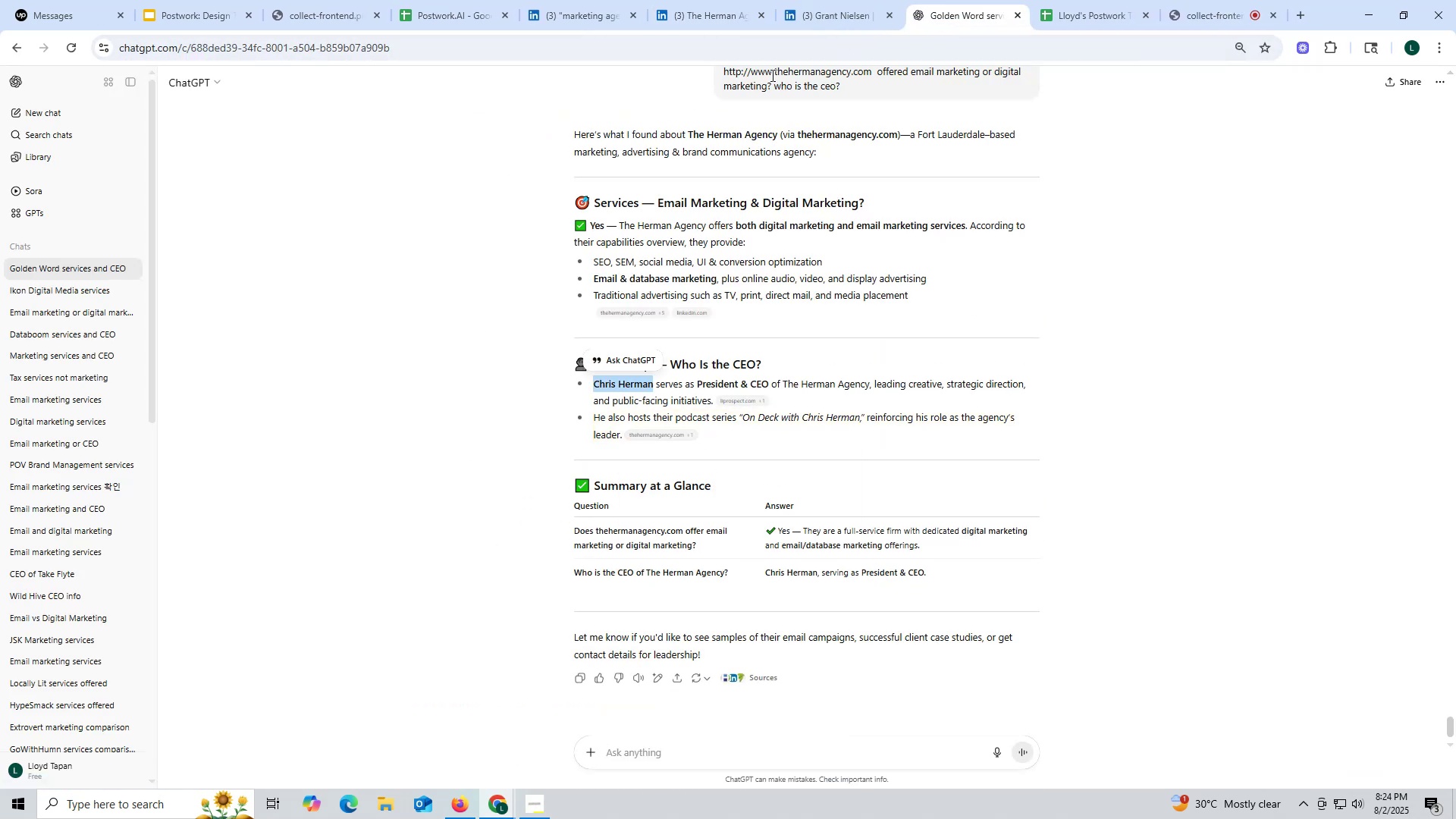 
key(Control+ControlLeft)
 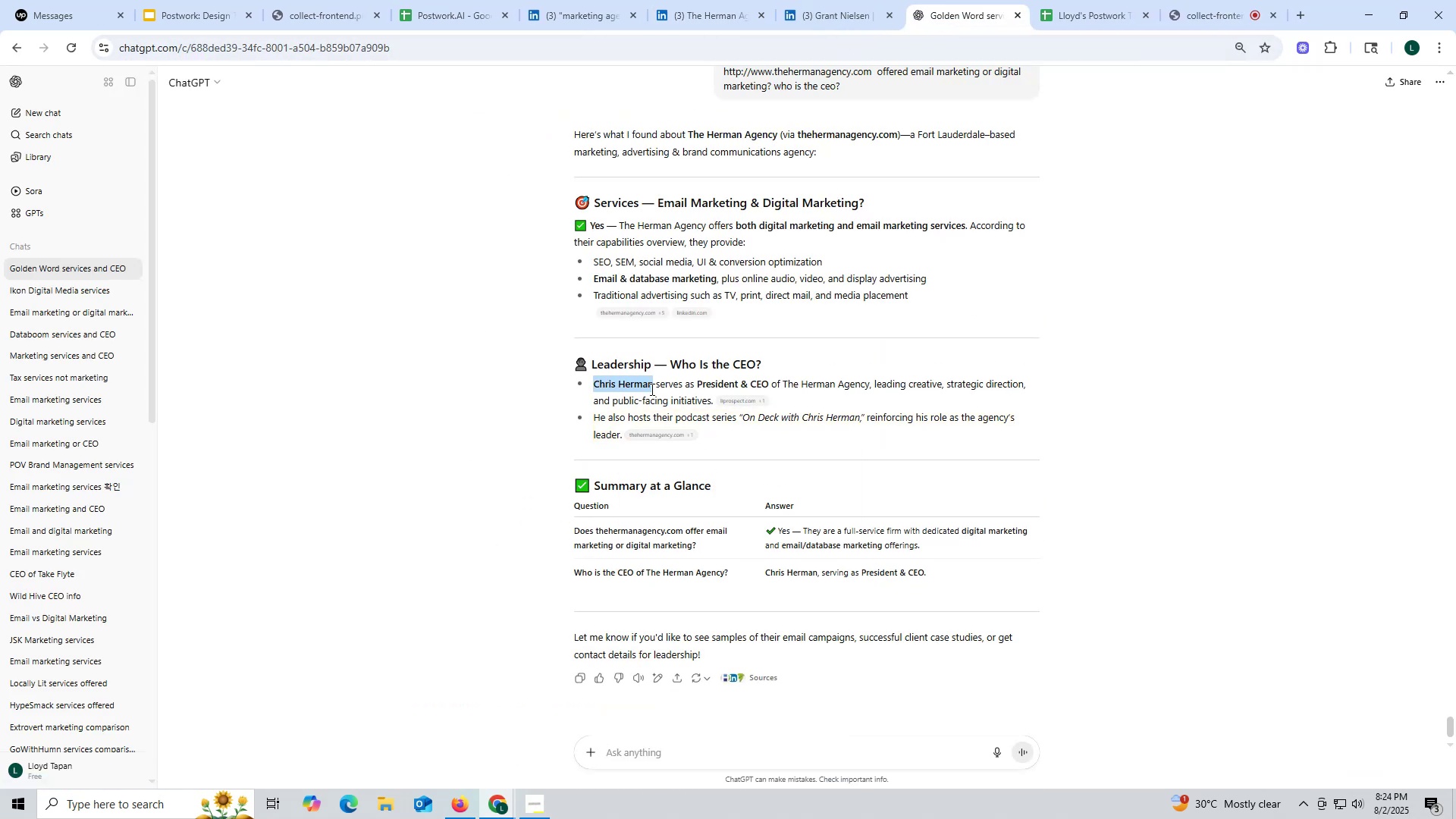 
key(Control+C)
 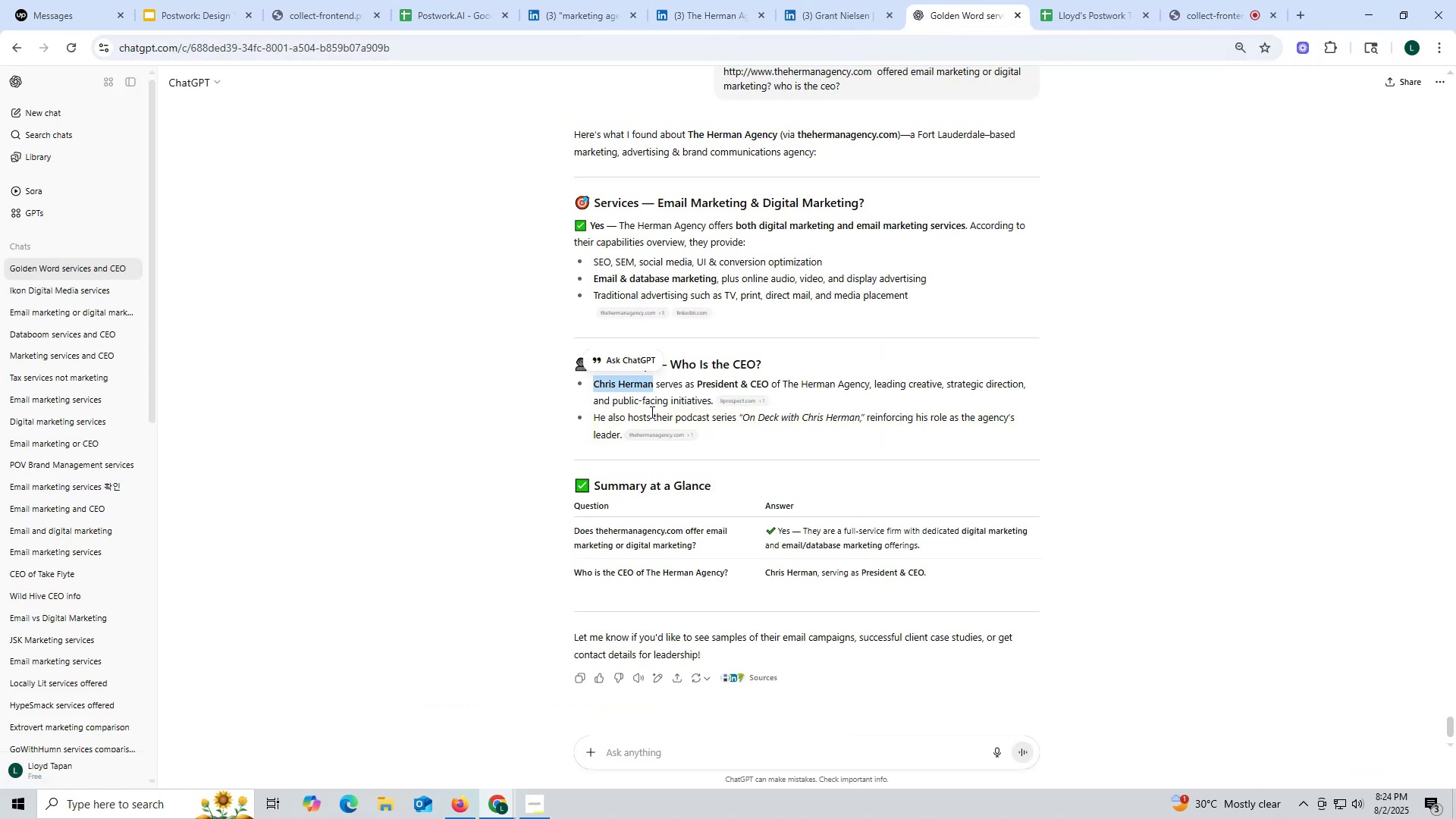 
key(Control+ControlLeft)
 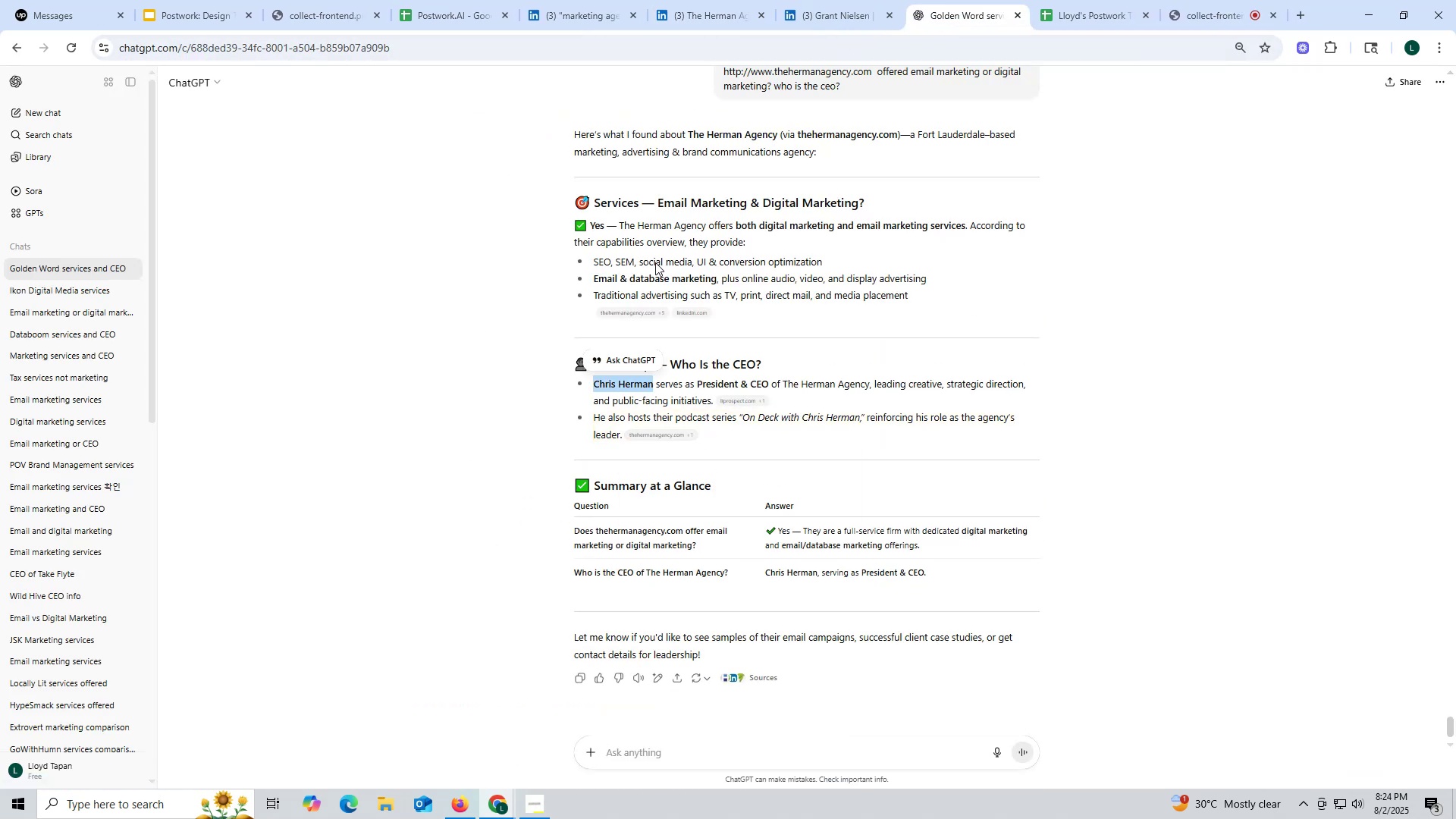 
key(Control+C)
 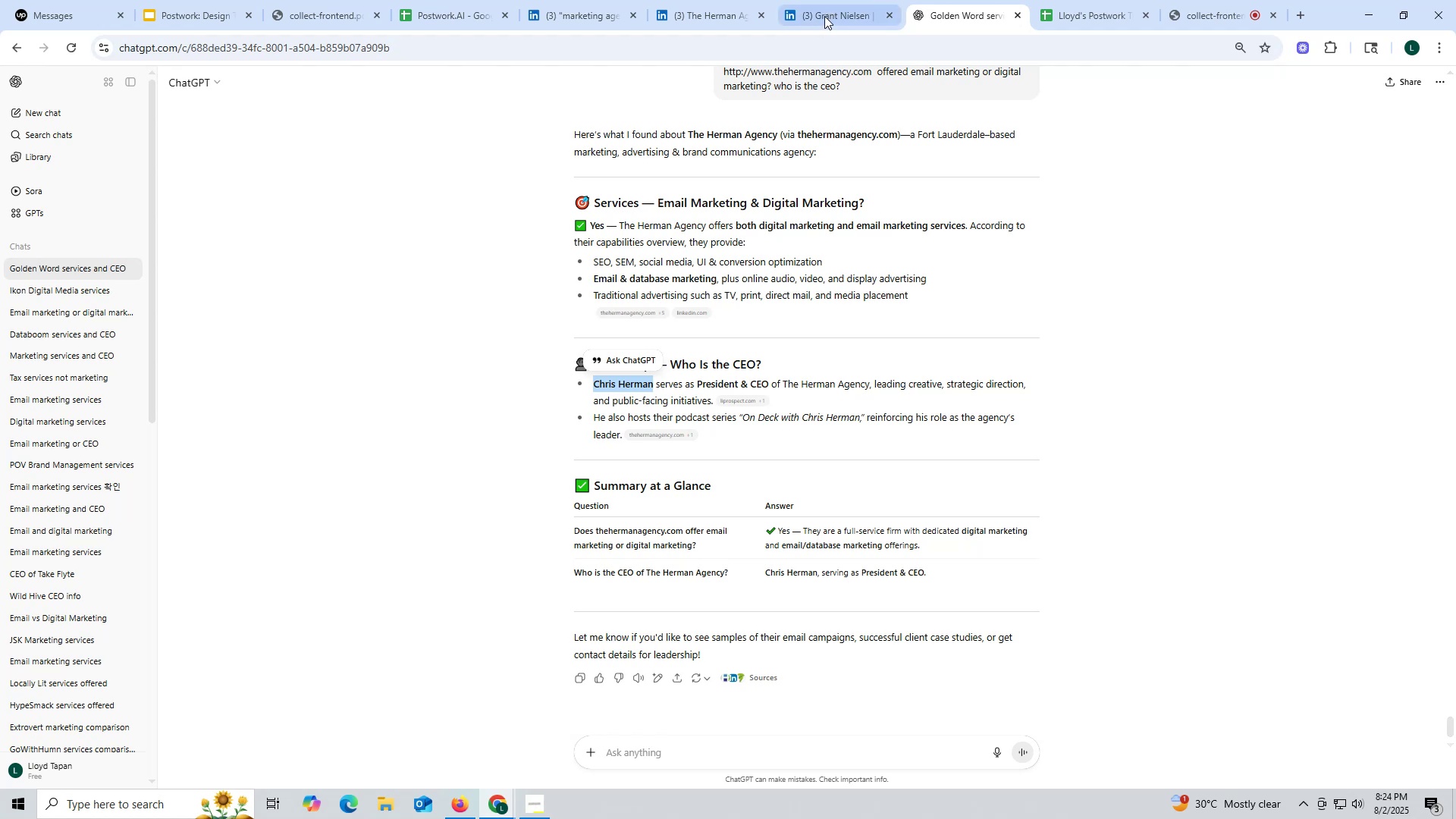 
left_click([824, 16])
 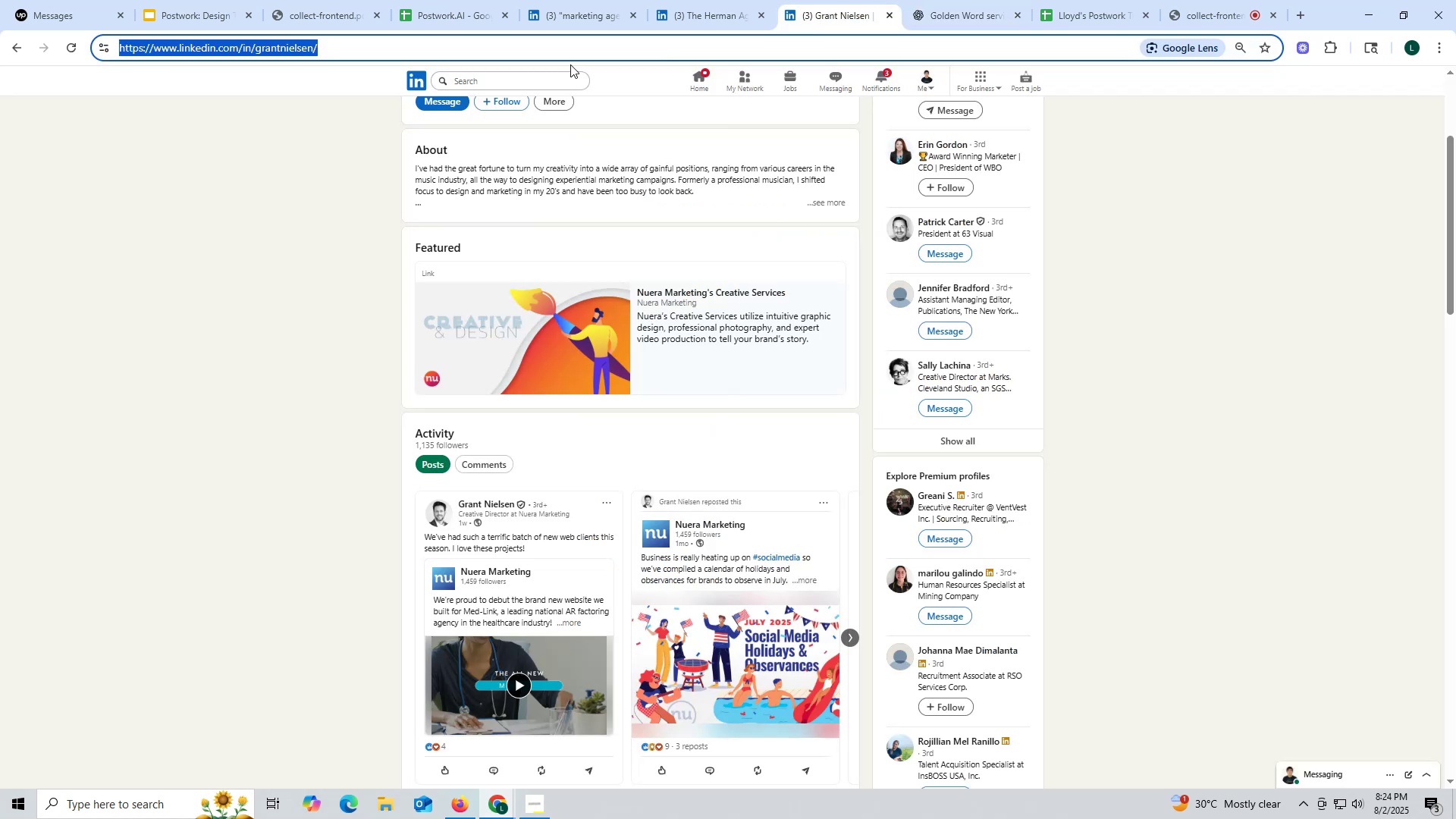 
key(Control+ControlLeft)
 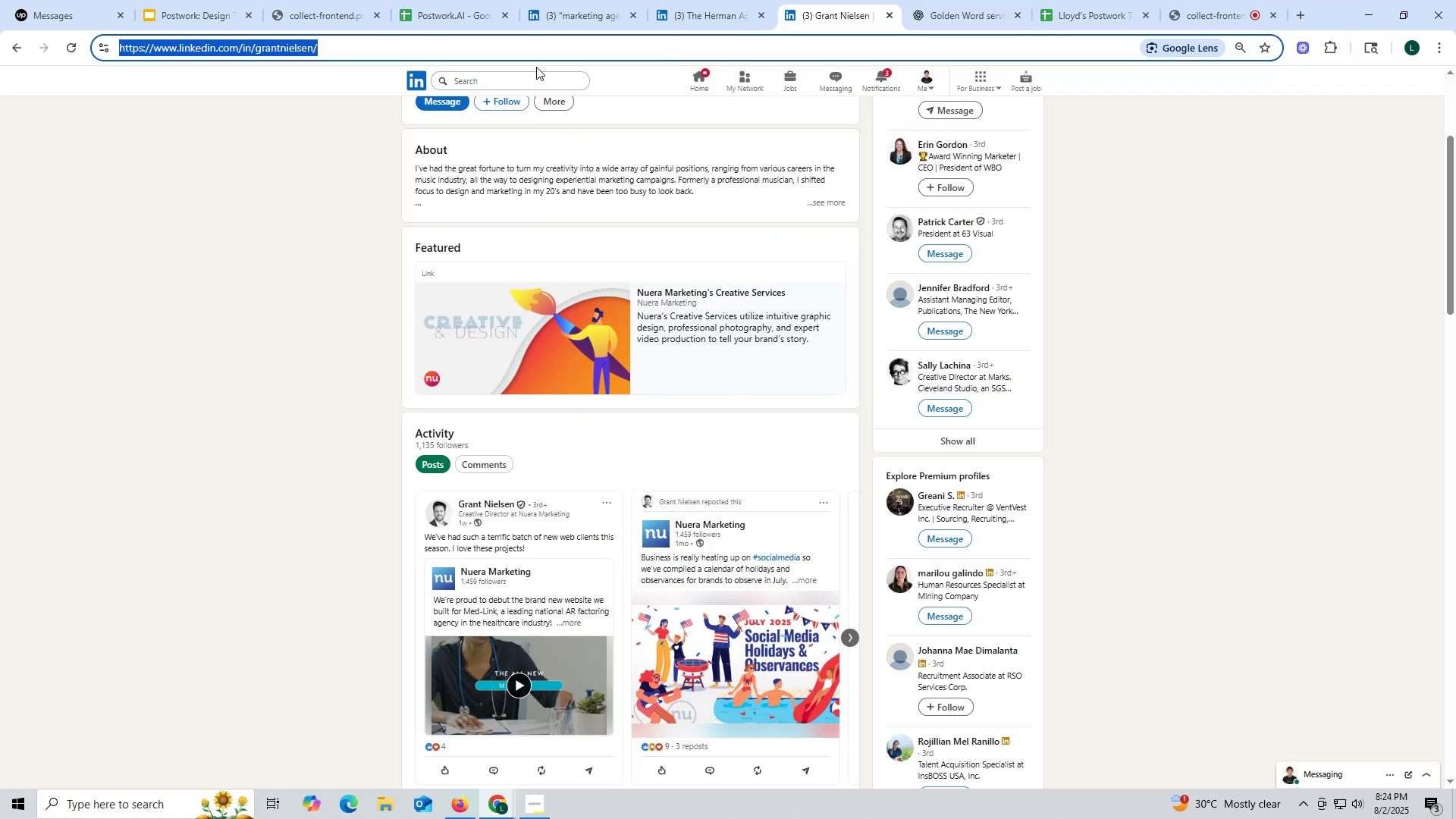 
key(Control+V)
 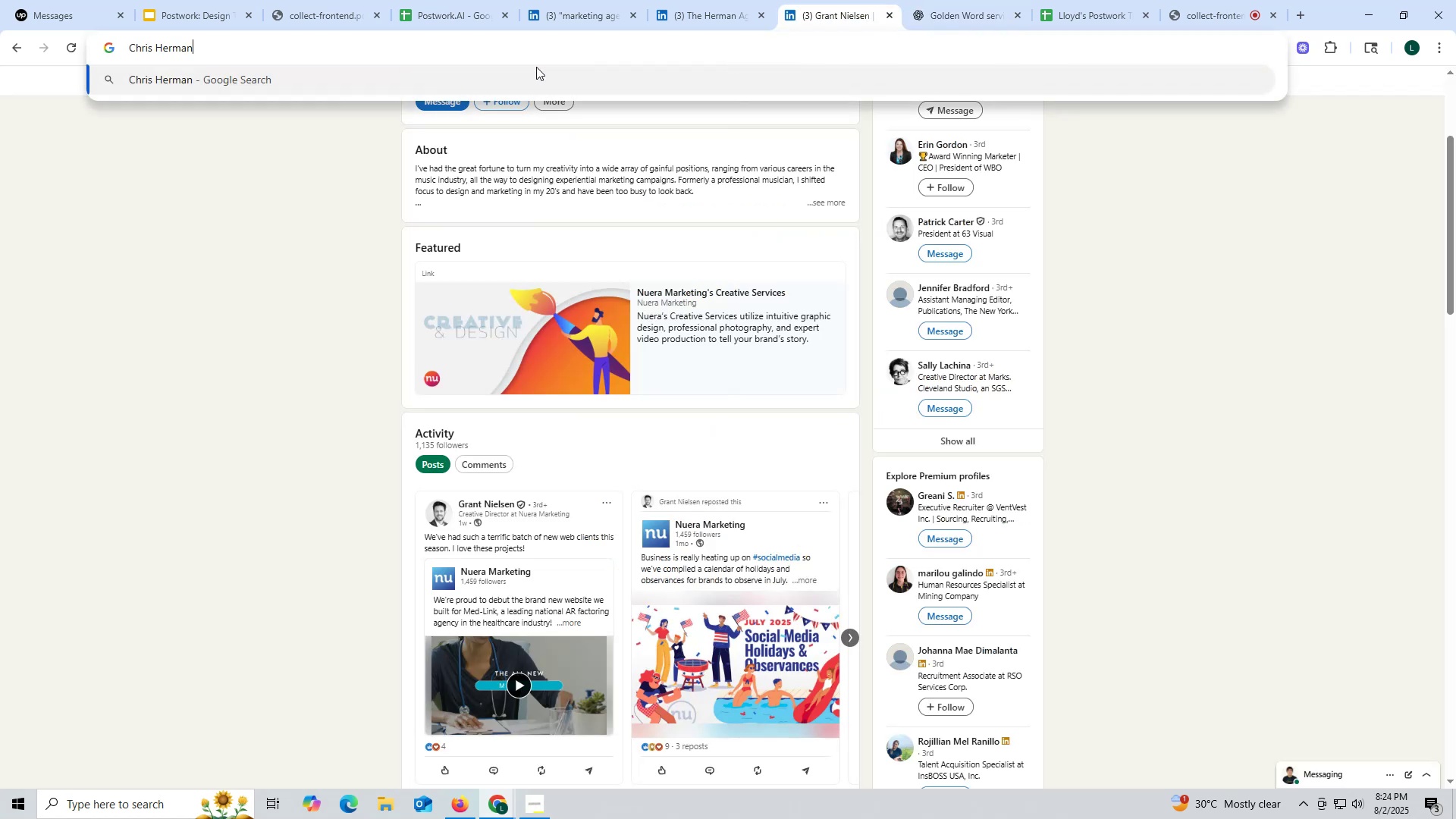 
key(Space)
 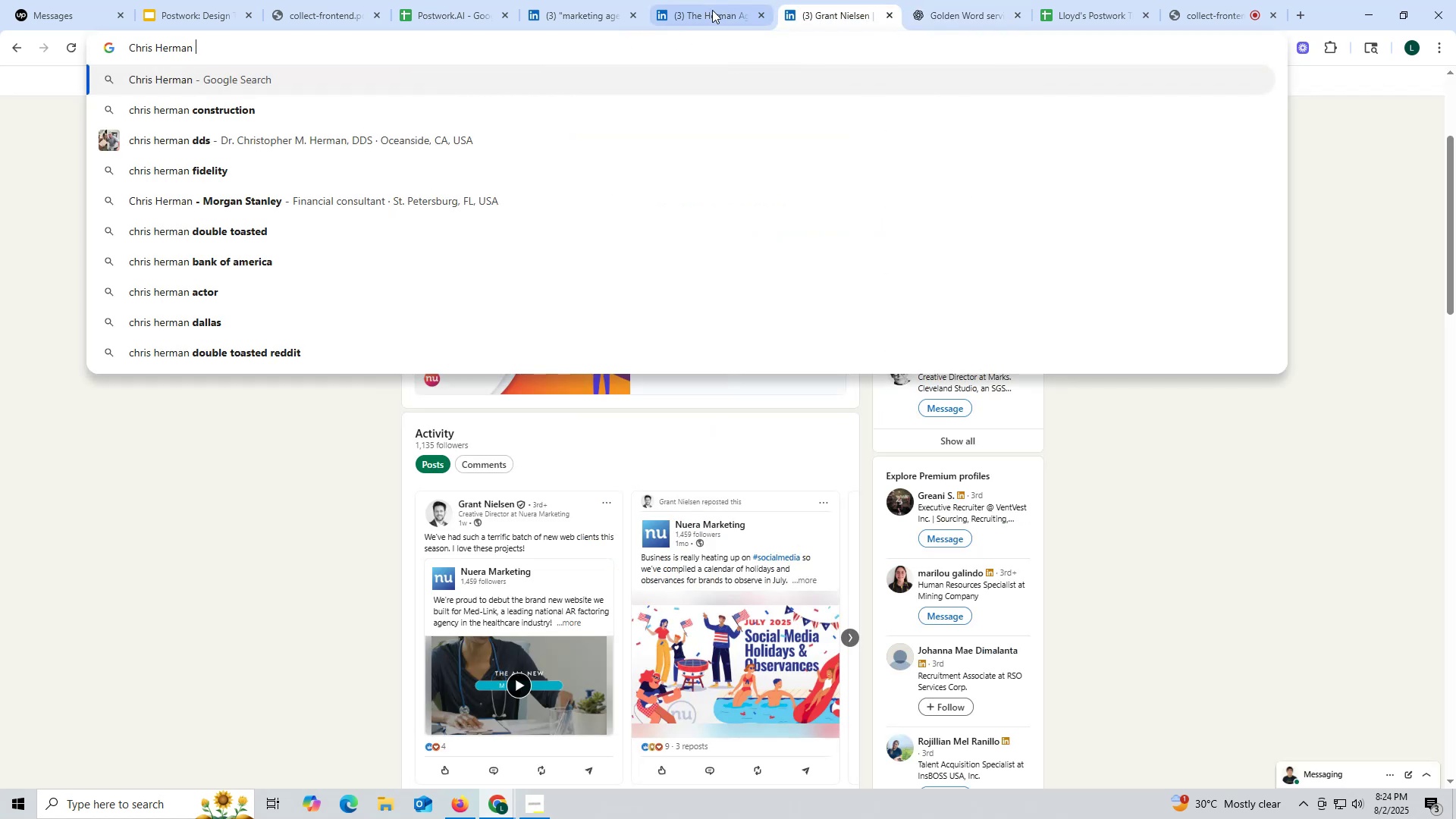 
left_click([712, 8])
 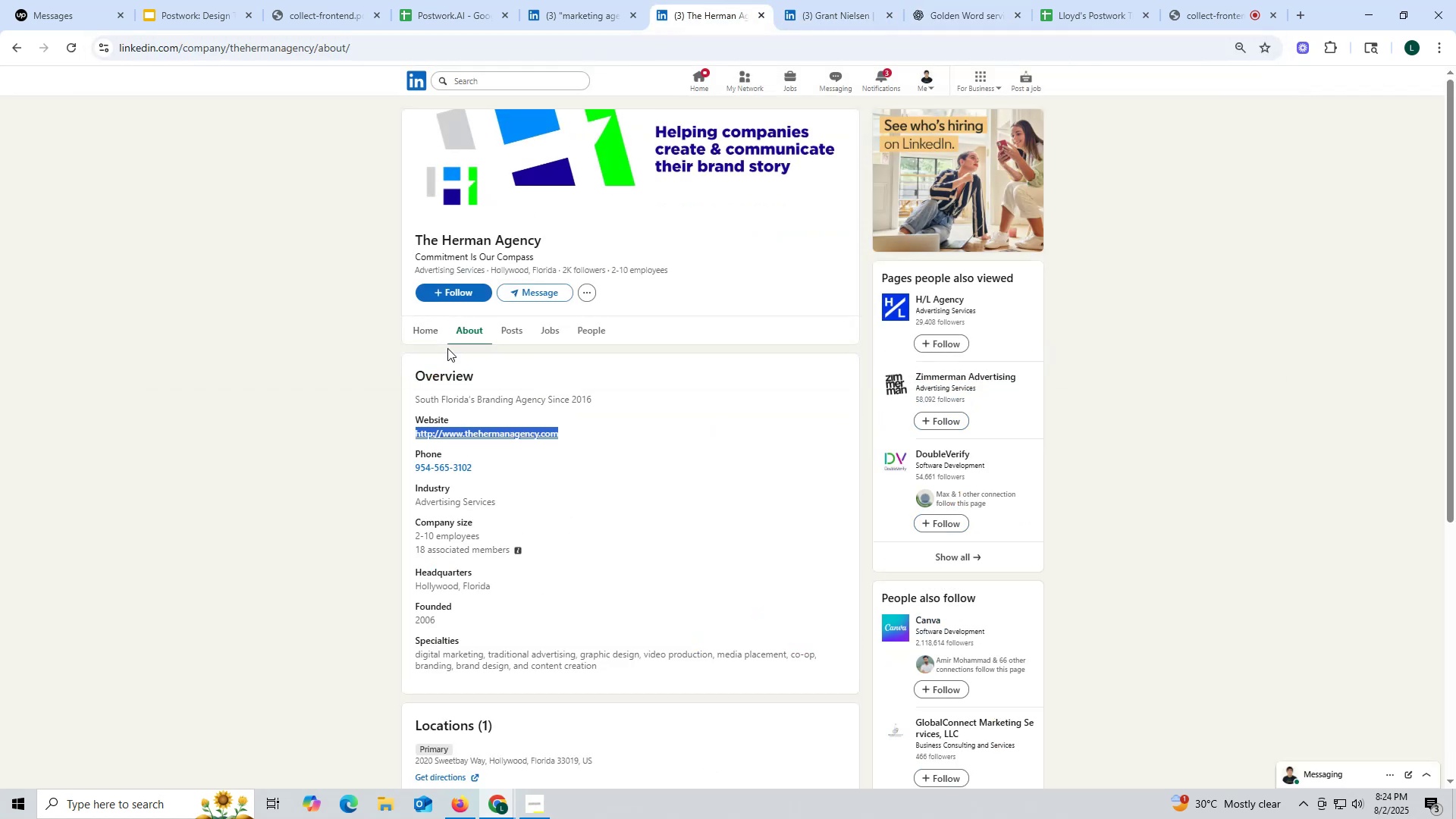 
left_click_drag(start_coordinate=[410, 240], to_coordinate=[556, 240])
 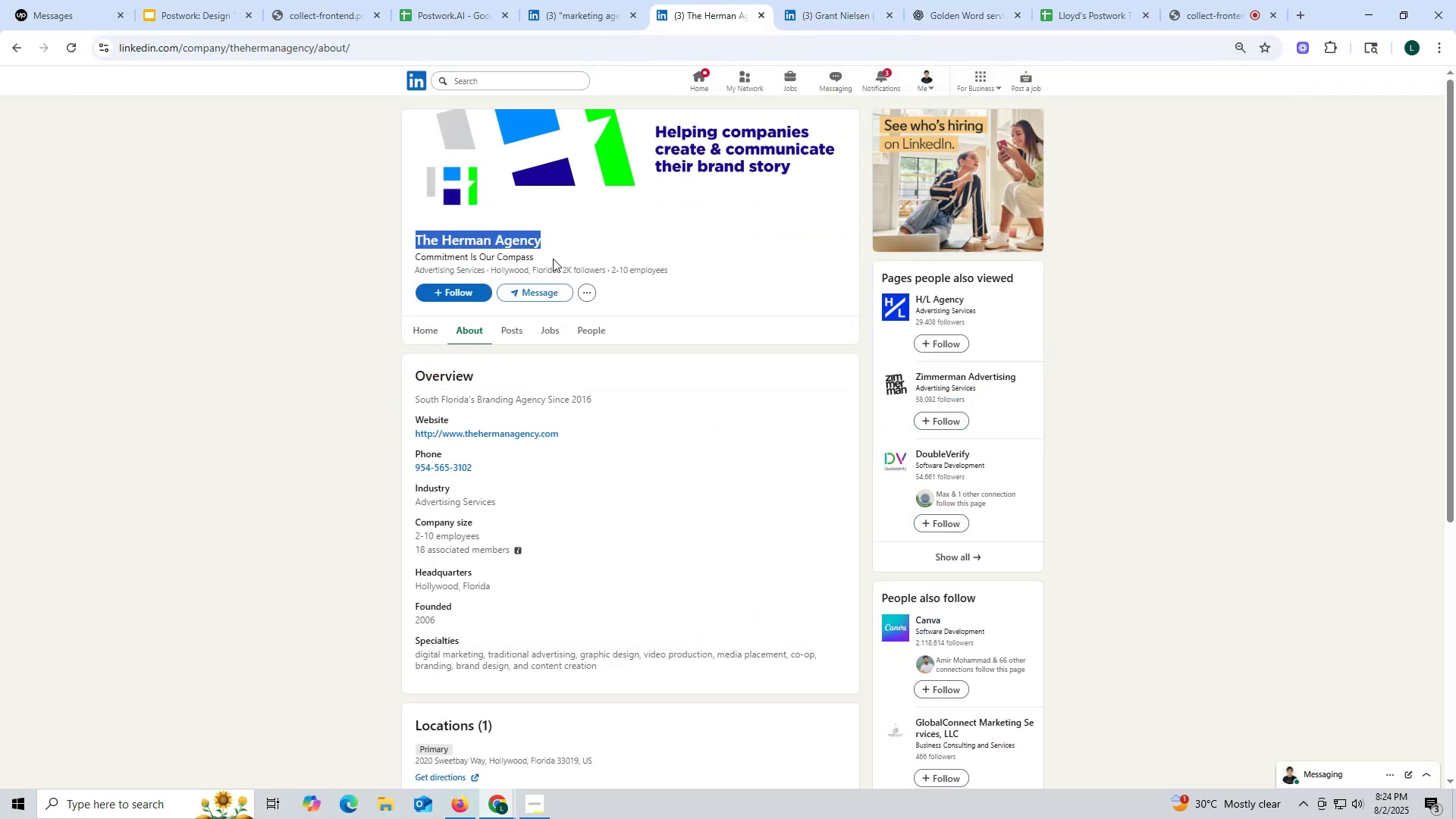 
key(Control+ControlLeft)
 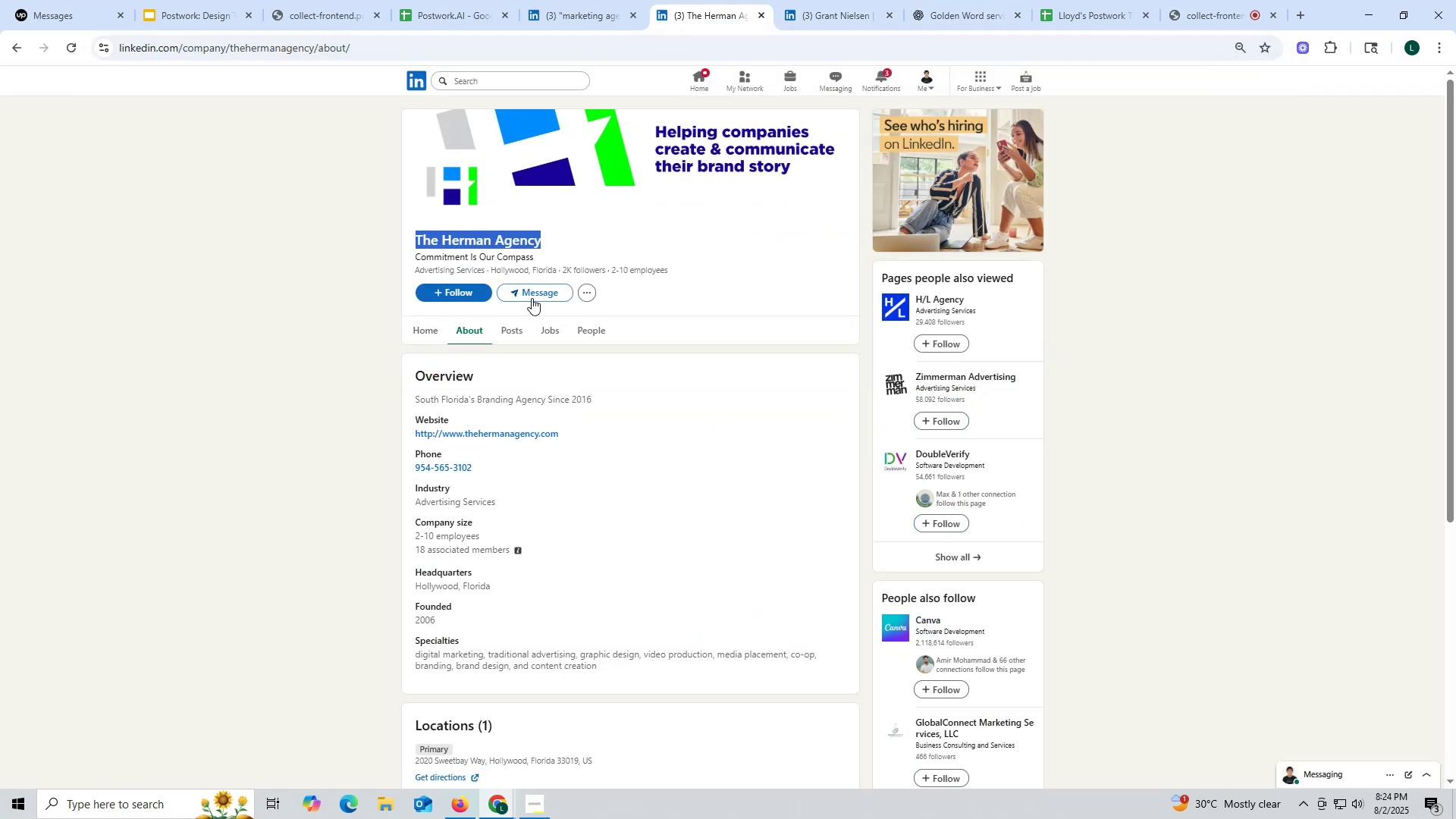 
key(Control+C)
 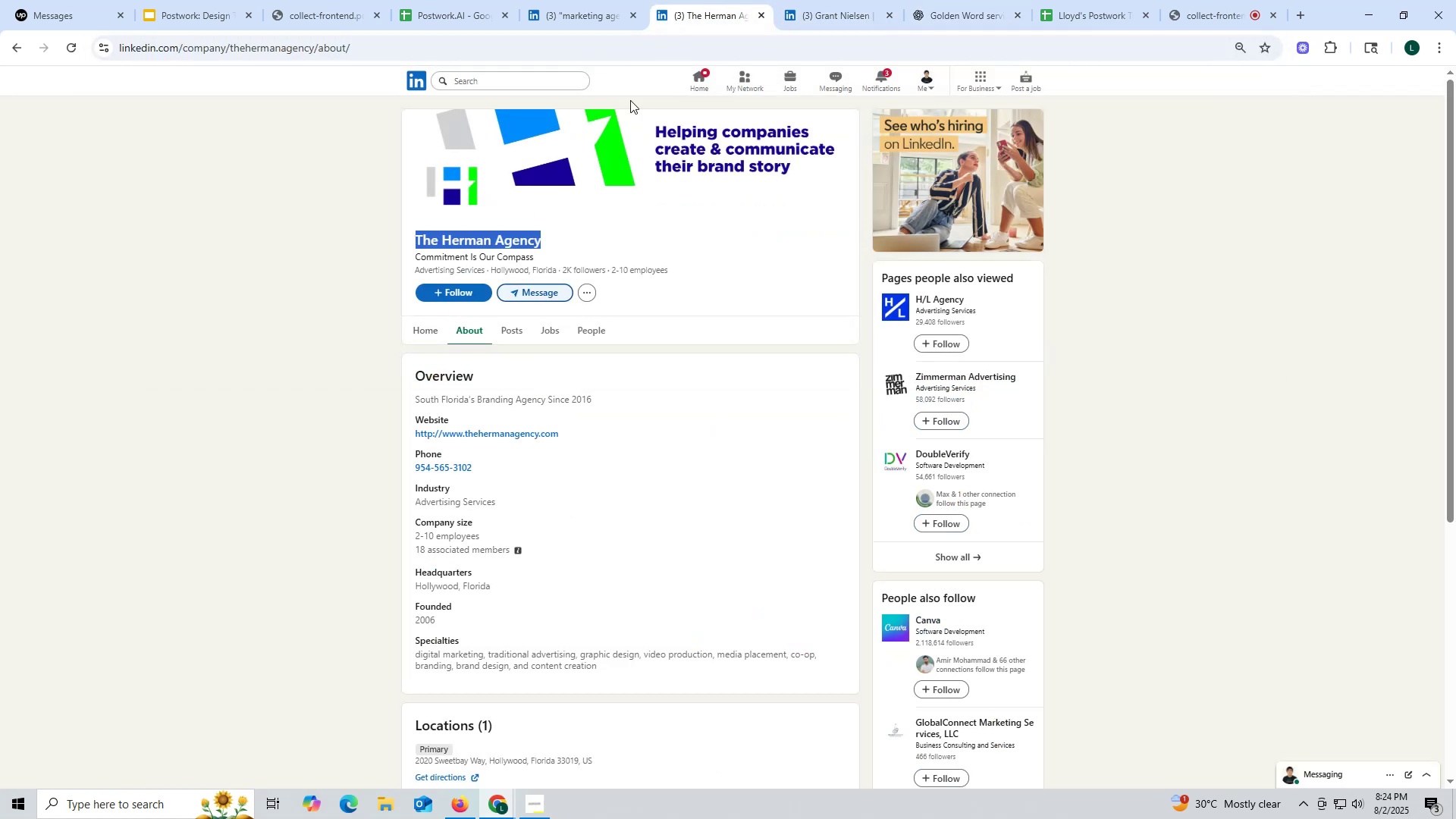 
key(Control+ControlLeft)
 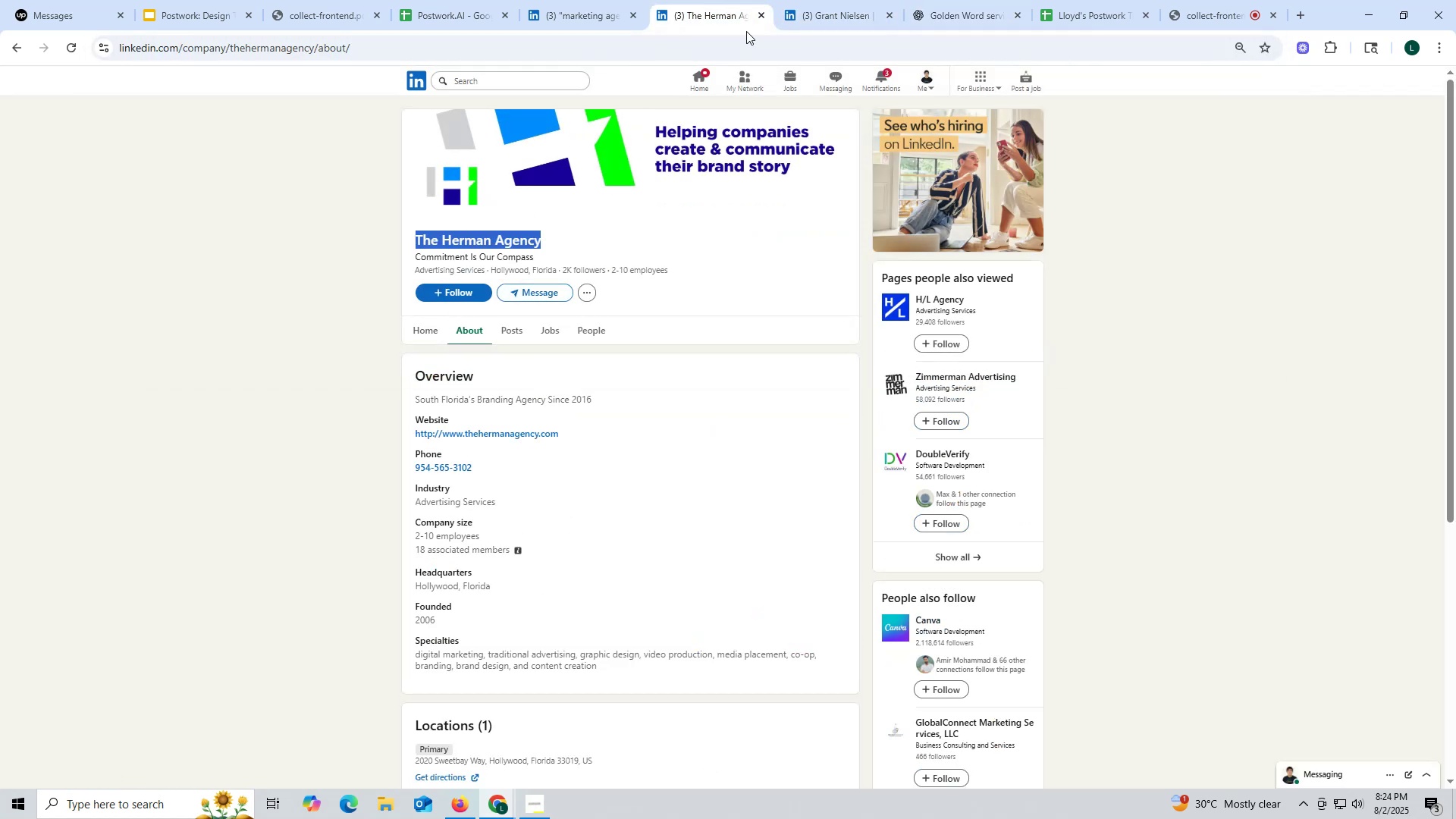 
key(Control+C)
 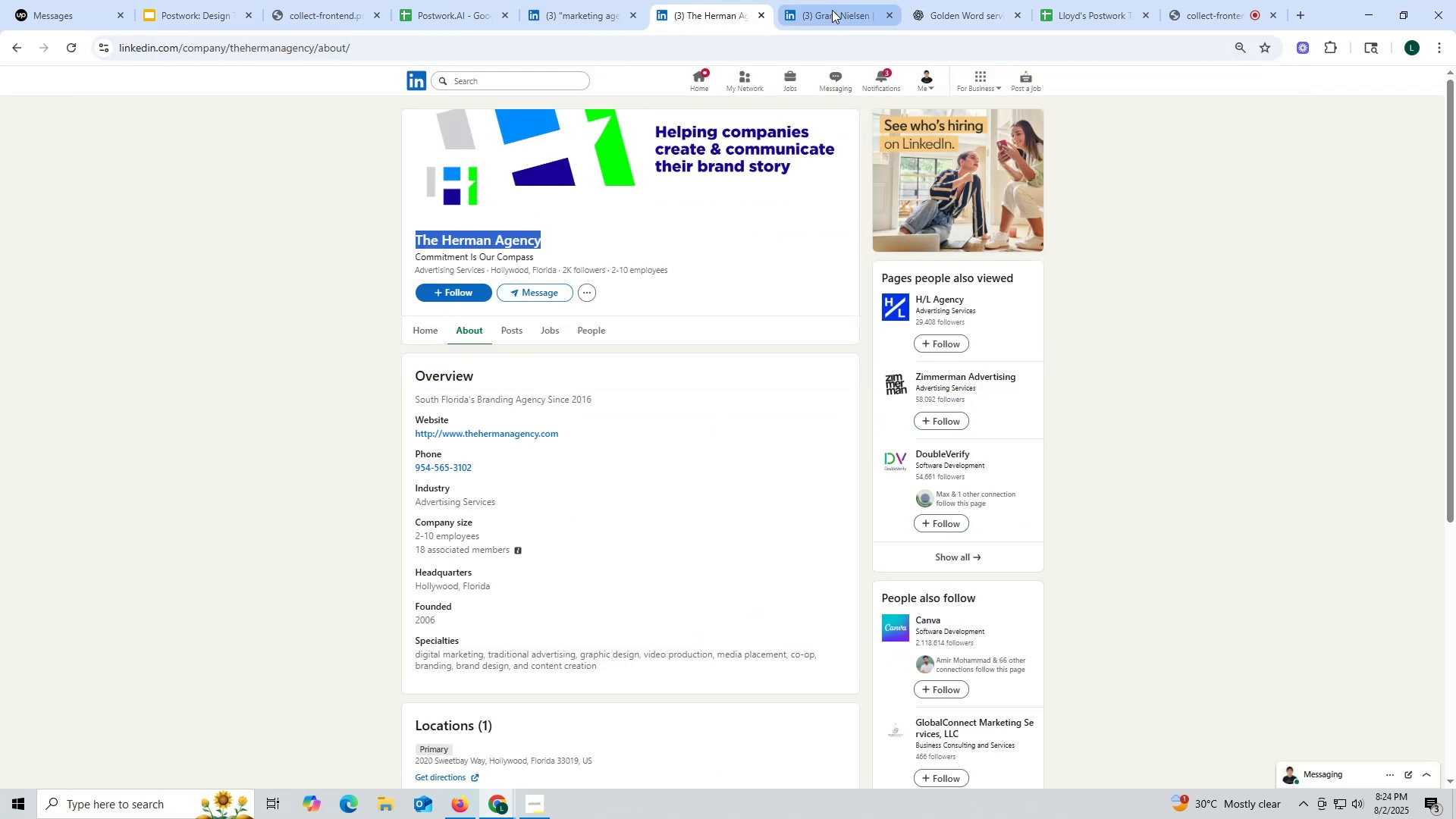 
left_click([832, 10])
 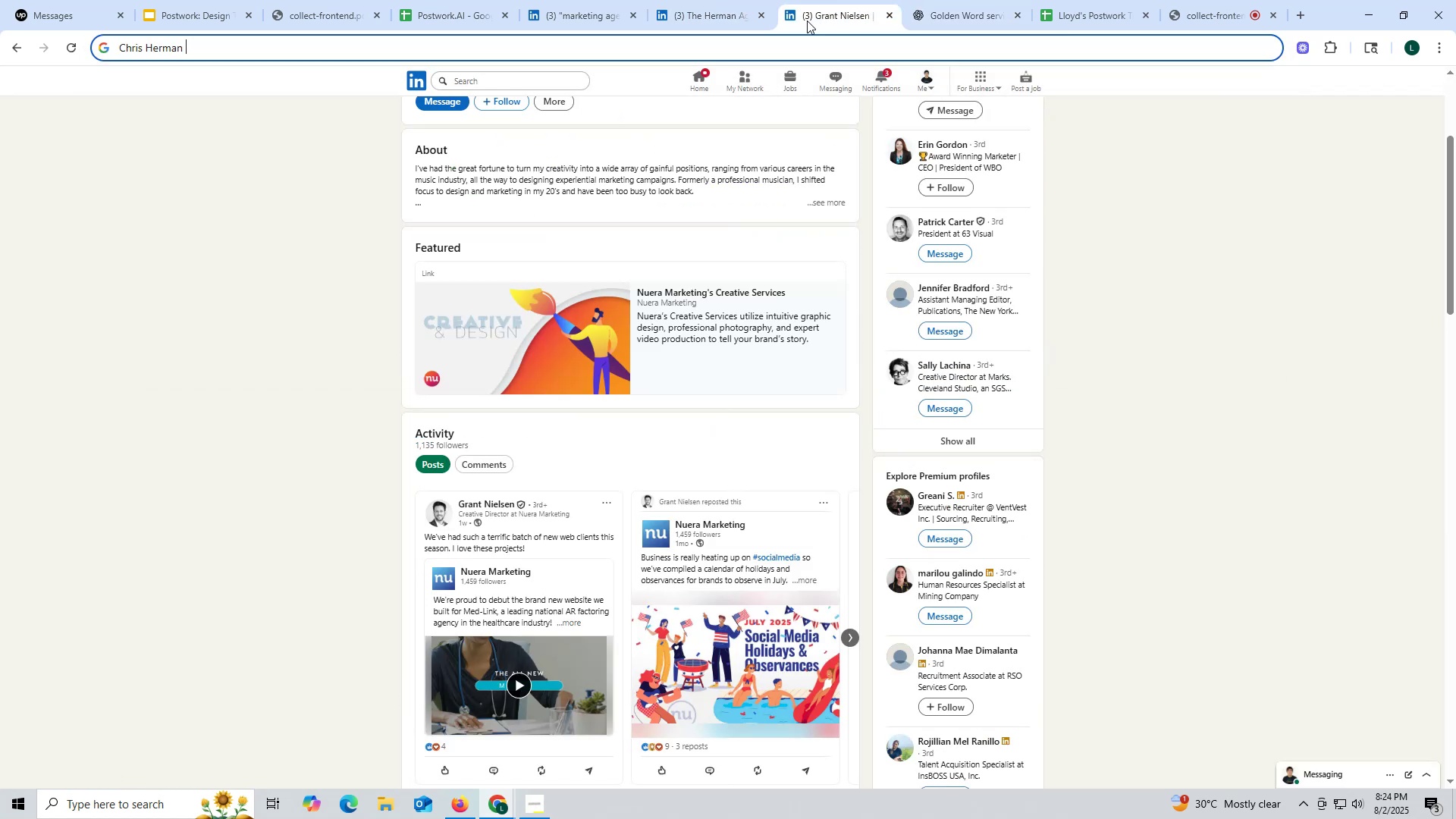 
key(Control+ControlLeft)
 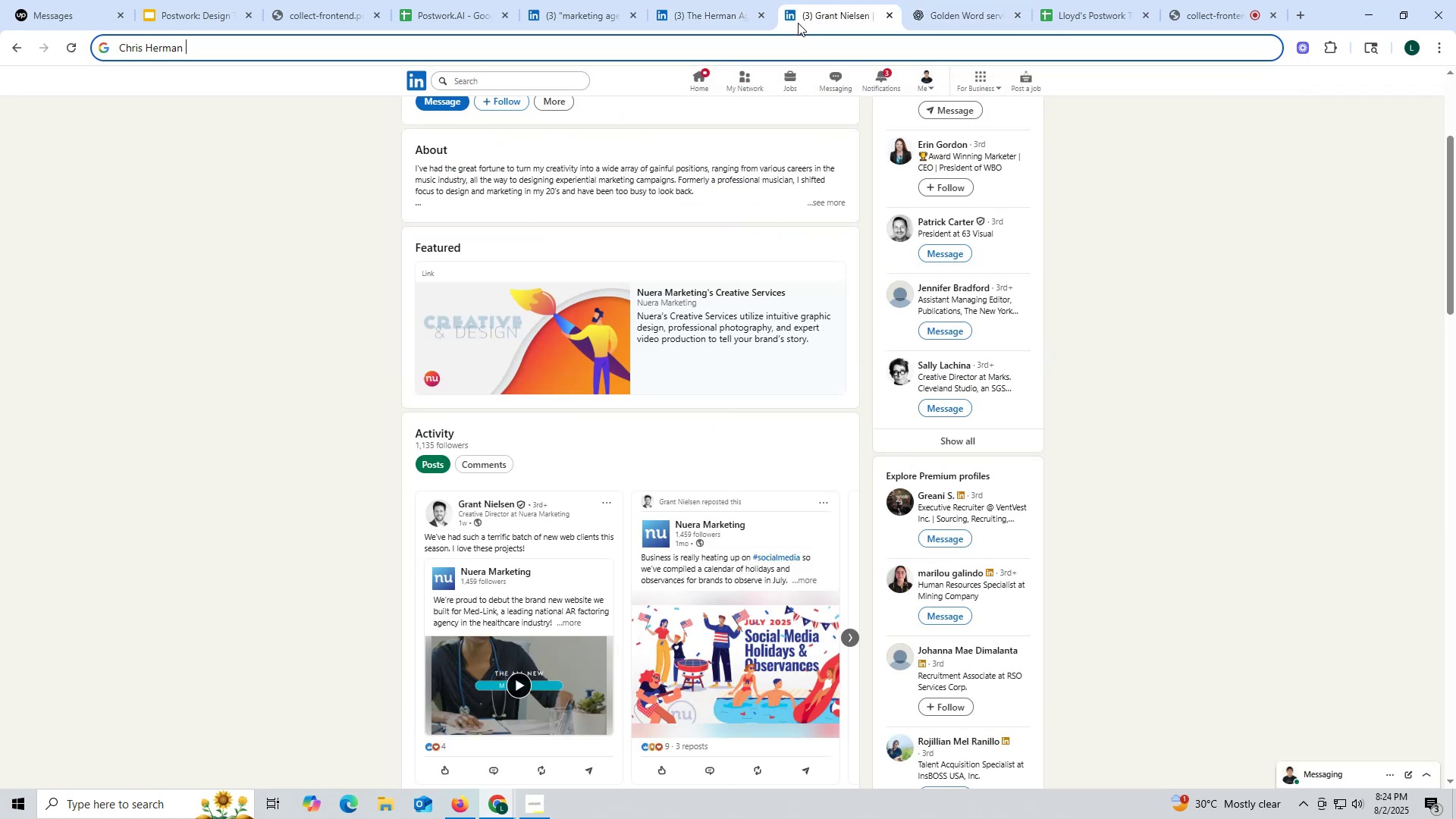 
key(Control+V)
 